 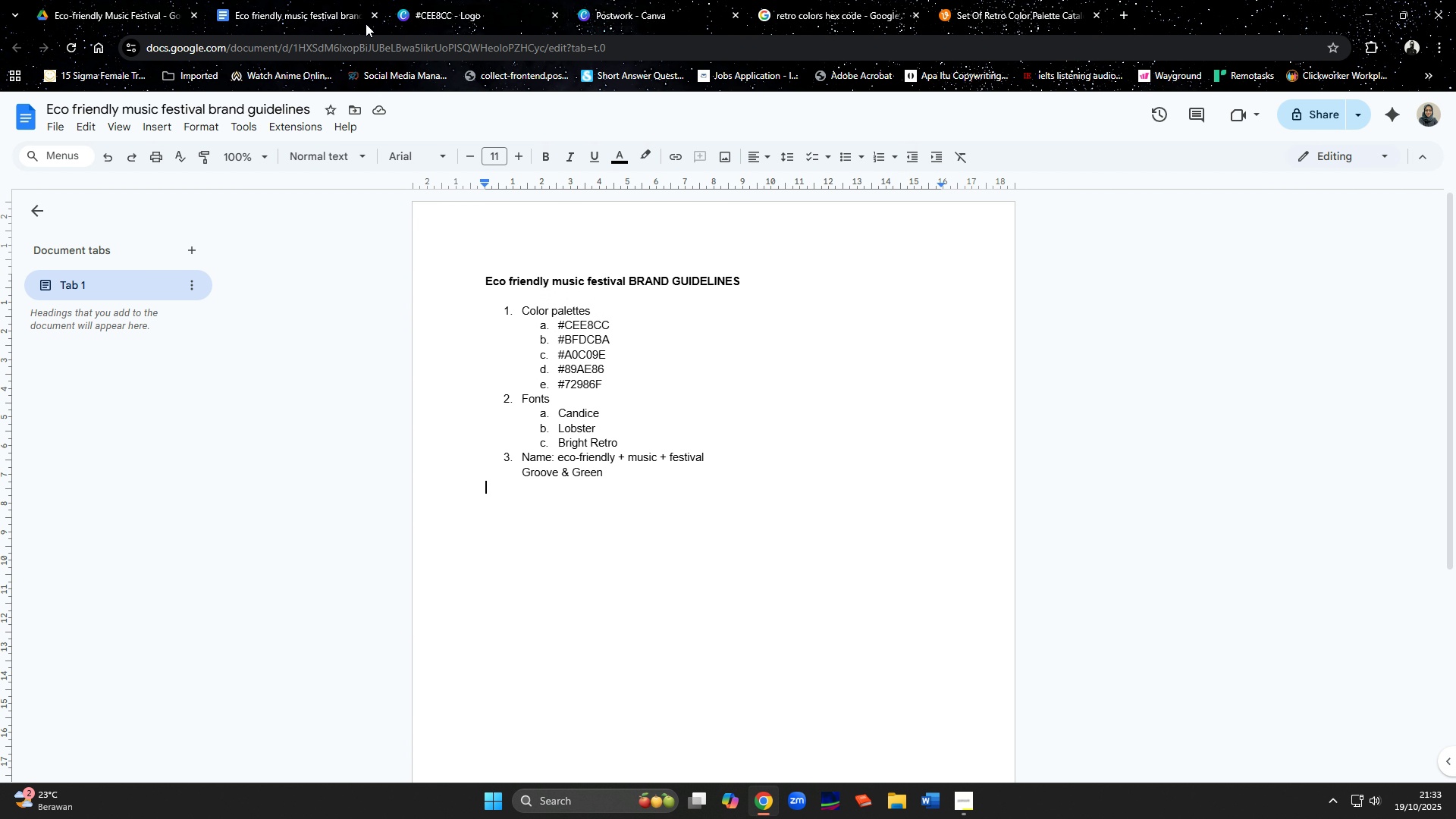 
left_click([439, 0])
 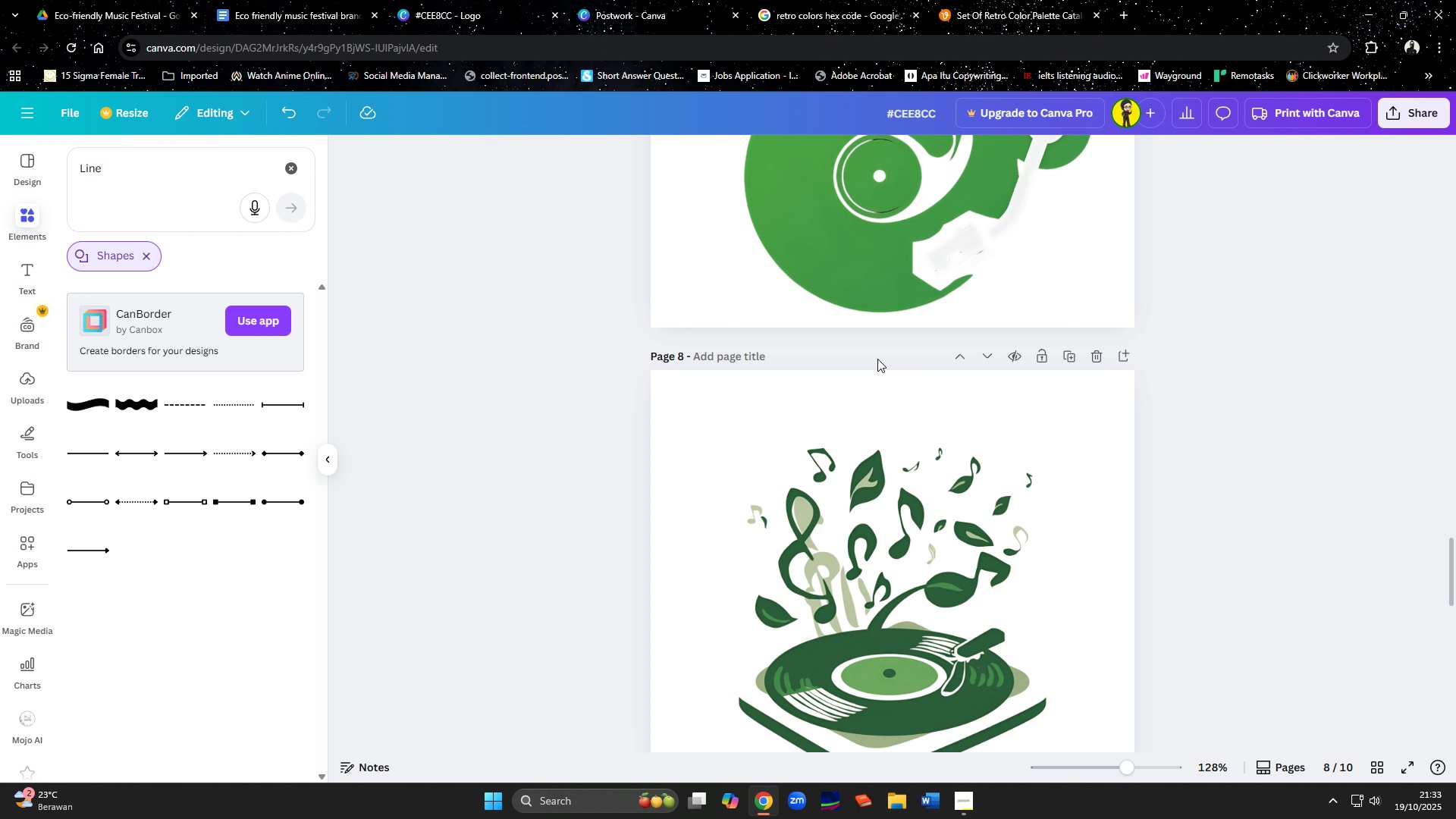 
scroll: coordinate [1043, 507], scroll_direction: down, amount: 31.0
 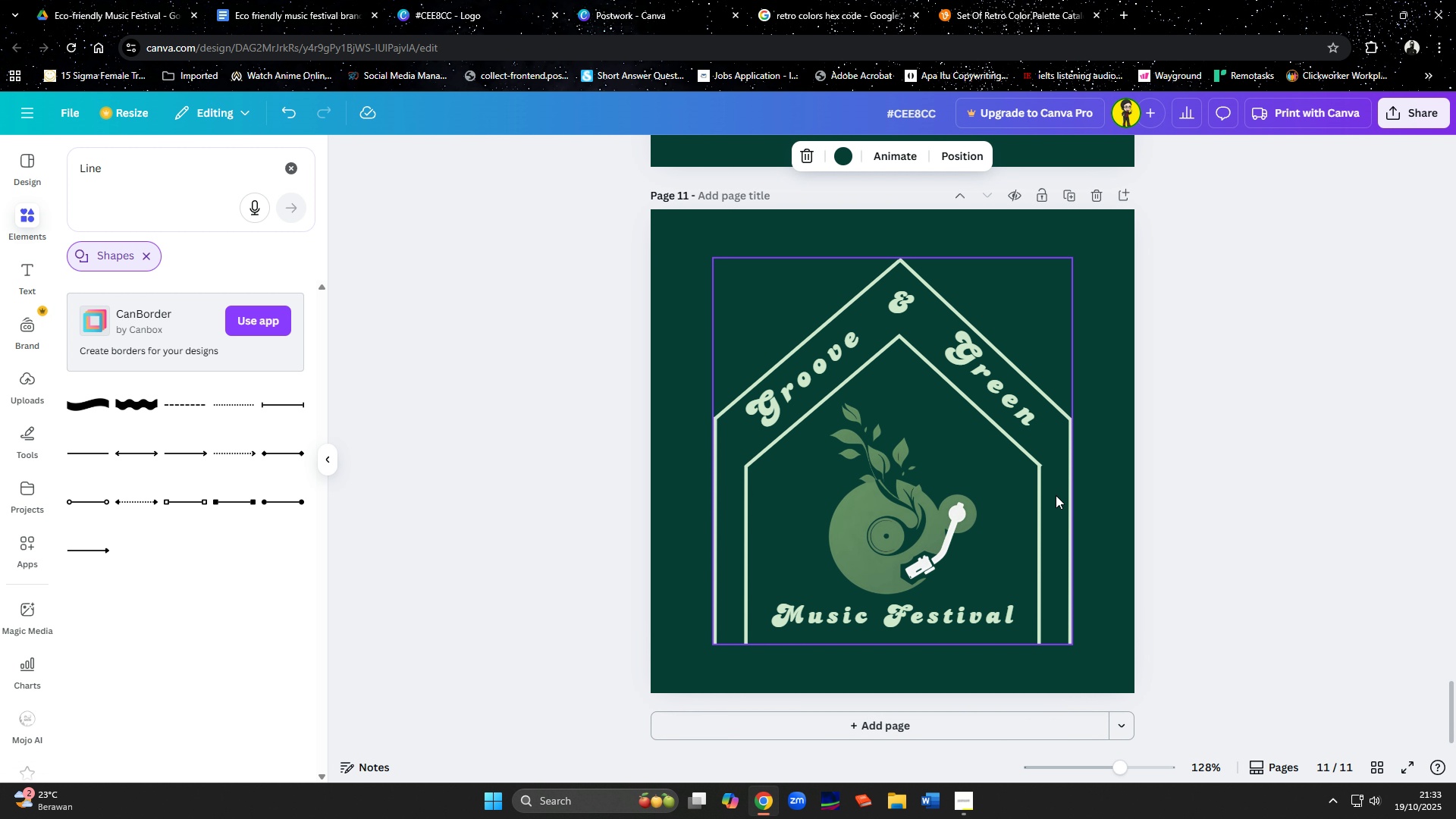 
left_click([1060, 492])
 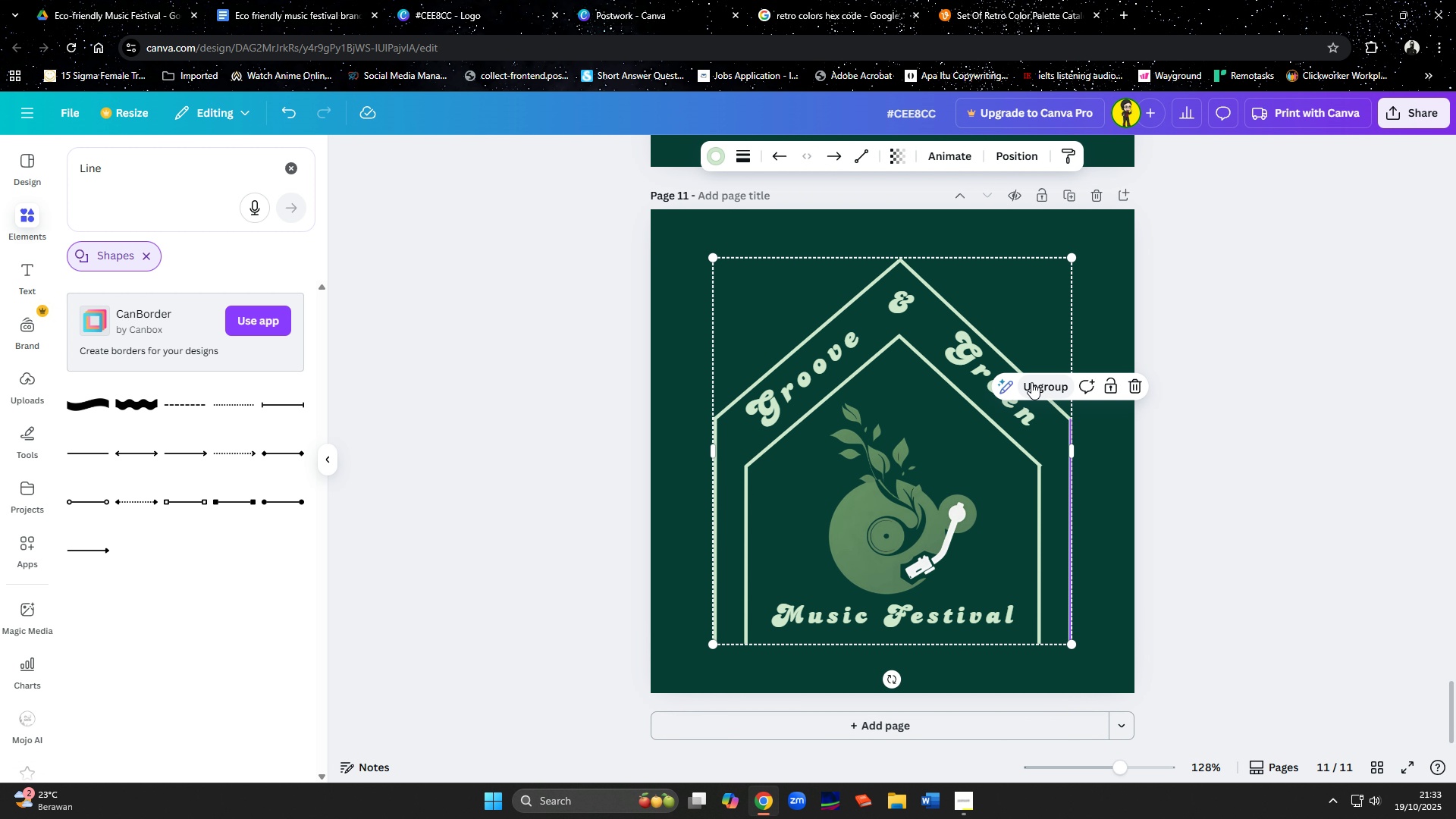 
left_click([1034, 384])
 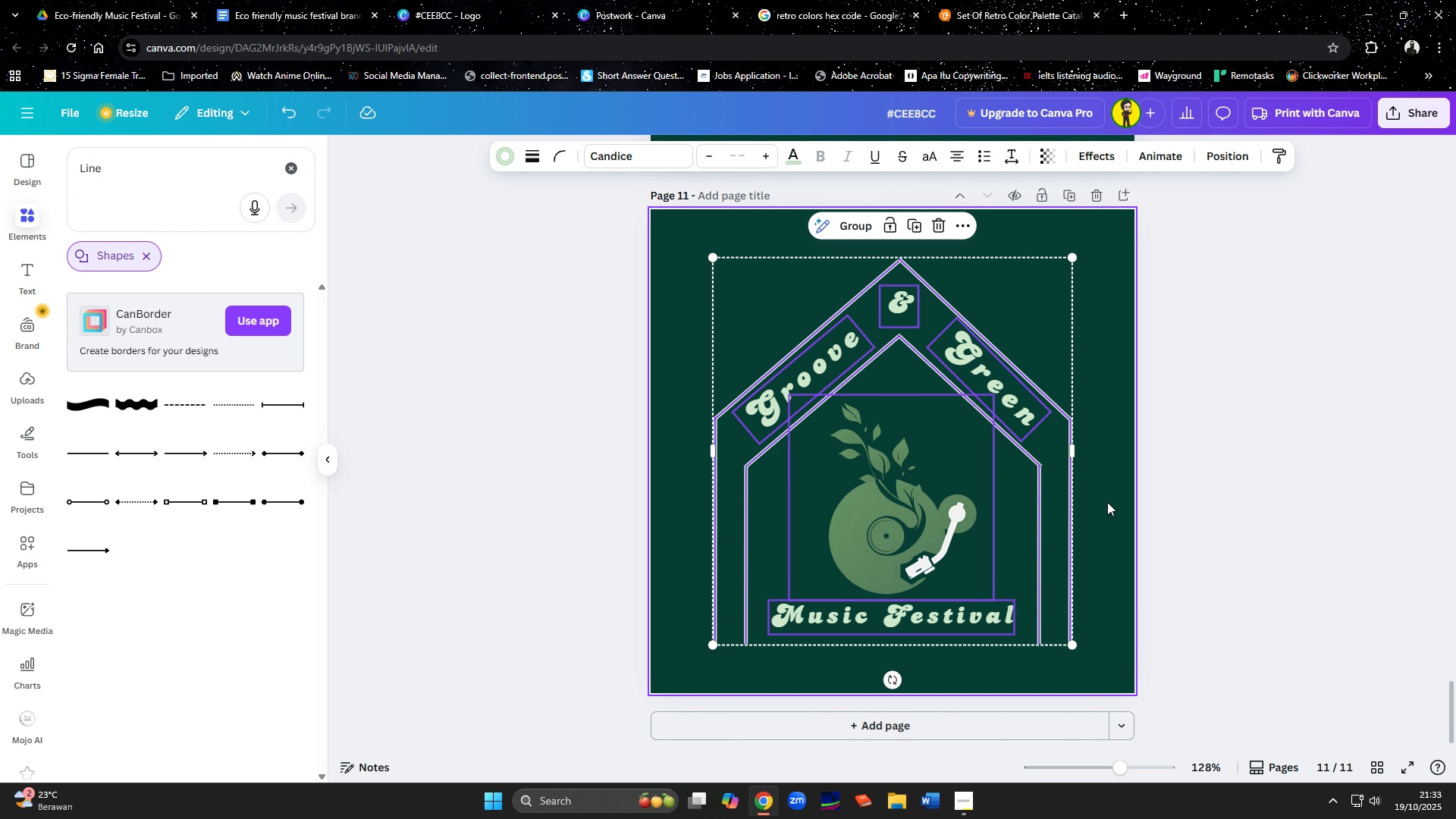 
left_click([1113, 507])
 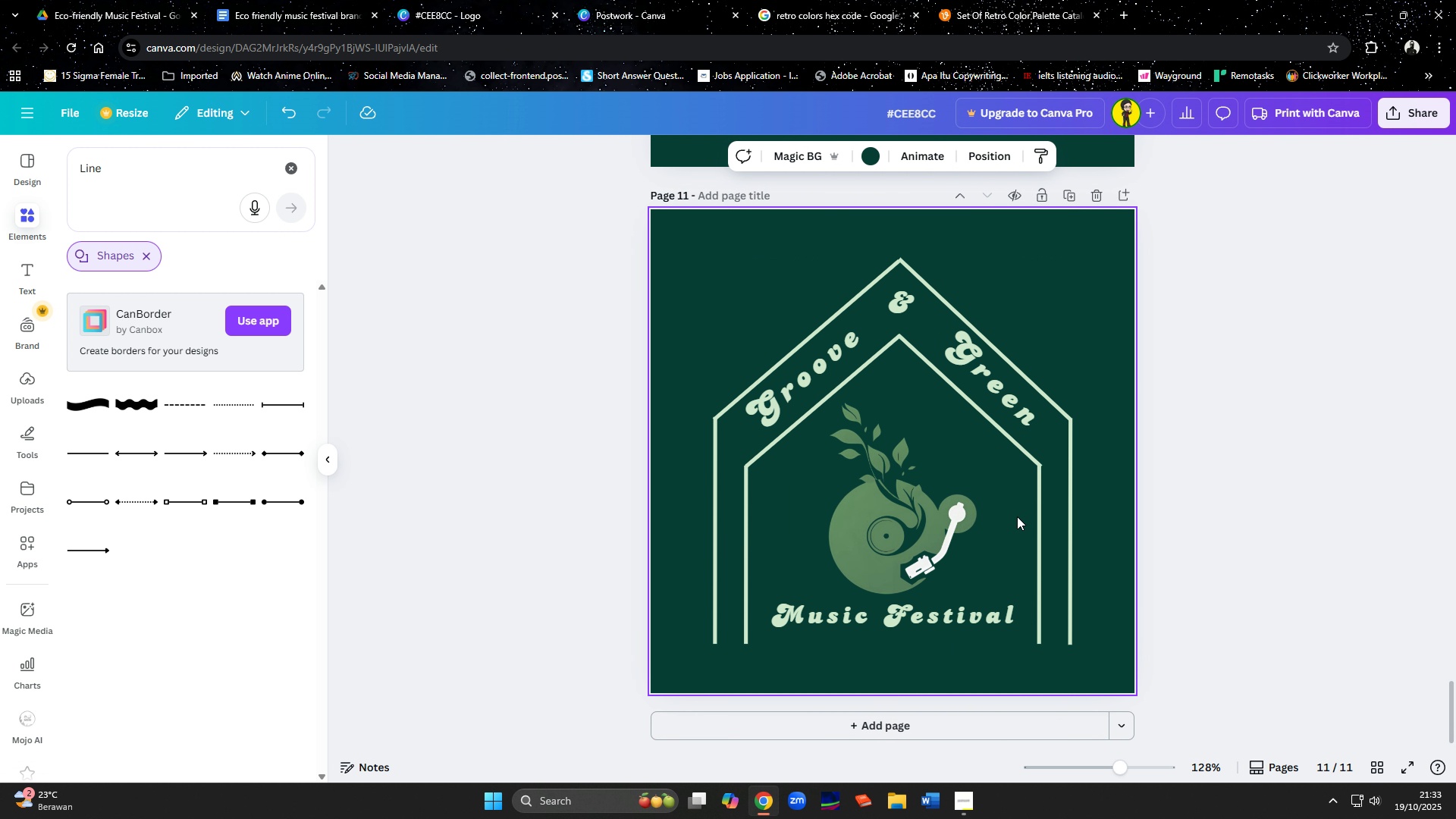 
left_click([1032, 518])
 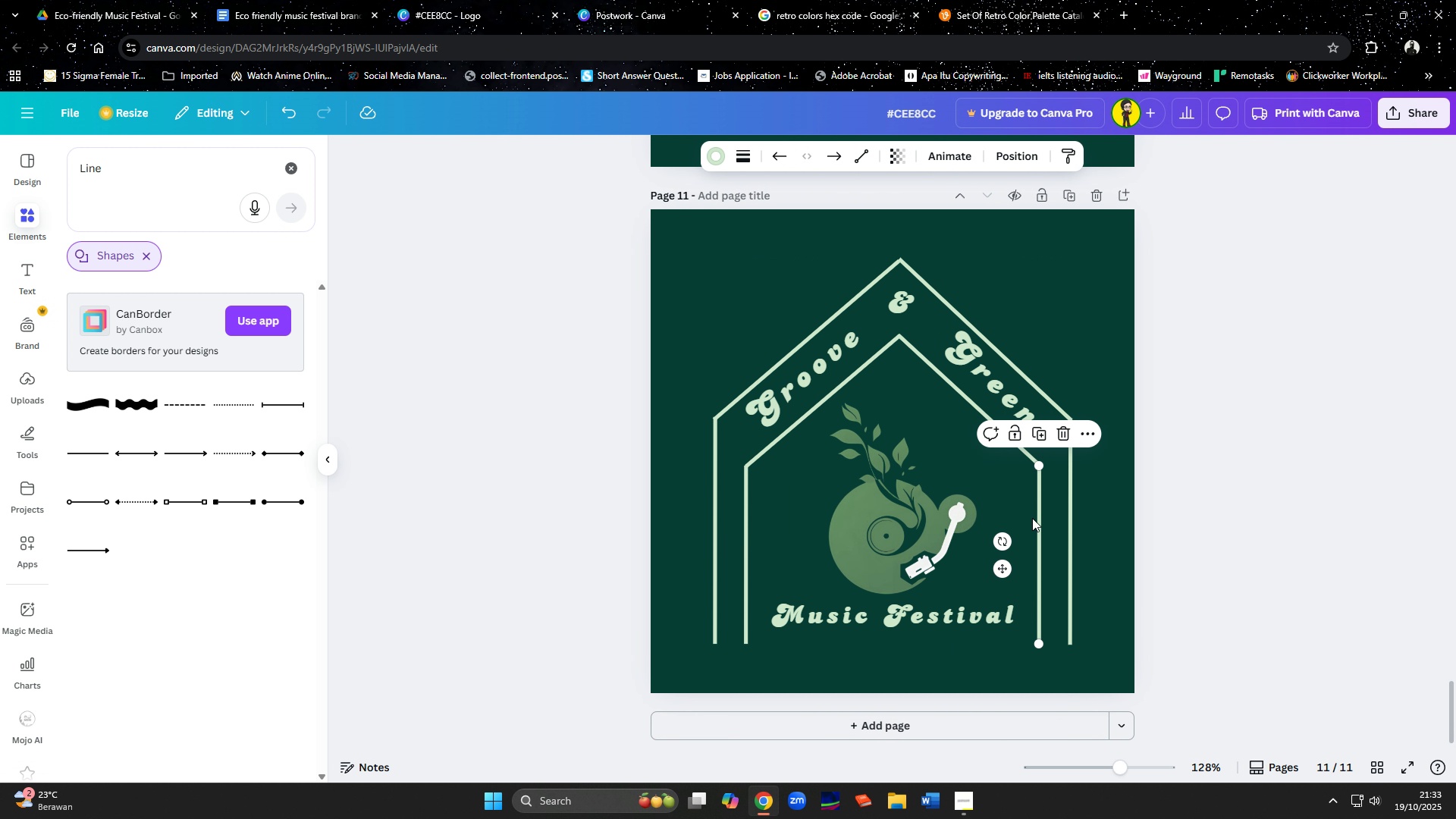 
key(Delete)
 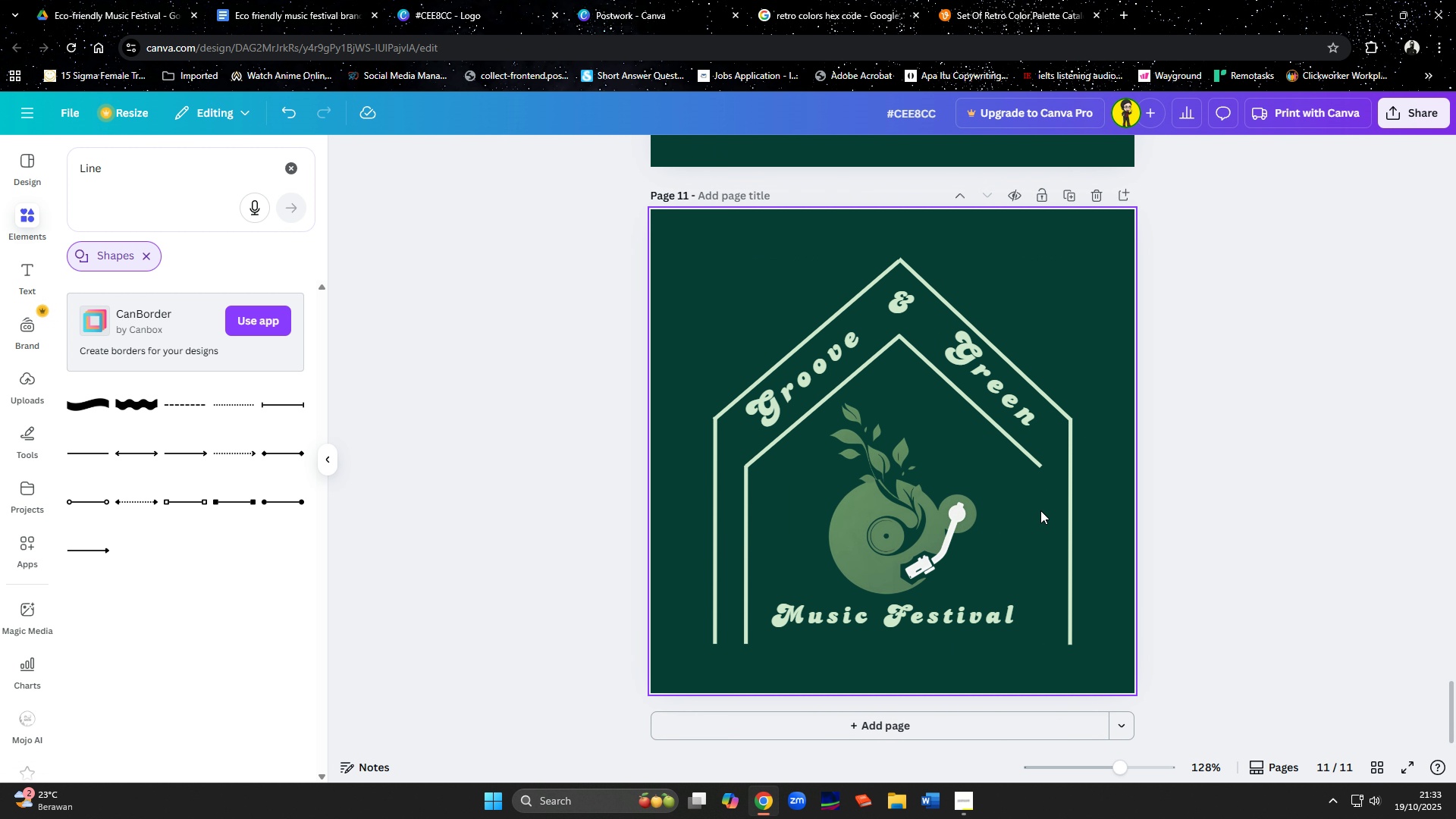 
key(Delete)
 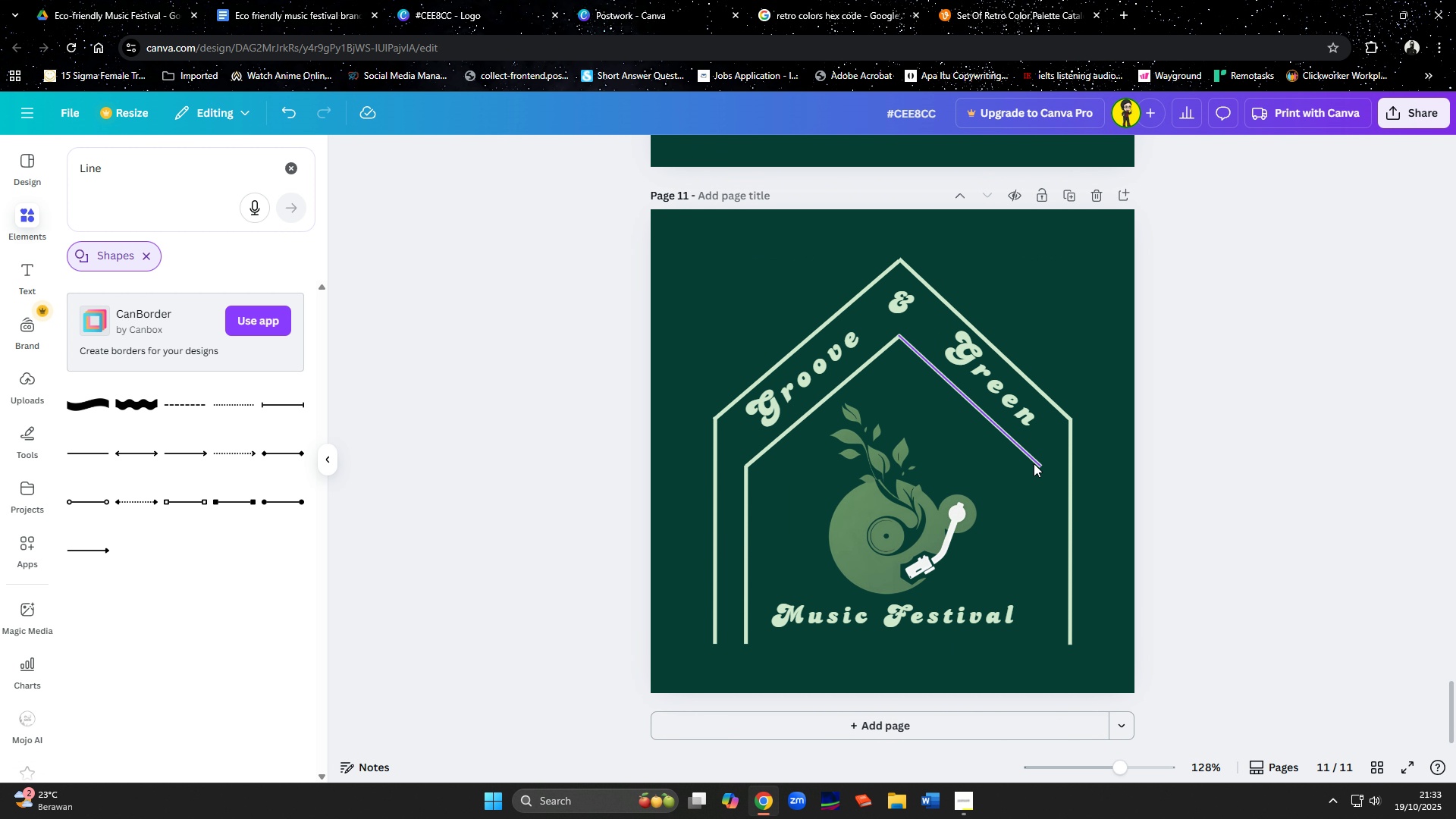 
left_click([1034, 463])
 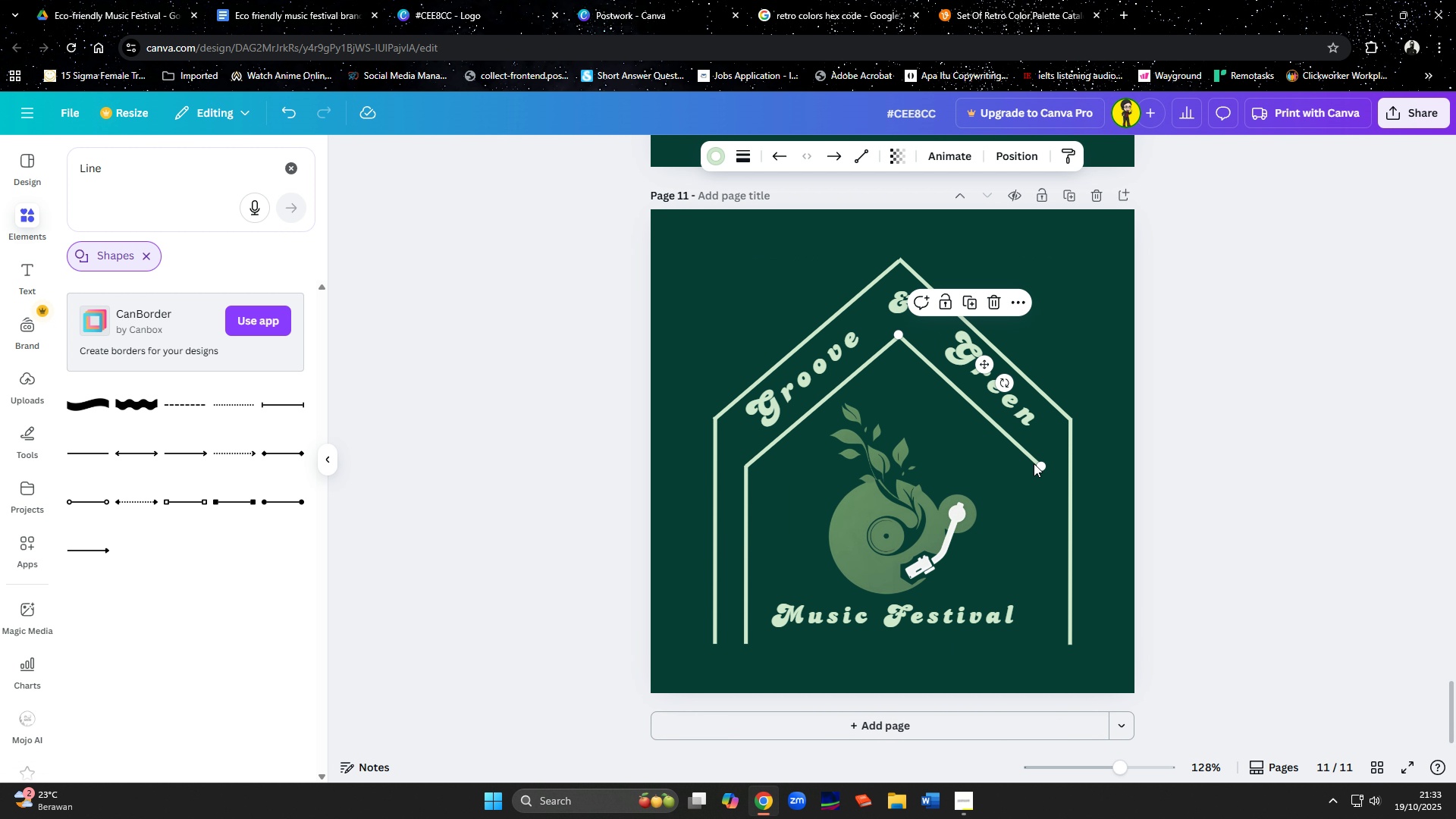 
key(Delete)
 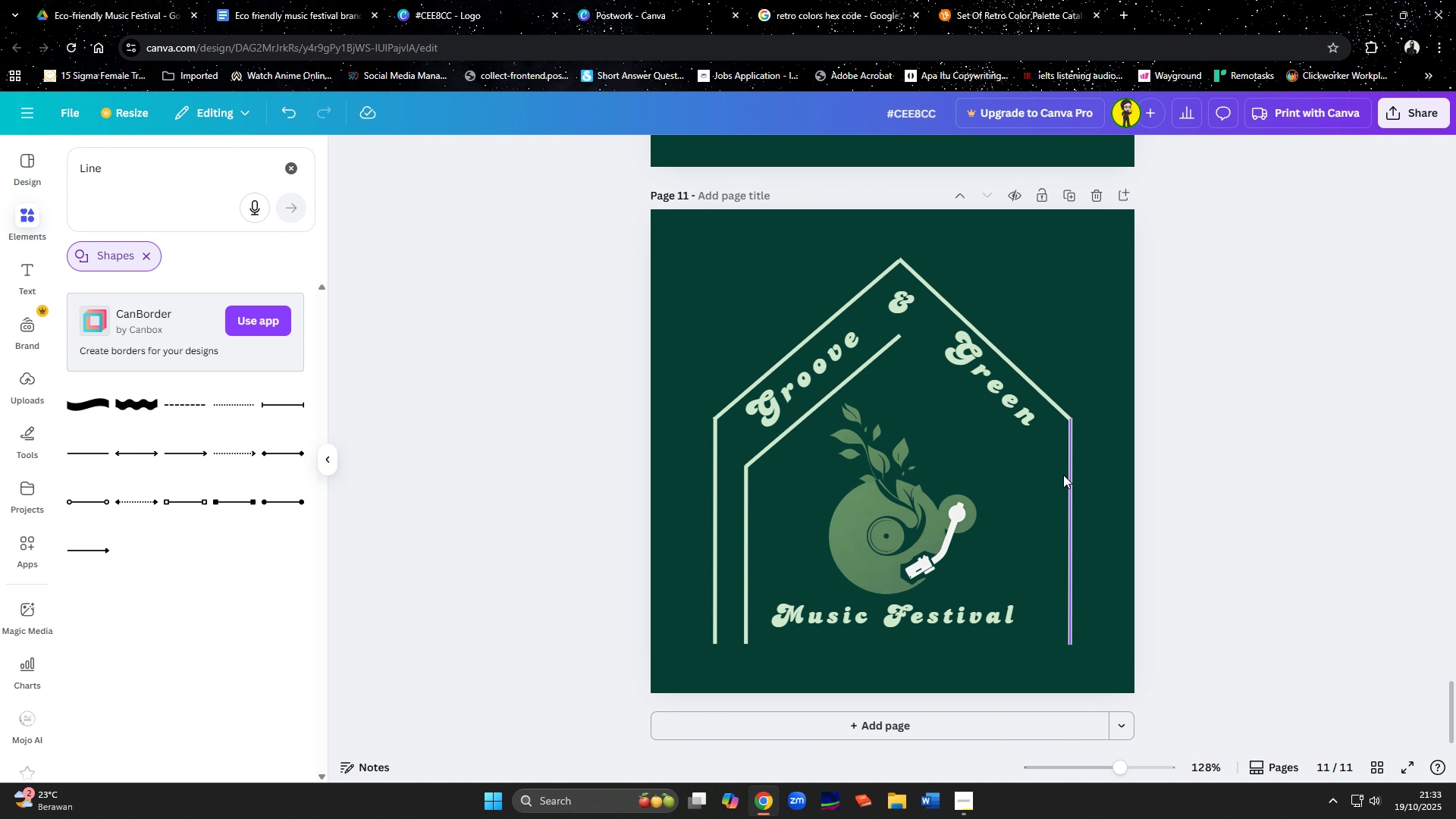 
left_click([1063, 475])
 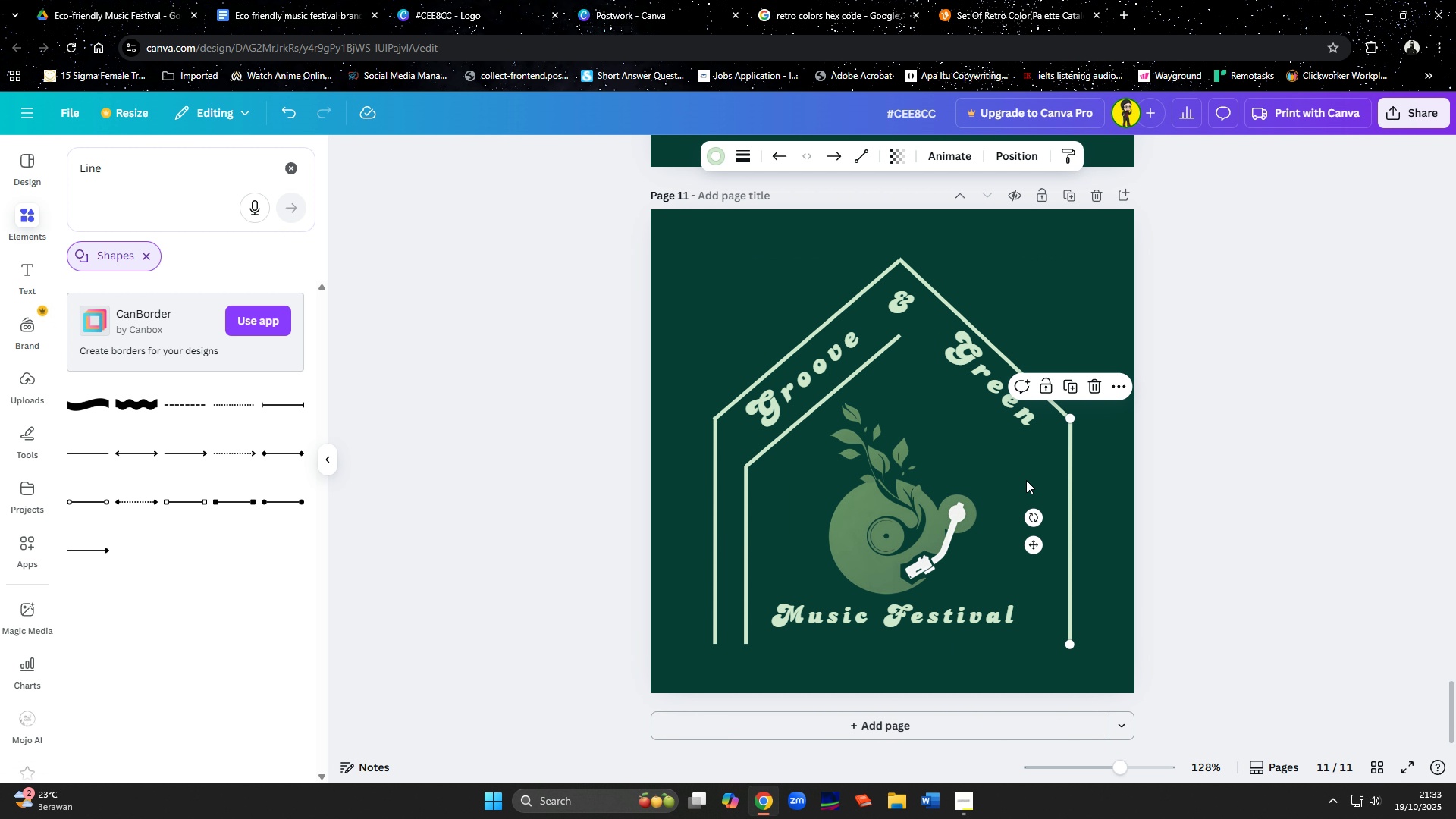 
key(Delete)
 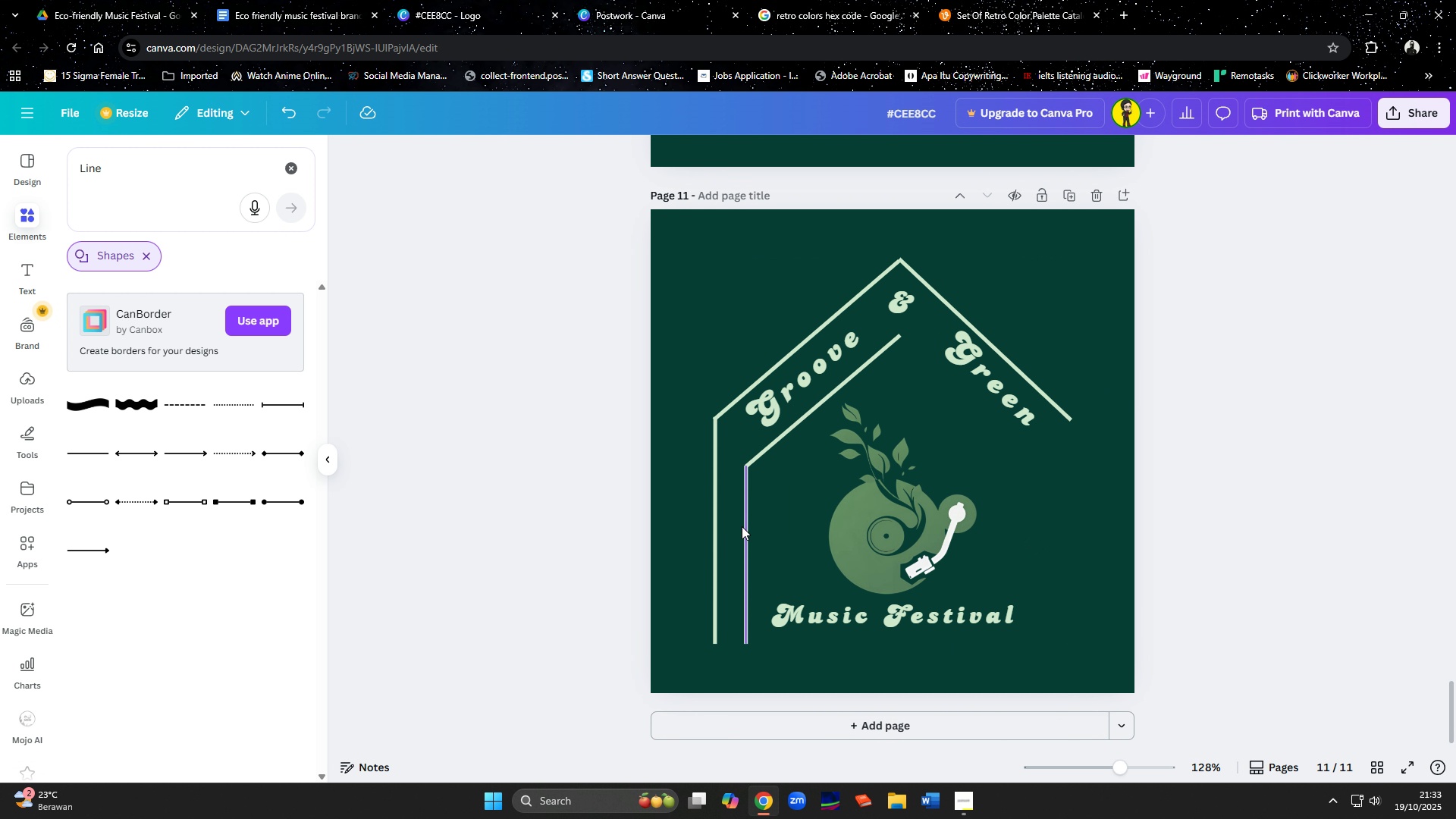 
left_click([744, 526])
 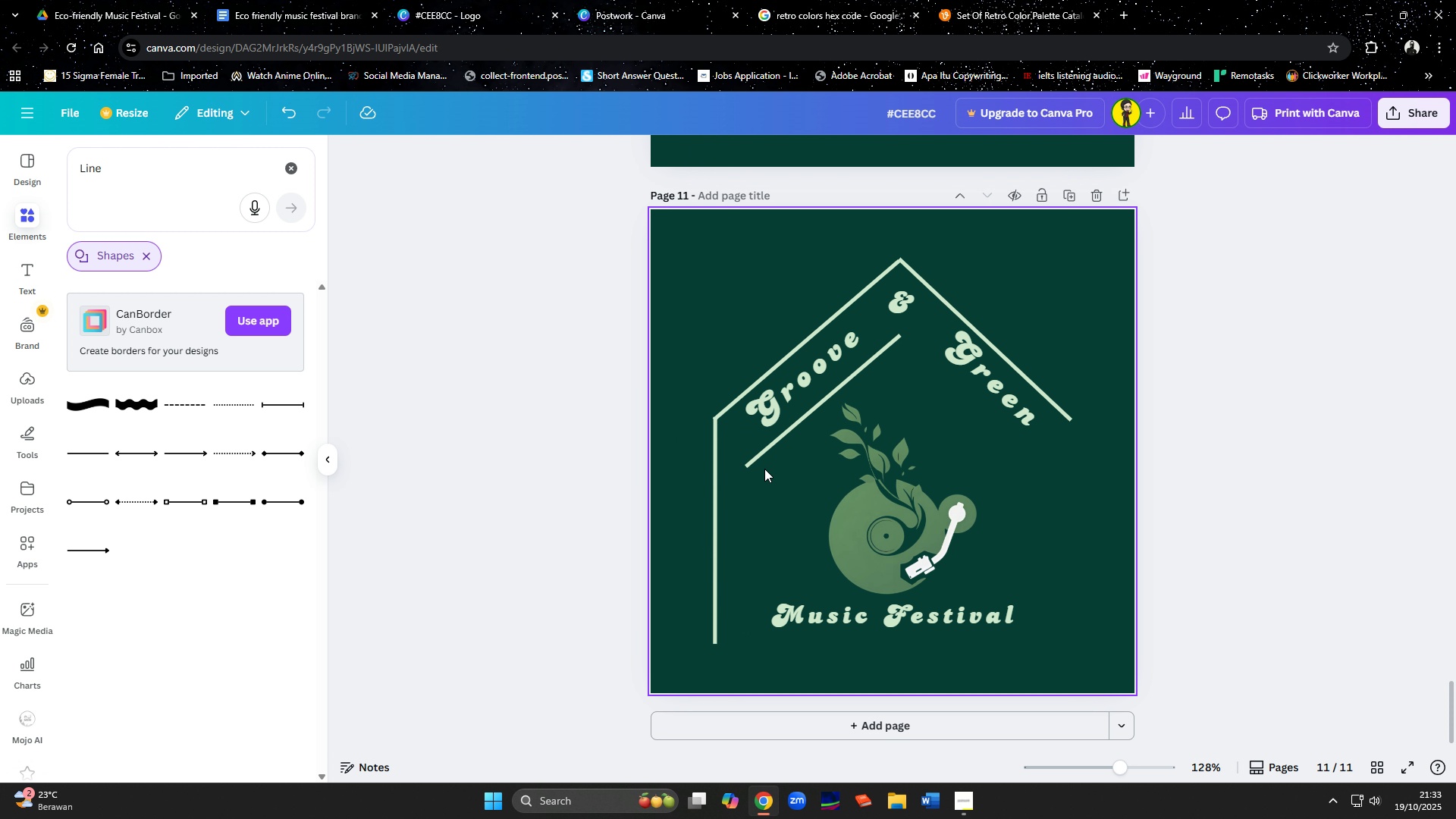 
key(Delete)
 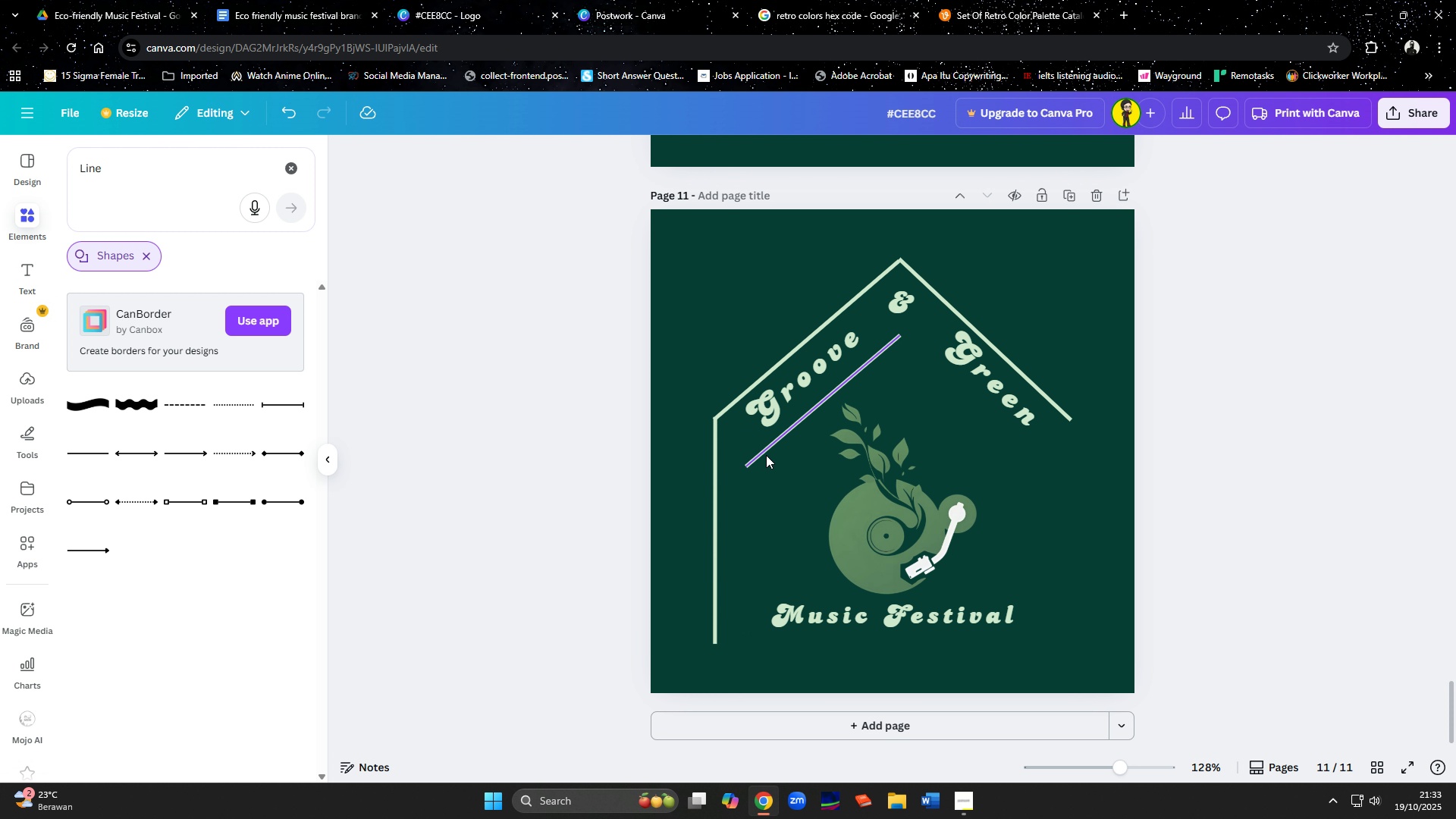 
left_click([766, 455])
 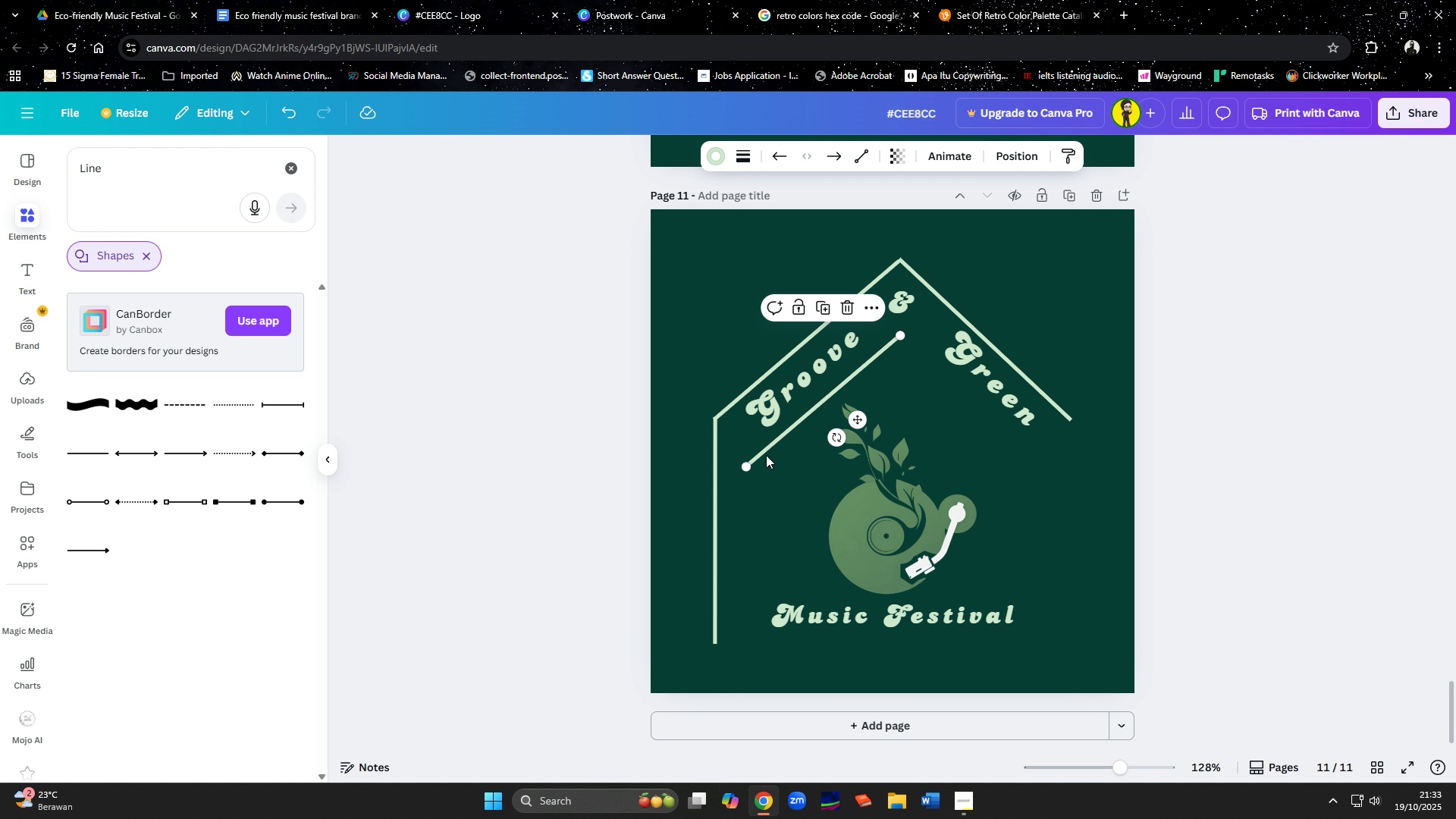 
key(Delete)
 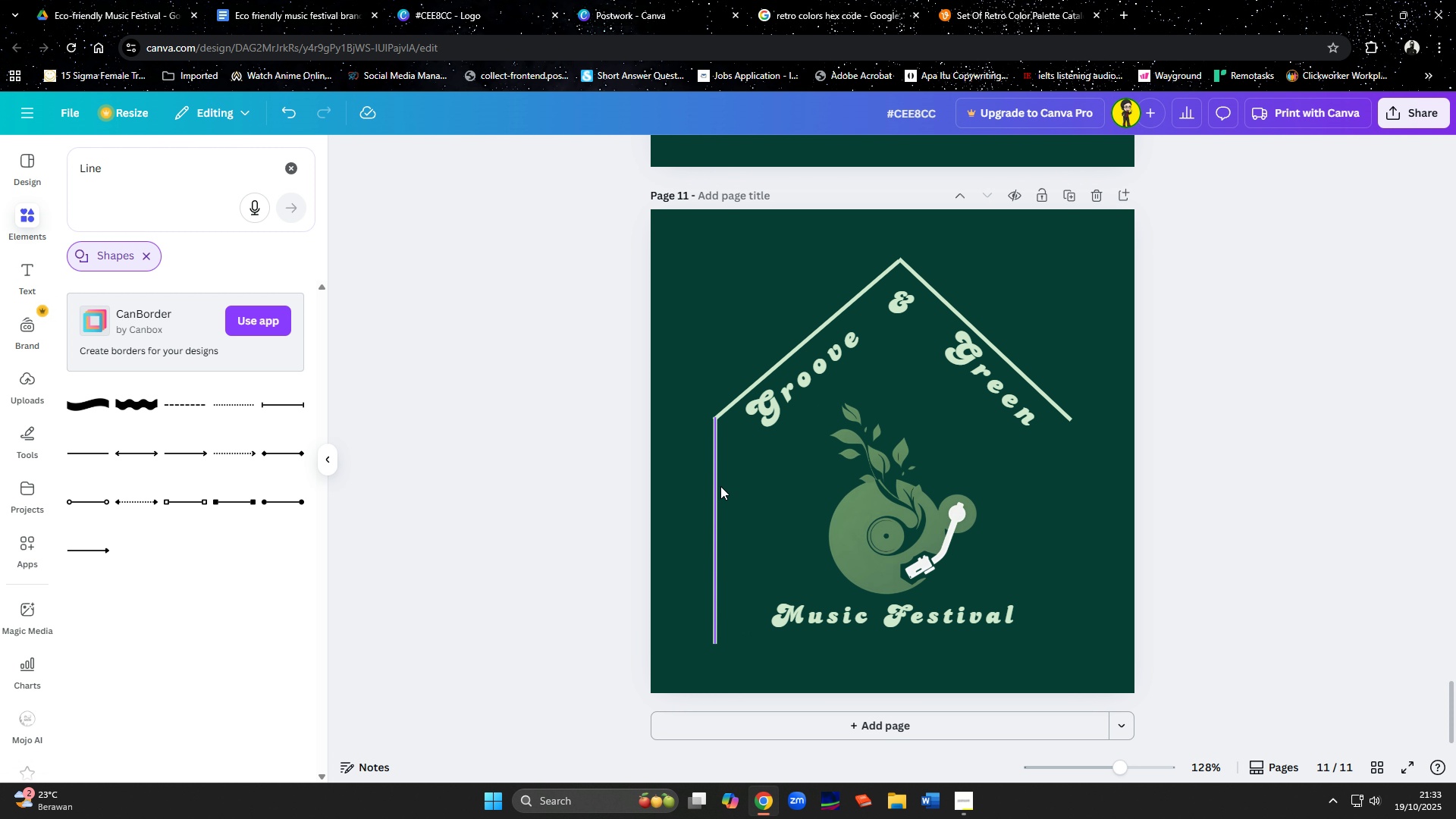 
left_click([720, 486])
 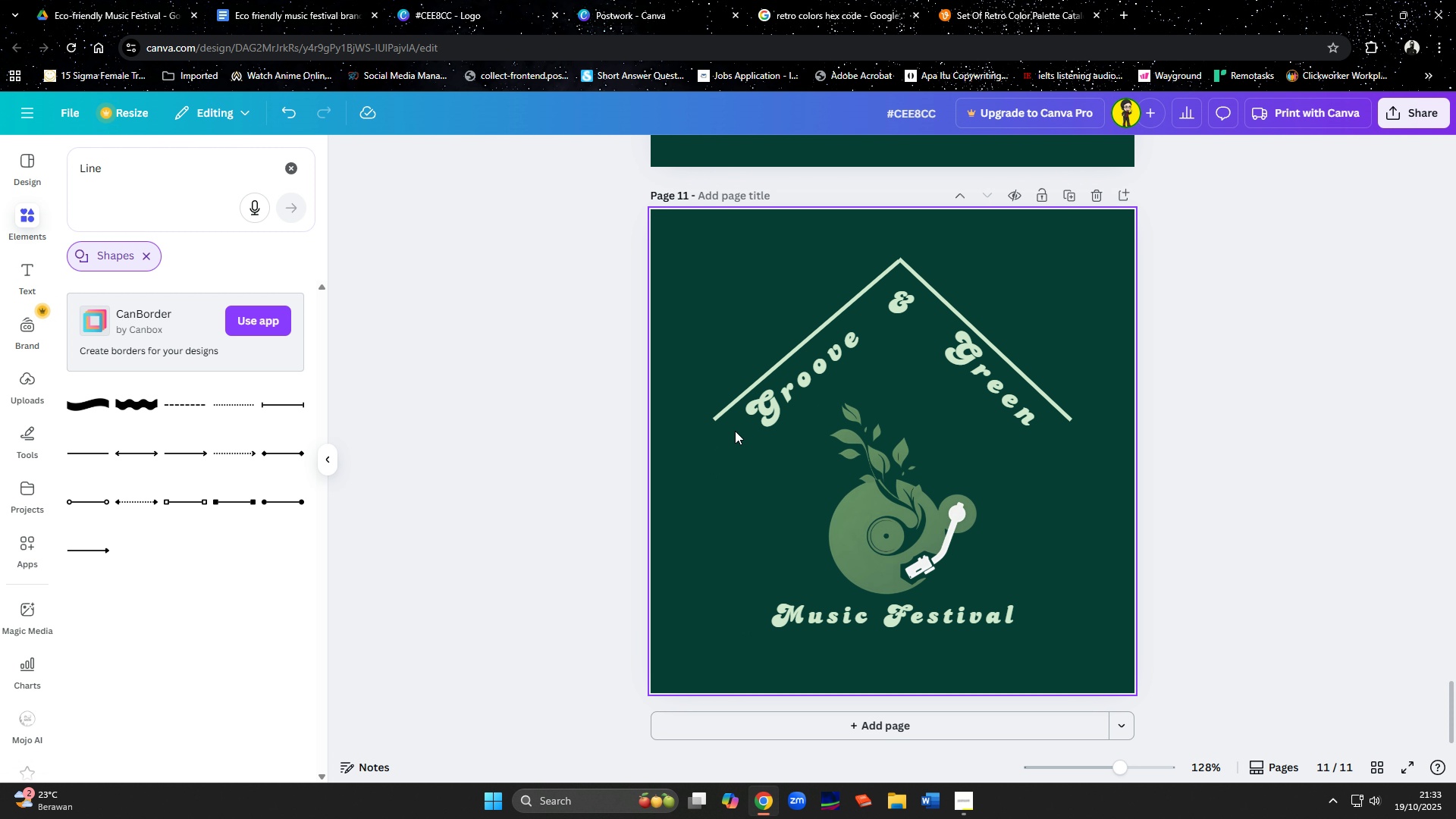 
key(Delete)
 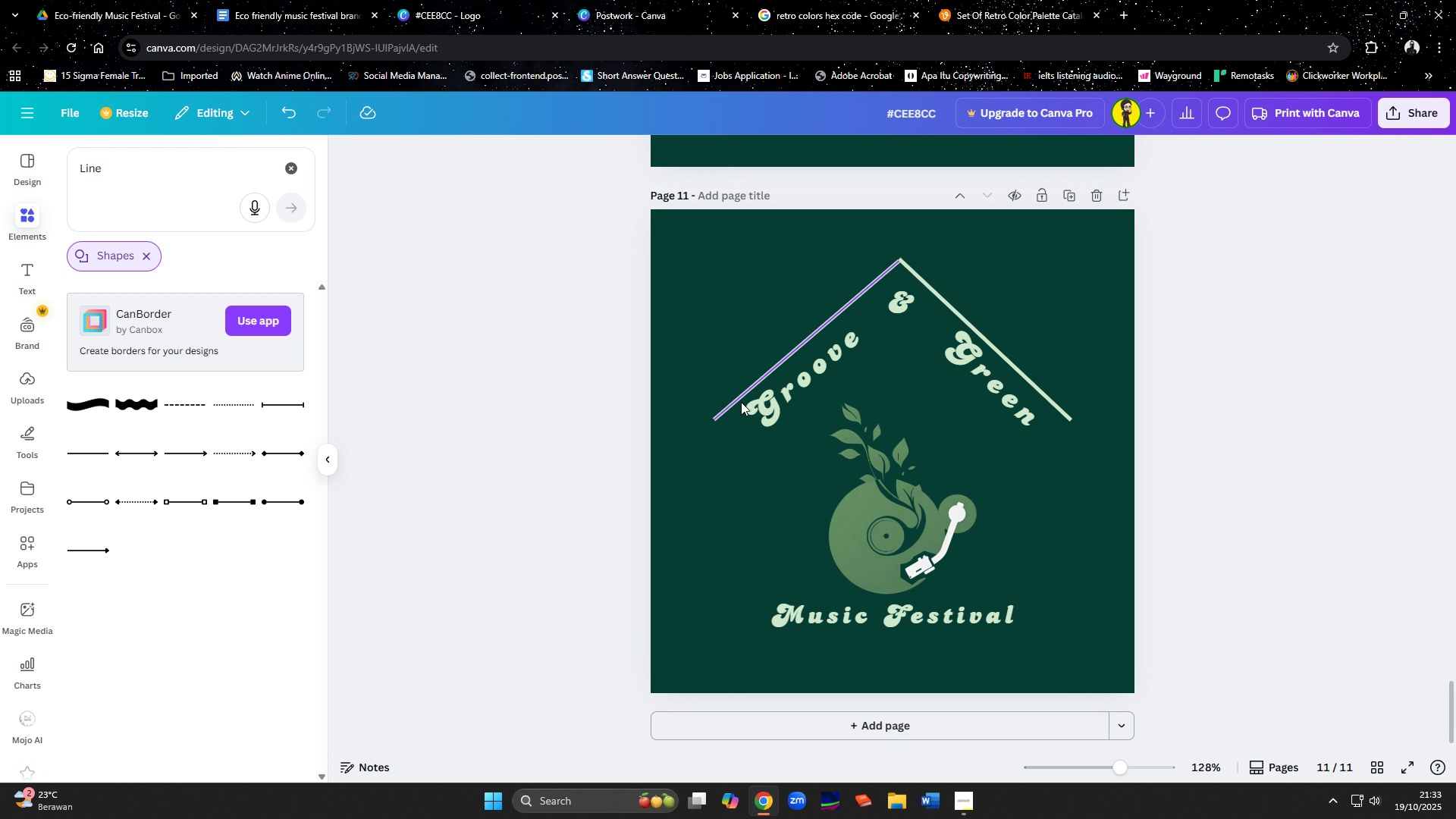 
left_click([741, 402])
 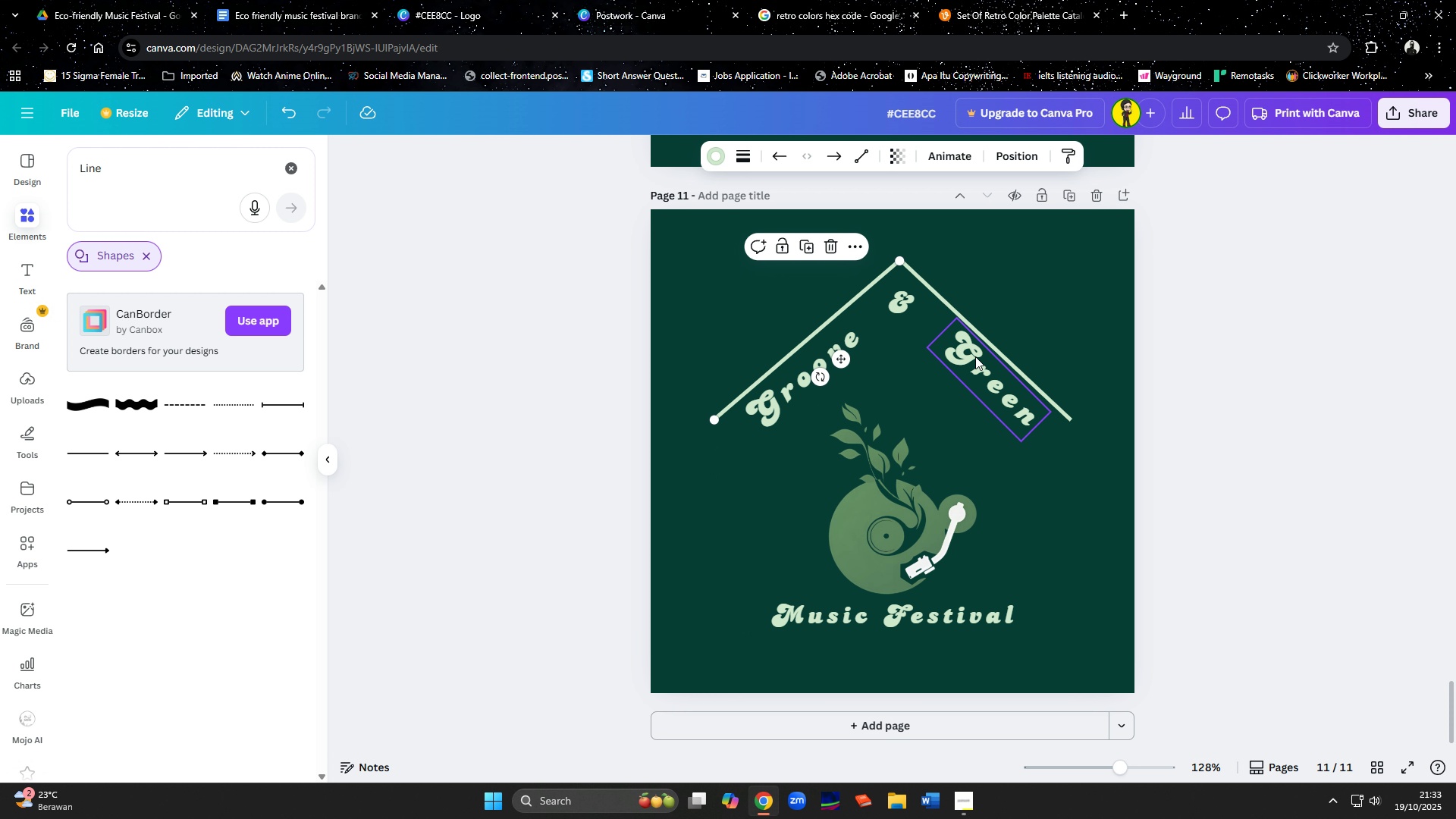 
key(Delete)
 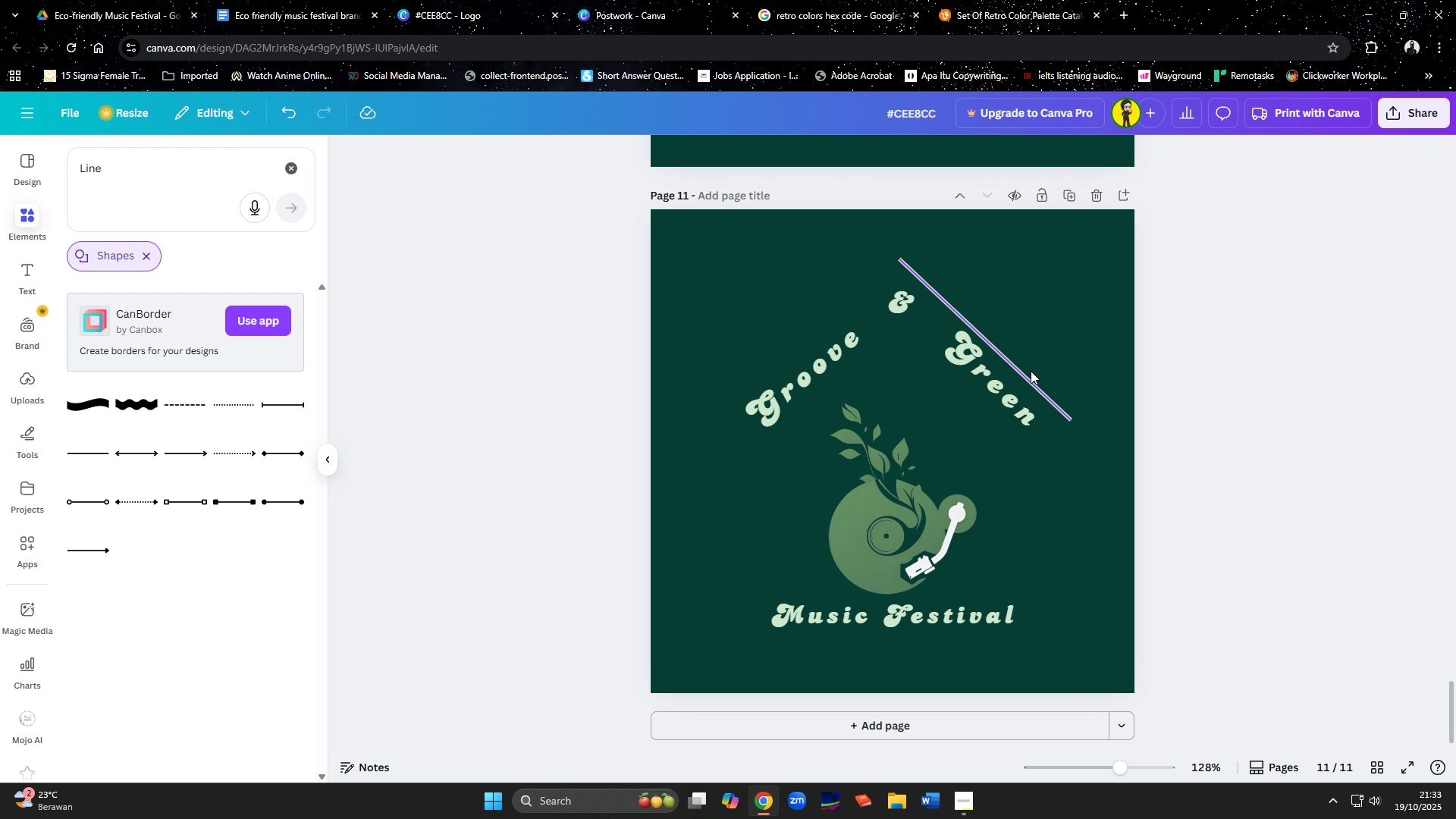 
left_click([1029, 381])
 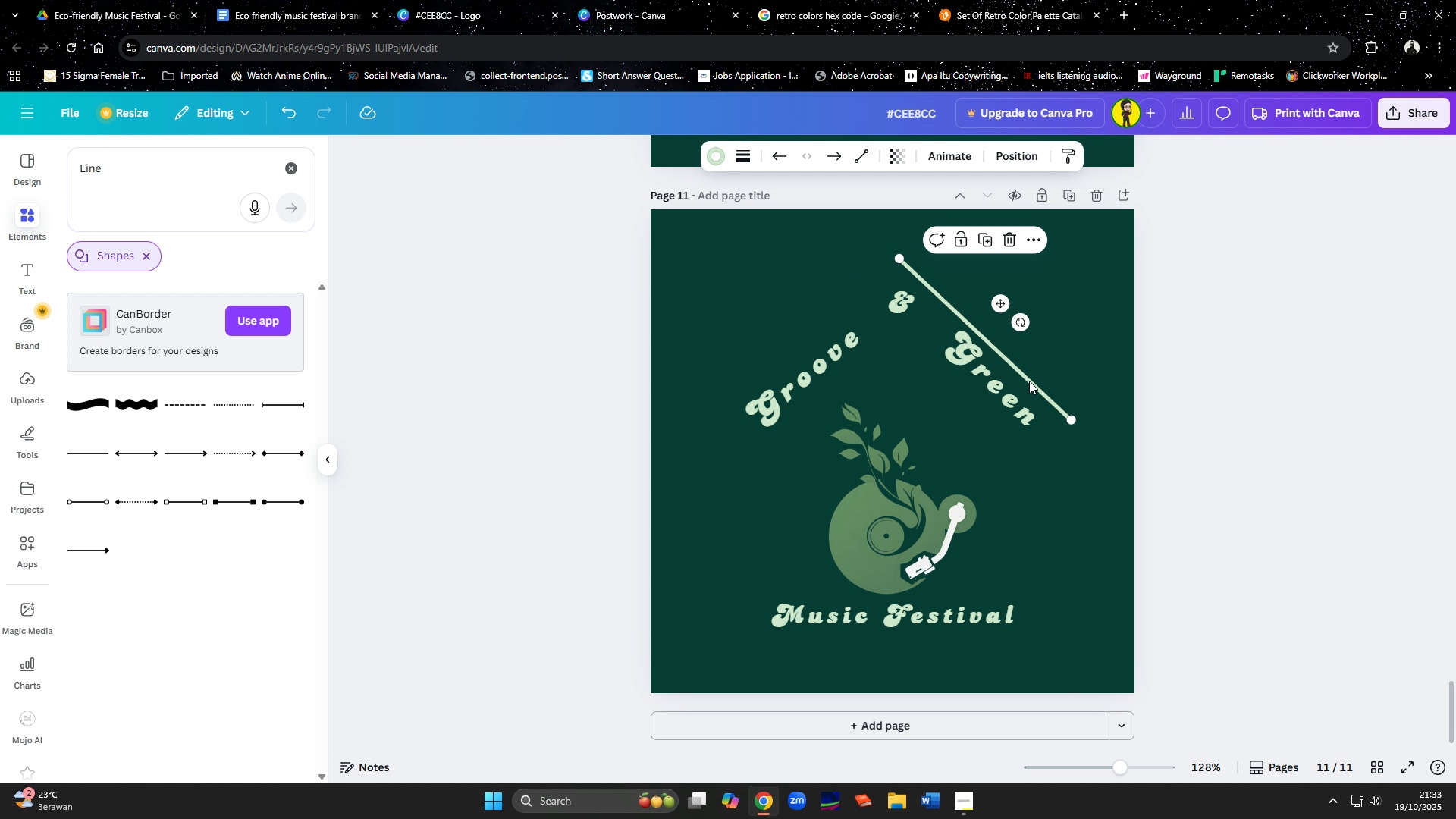 
key(Delete)
 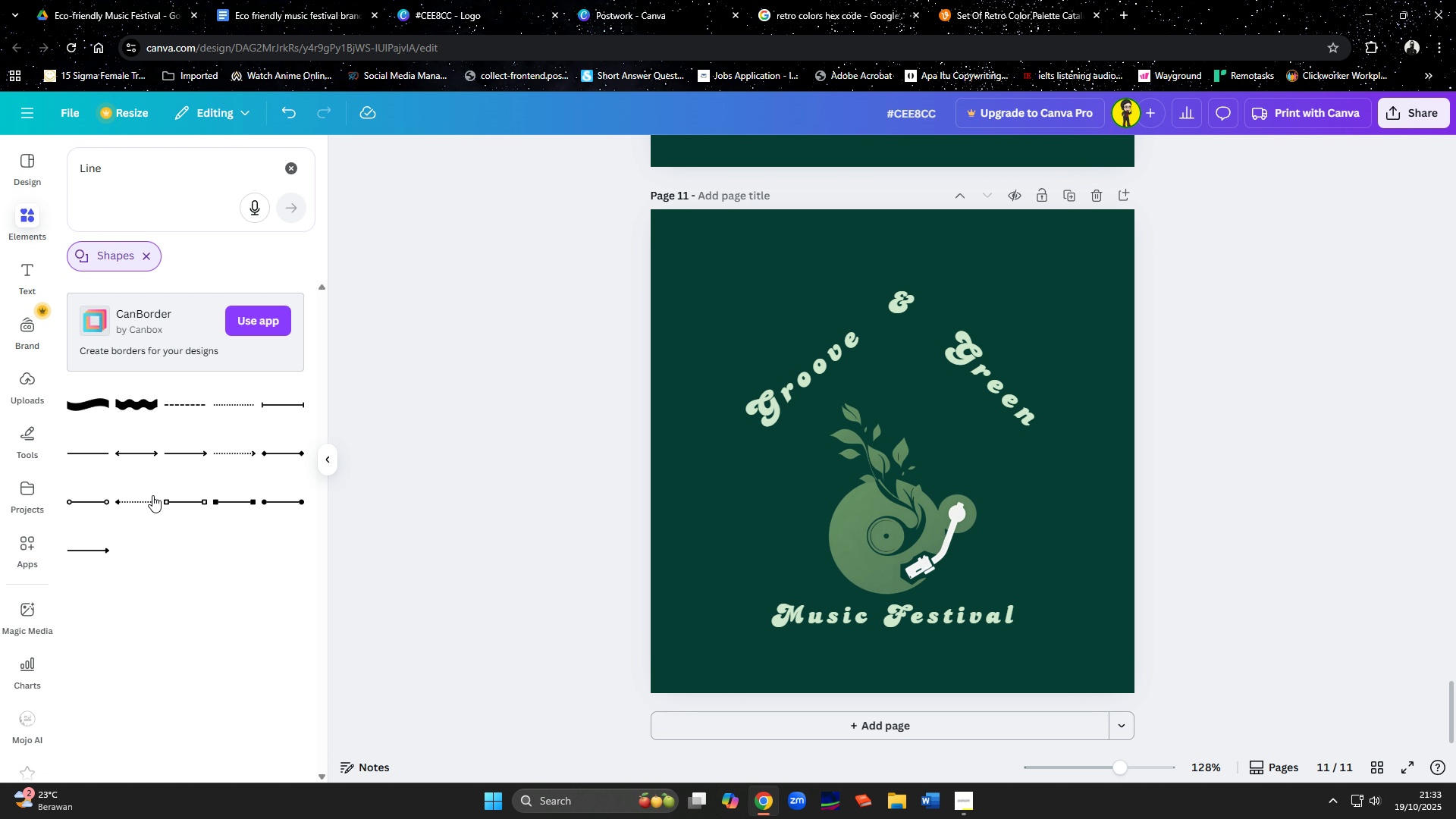 
mouse_move([88, 408])
 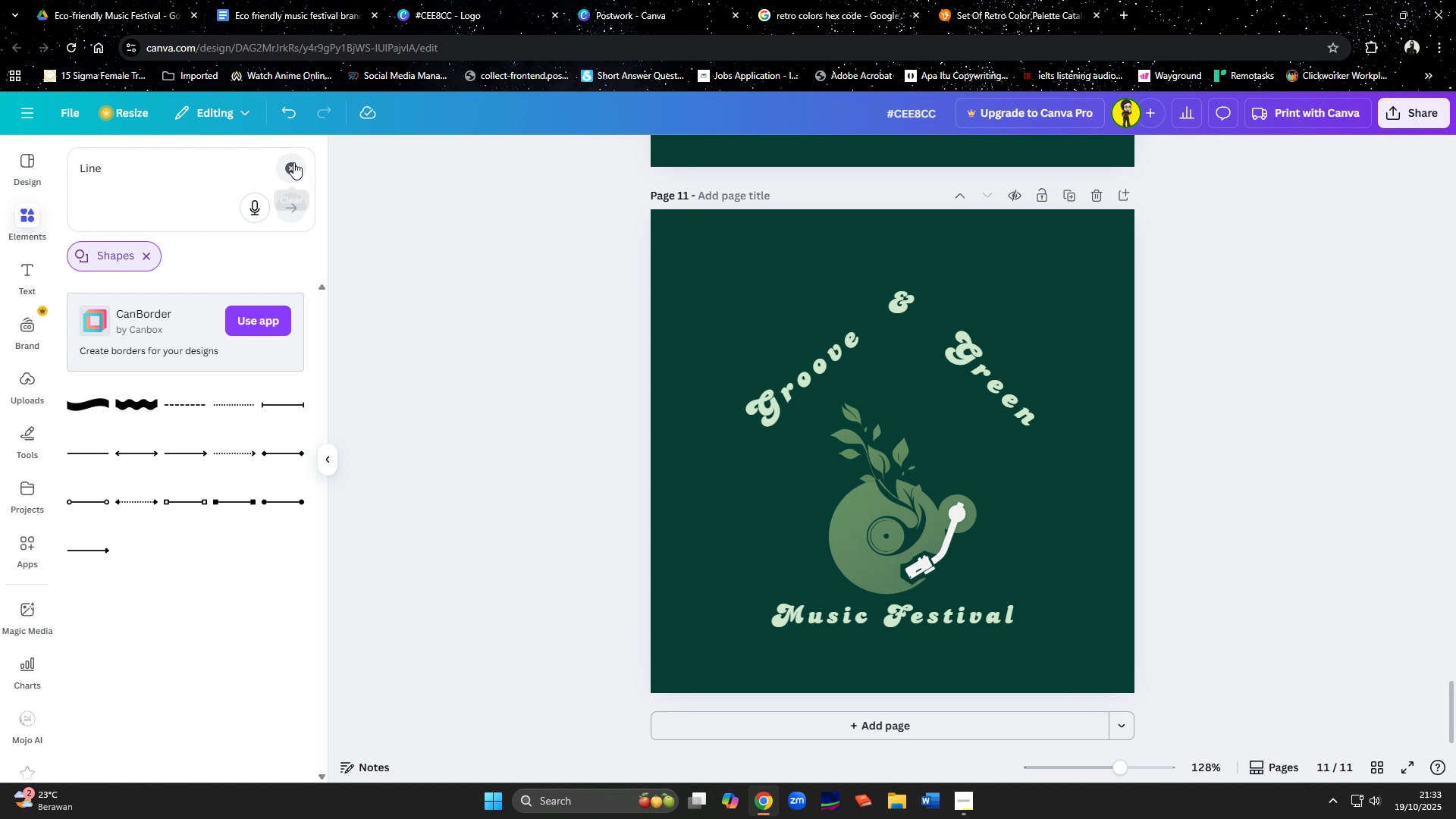 
left_click([293, 162])
 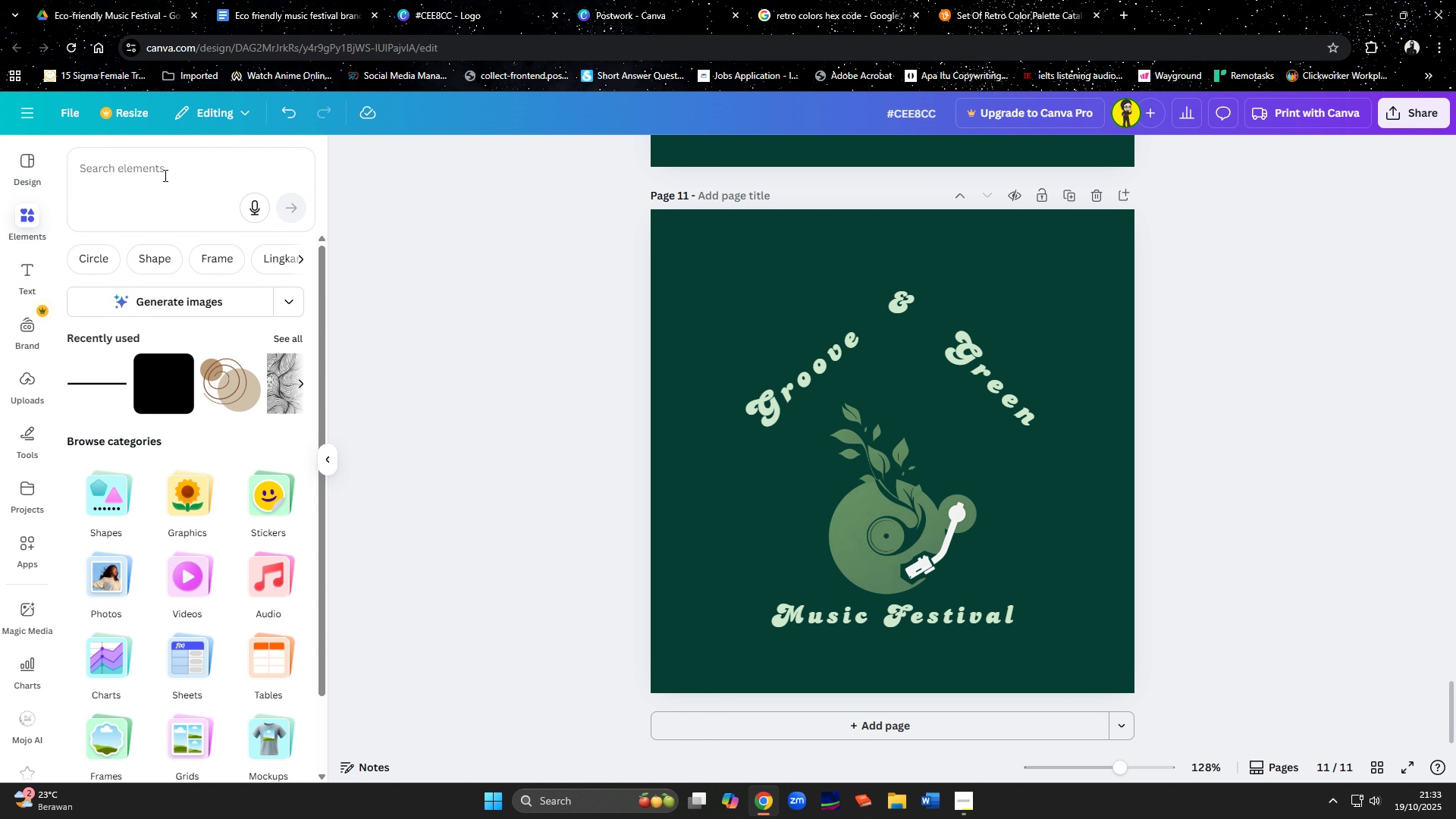 
left_click([164, 175])
 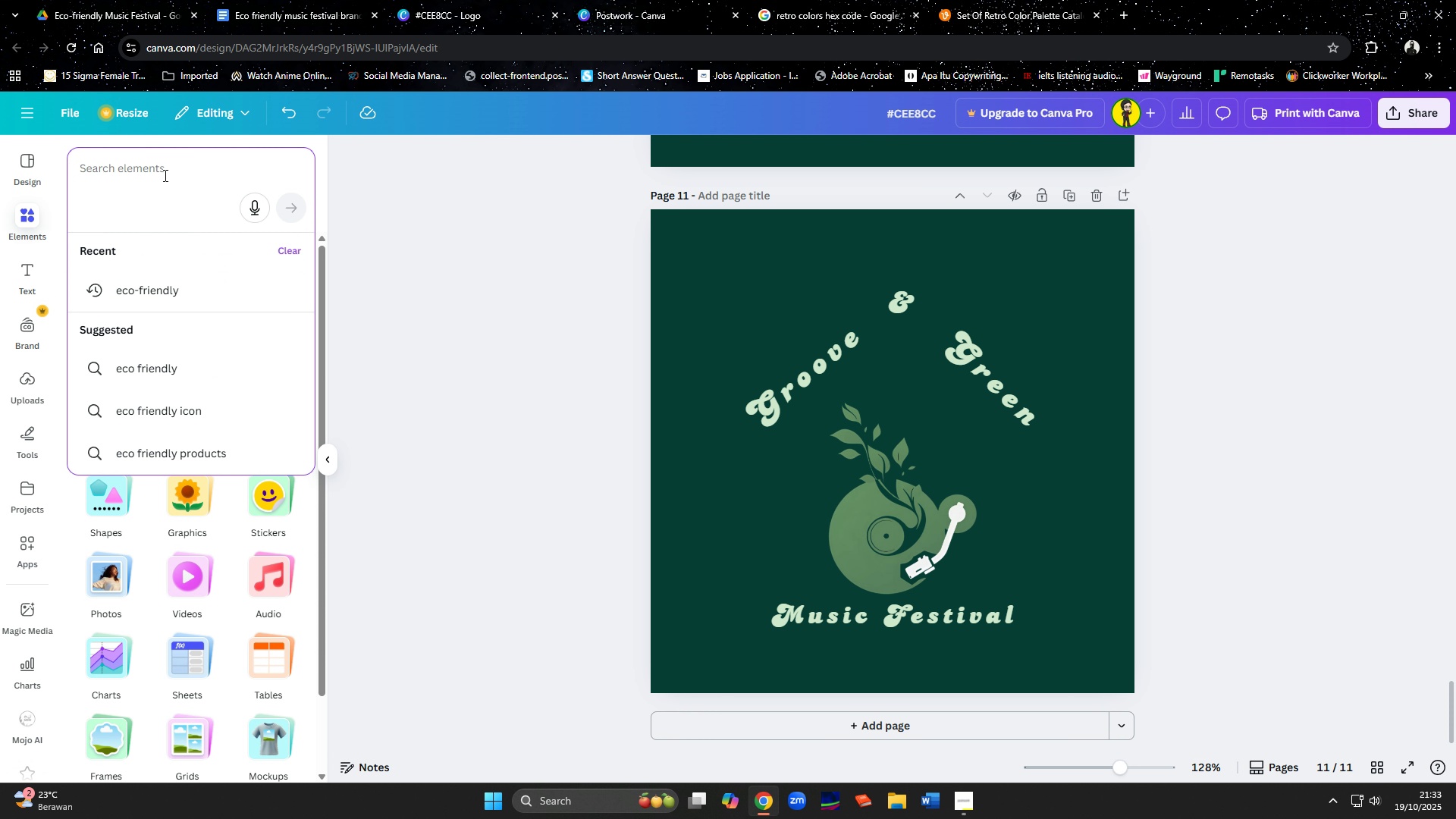 
type(line)
 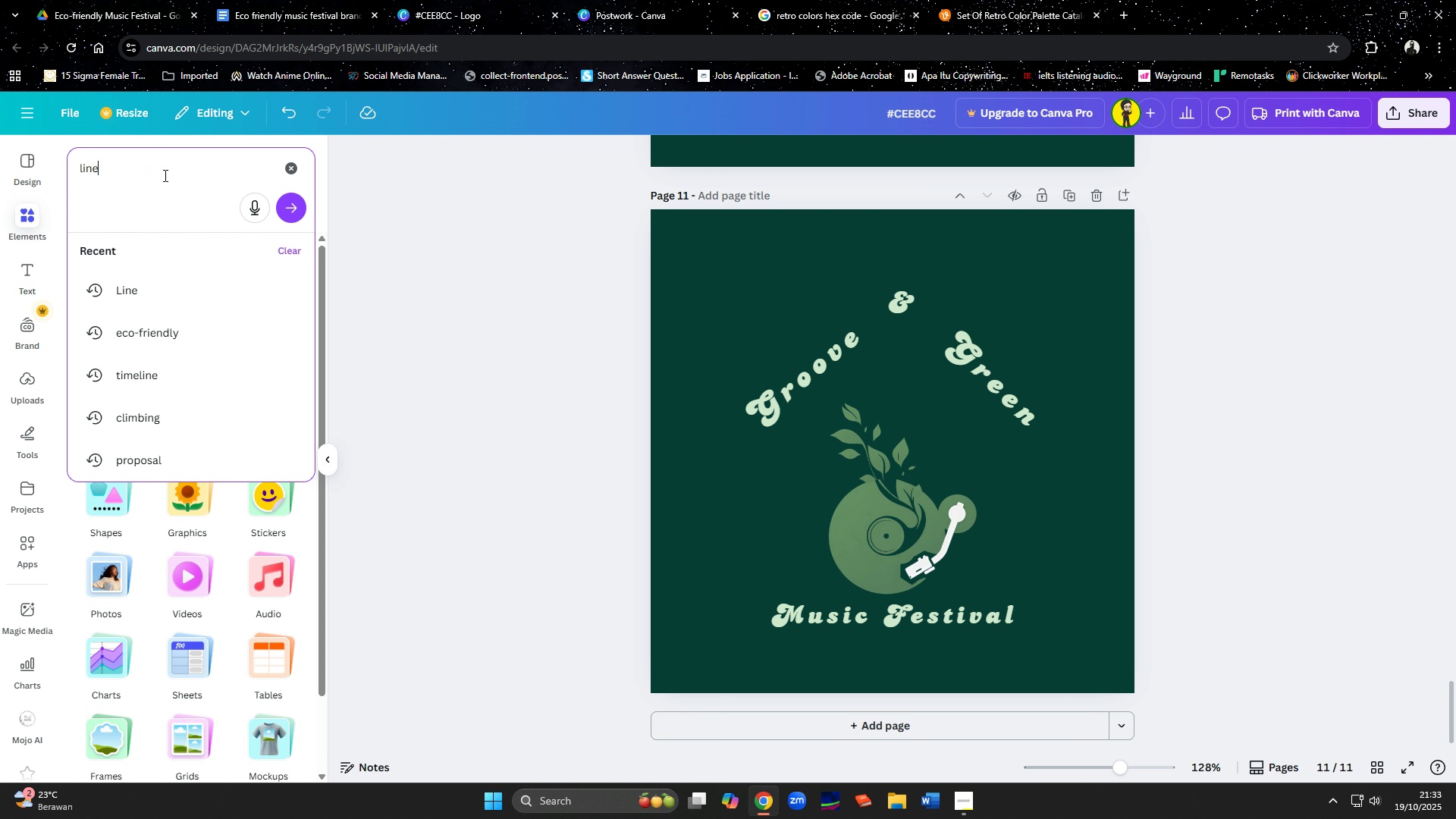 
key(Enter)
 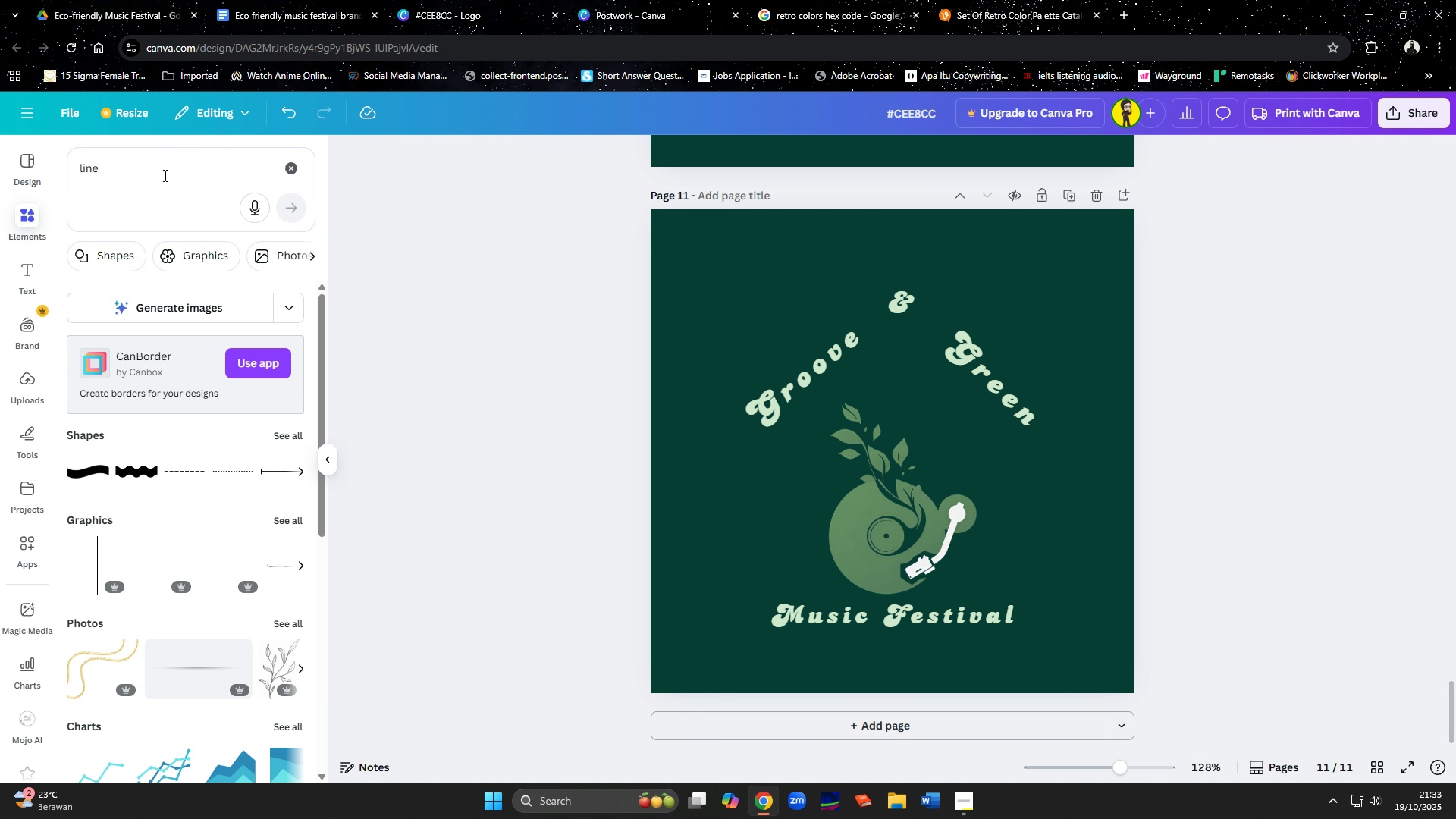 
left_click([24, 422])
 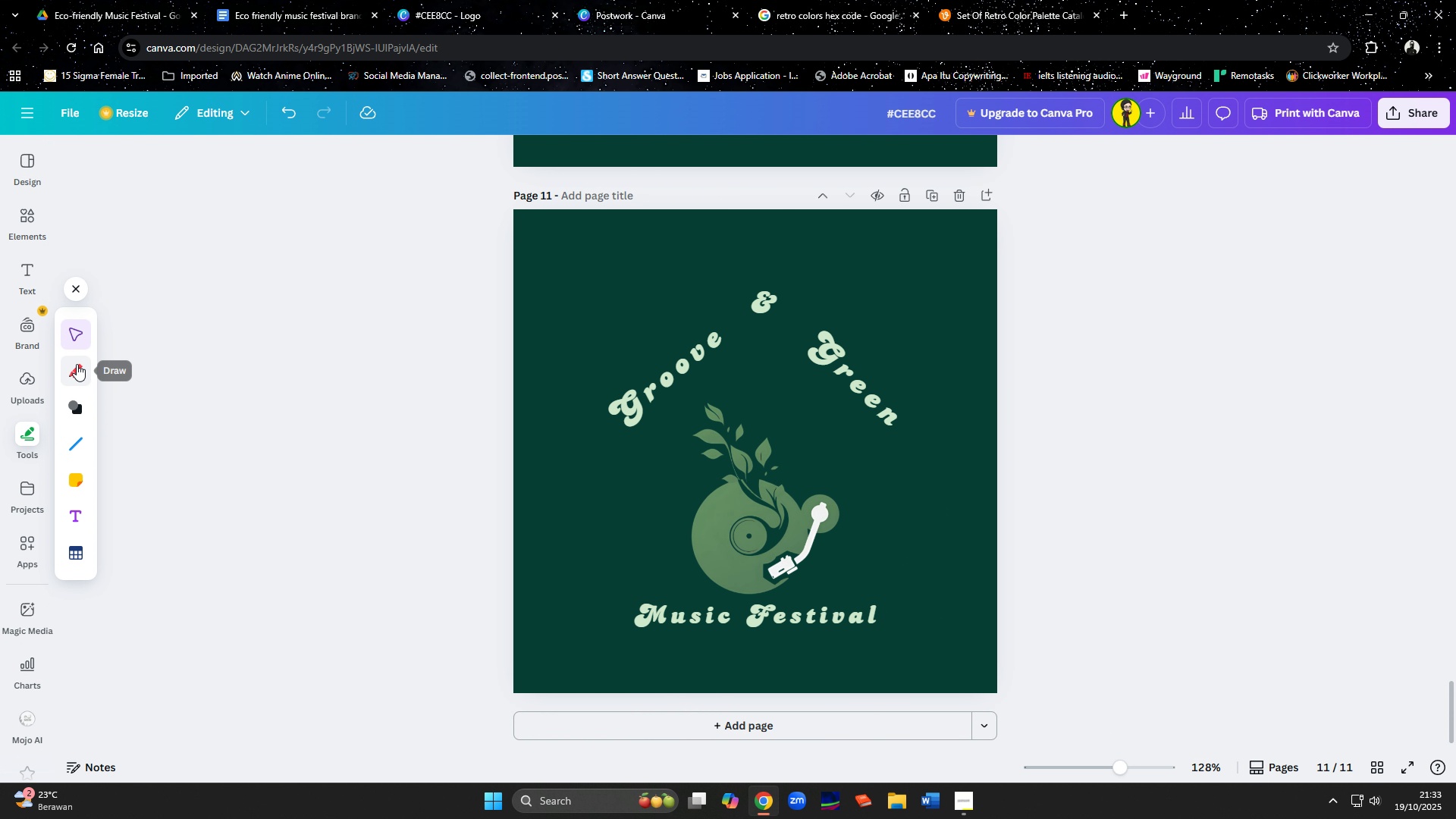 
left_click([77, 364])
 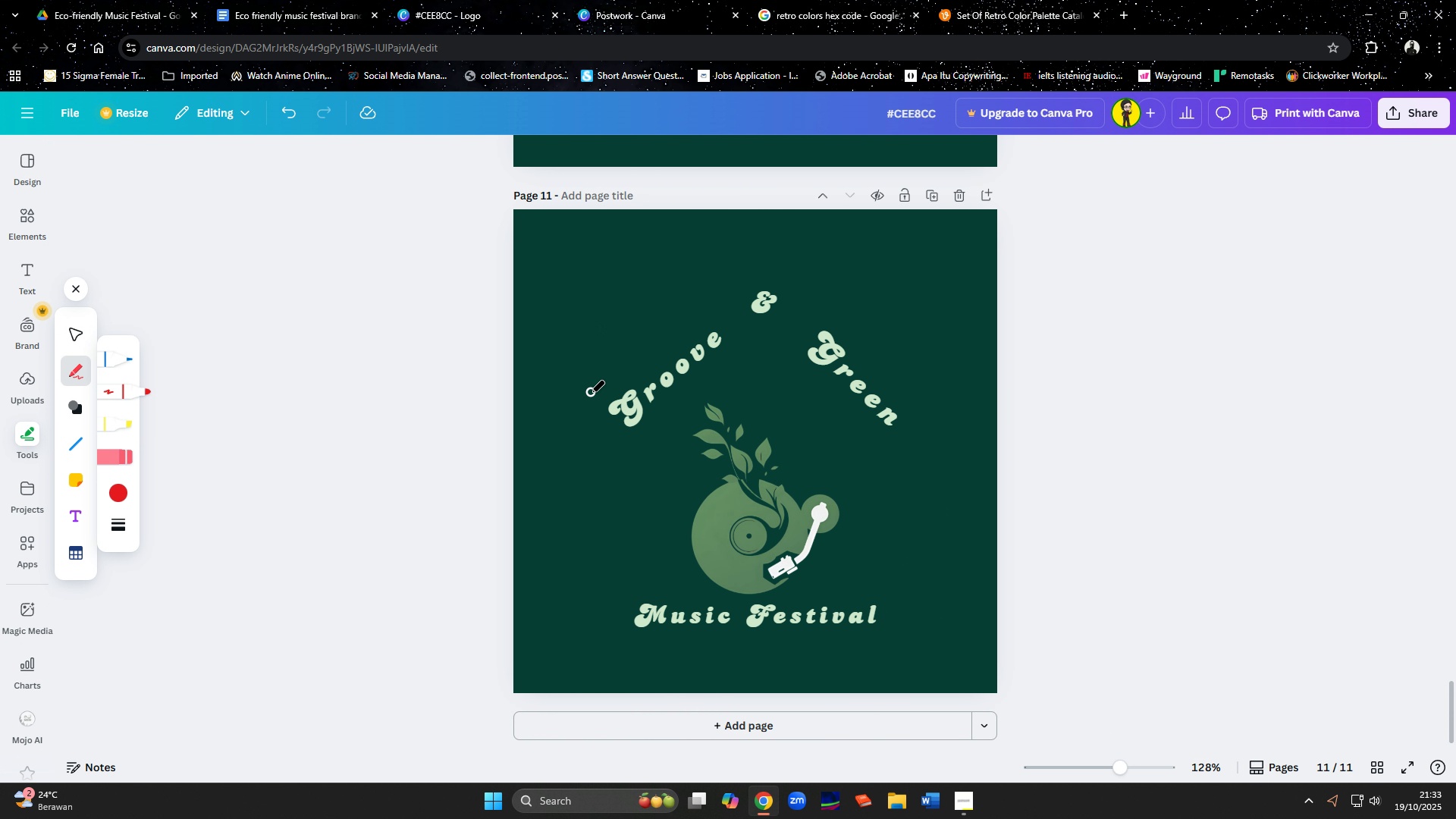 
left_click_drag(start_coordinate=[587, 393], to_coordinate=[925, 423])
 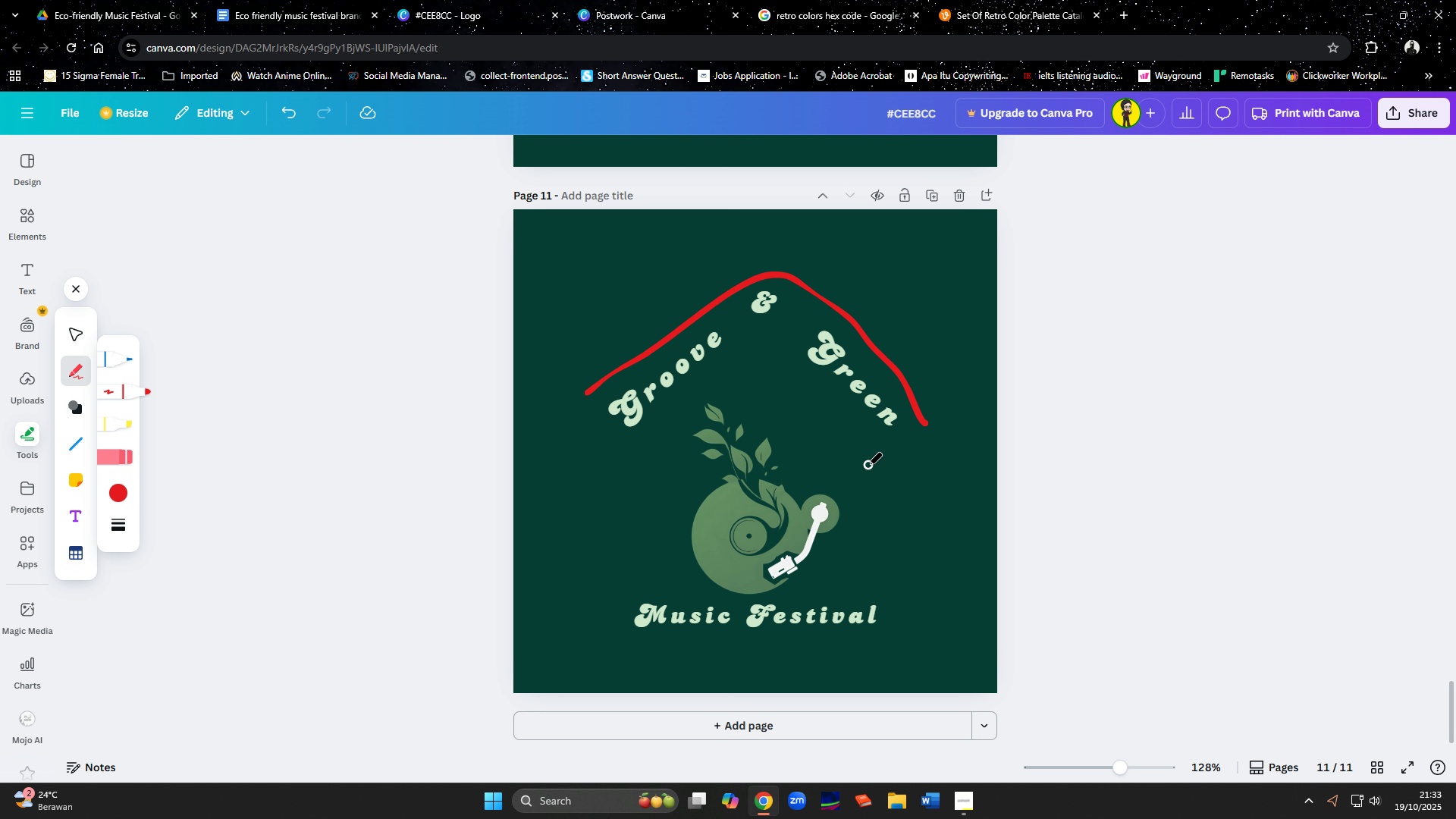 
key(Control+ControlLeft)
 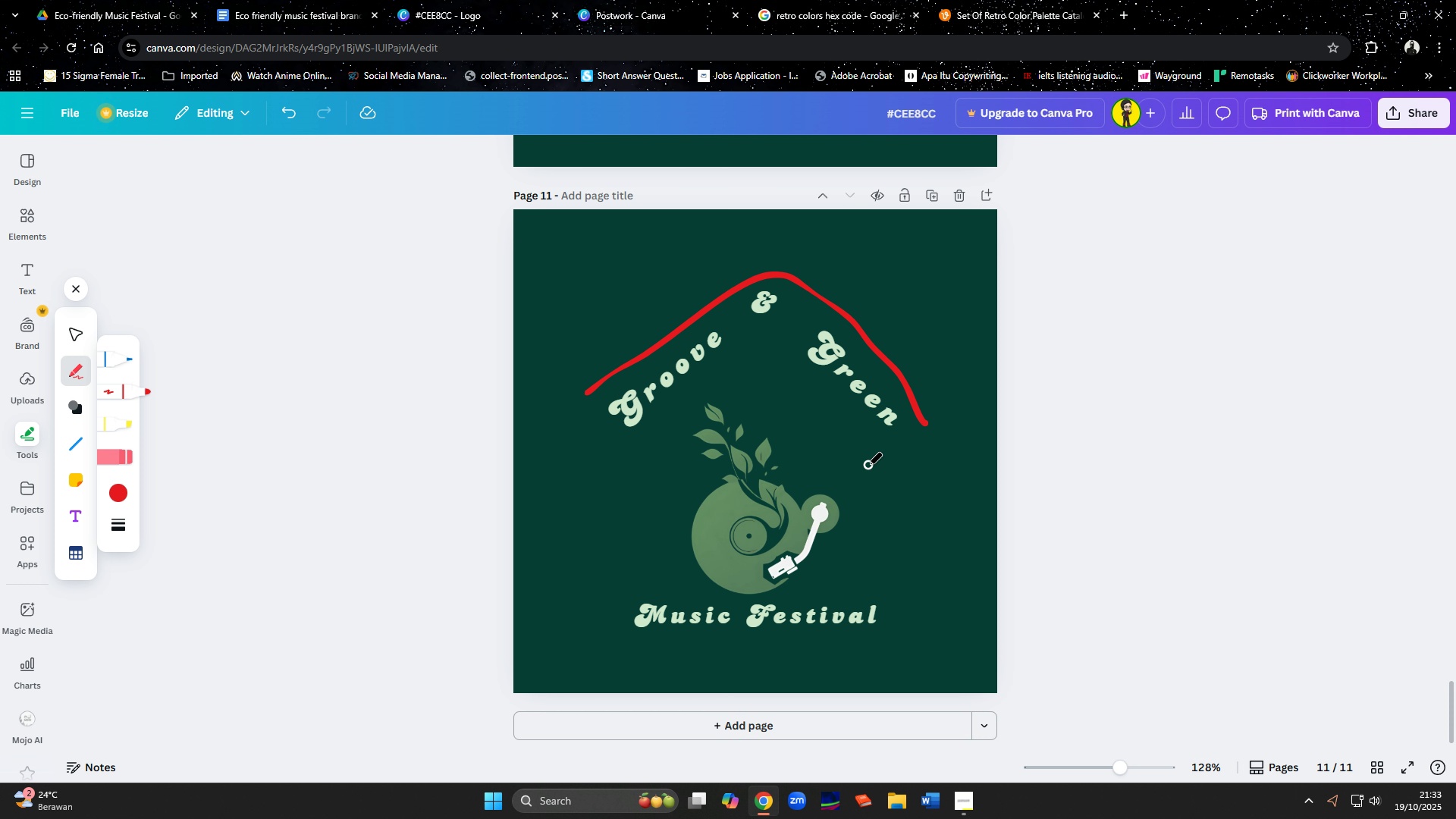 
key(Control+Z)
 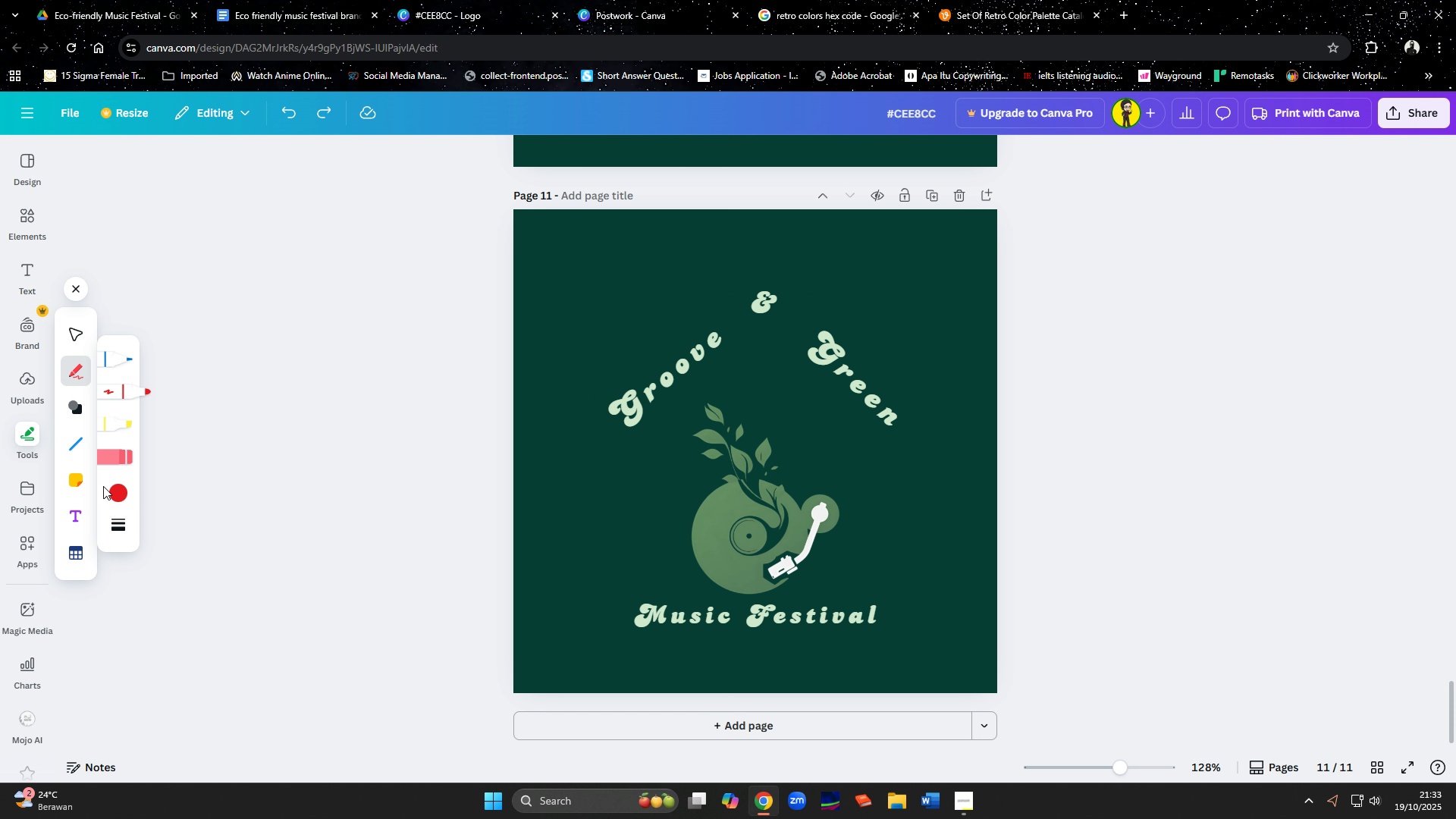 
left_click([115, 487])
 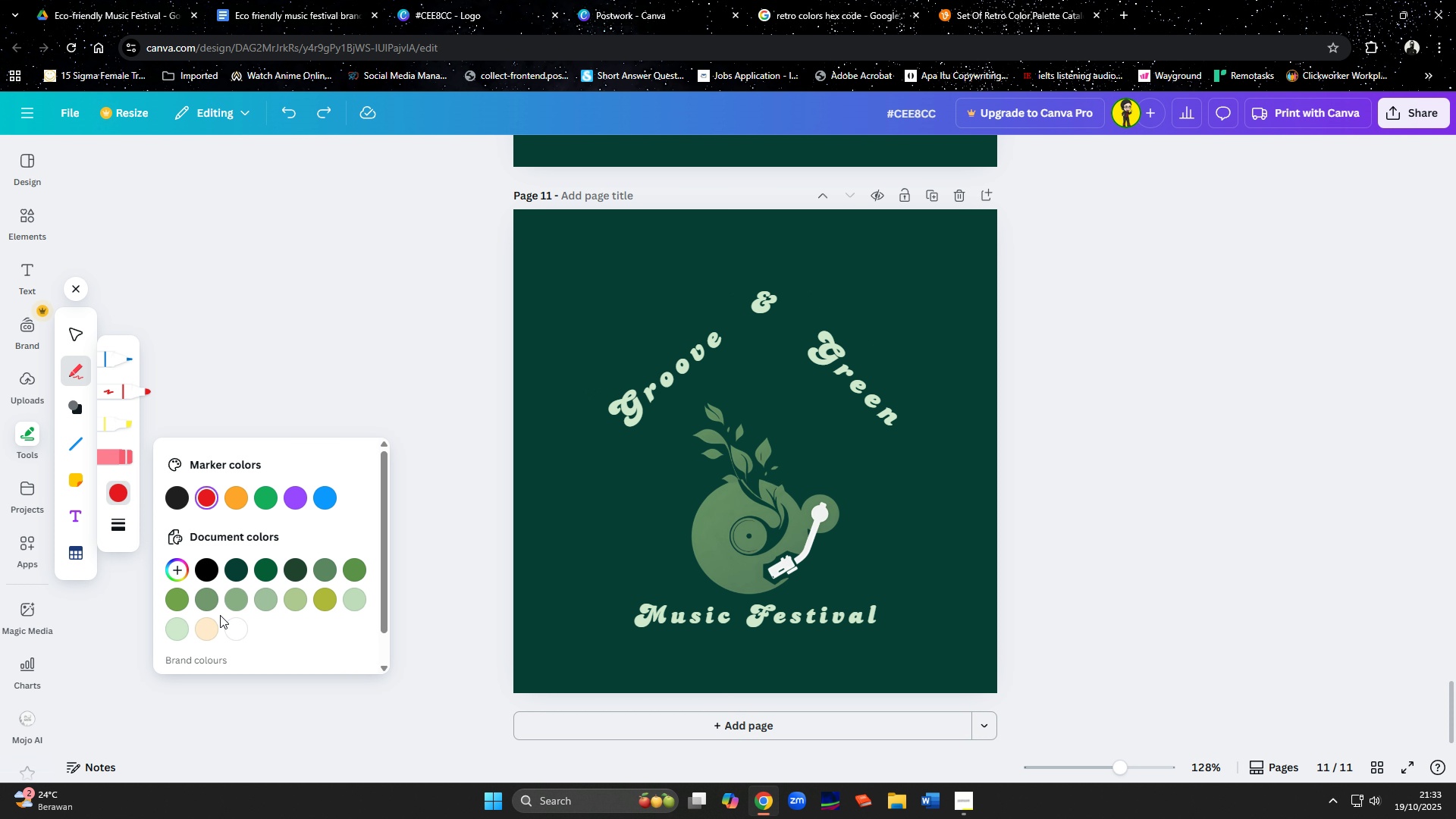 
left_click([183, 632])
 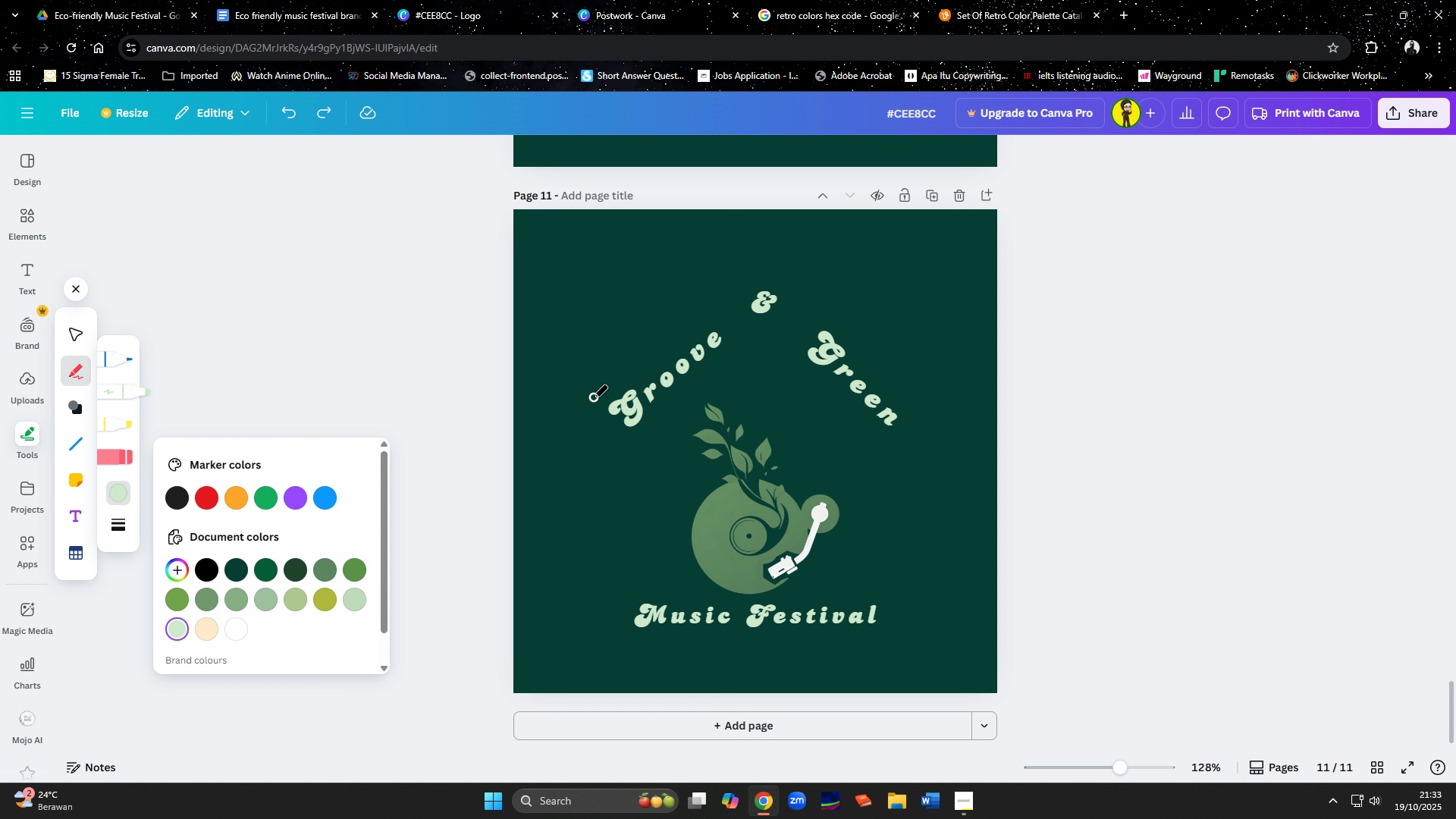 
left_click_drag(start_coordinate=[594, 397], to_coordinate=[927, 412])
 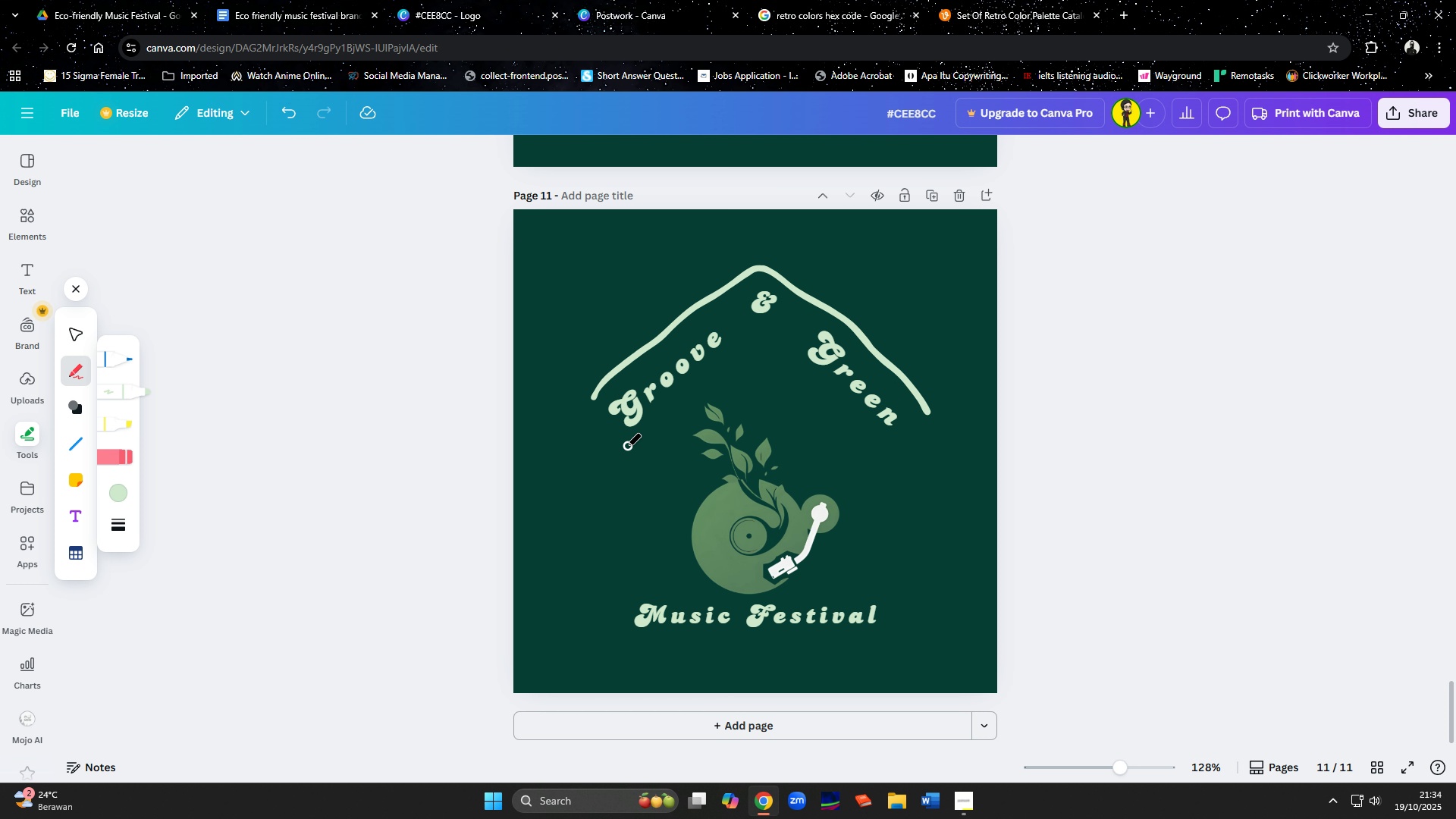 
left_click_drag(start_coordinate=[625, 446], to_coordinate=[706, 393])
 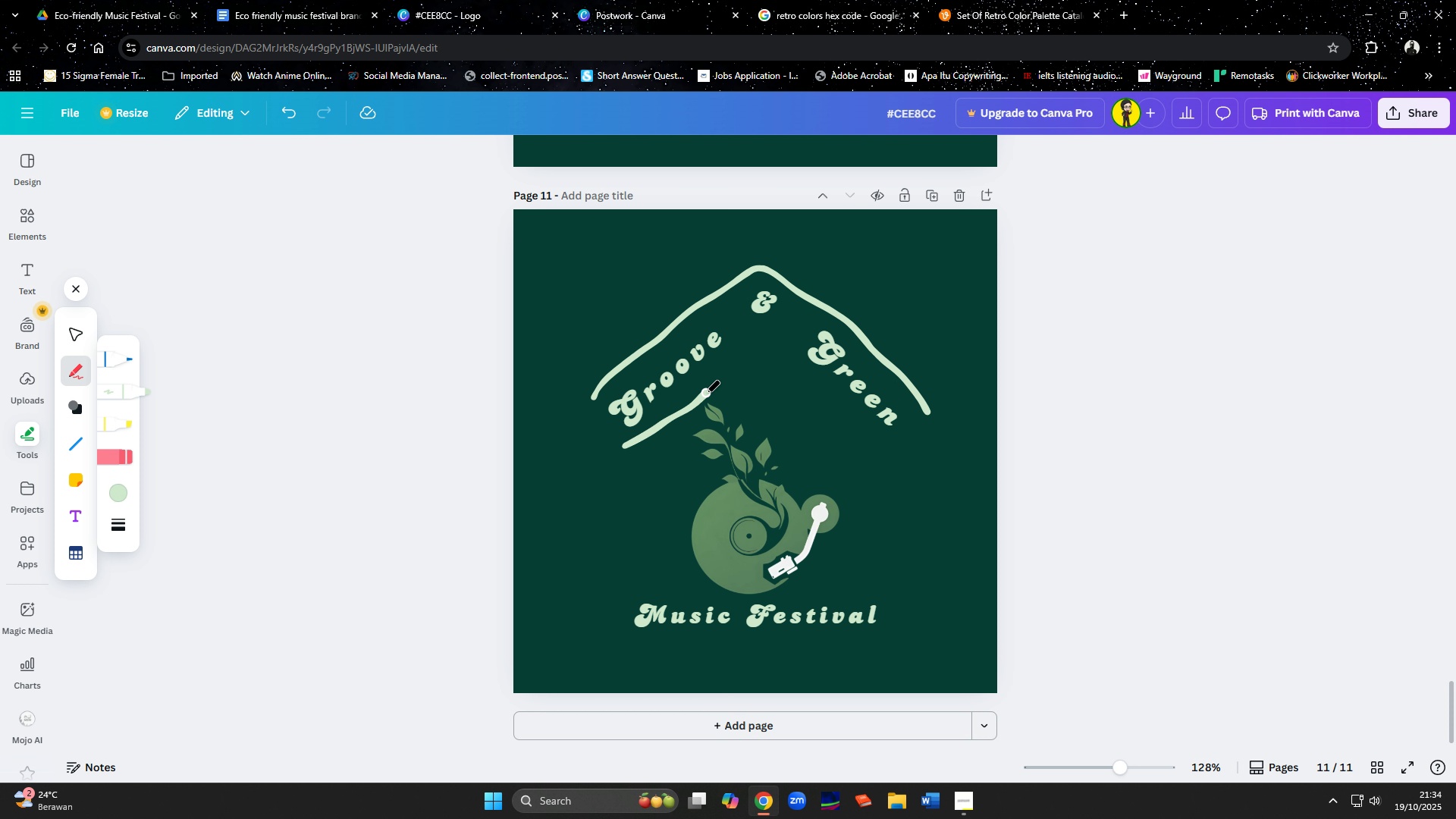 
key(Control+Z)
 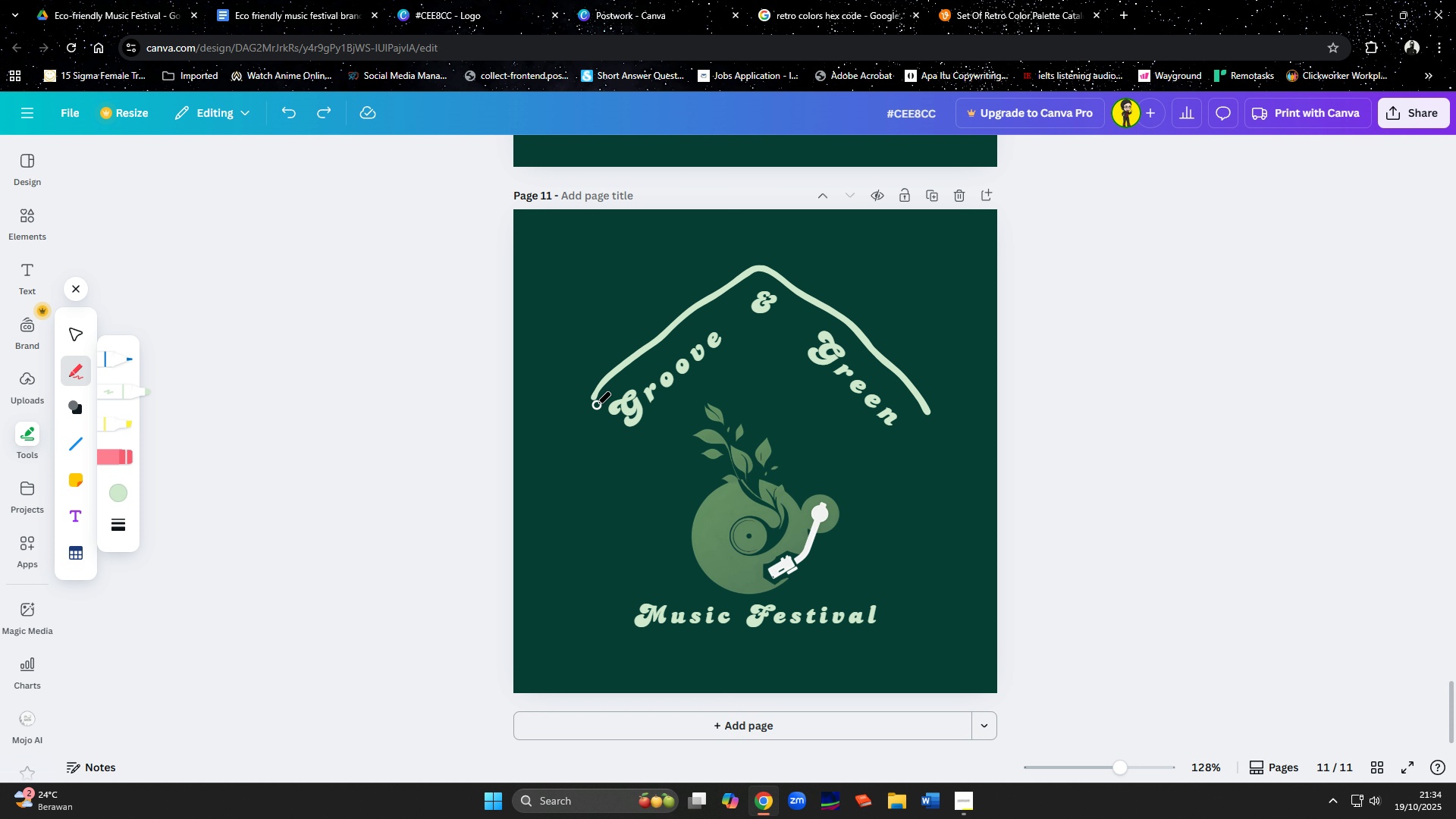 
left_click_drag(start_coordinate=[594, 398], to_coordinate=[598, 646])
 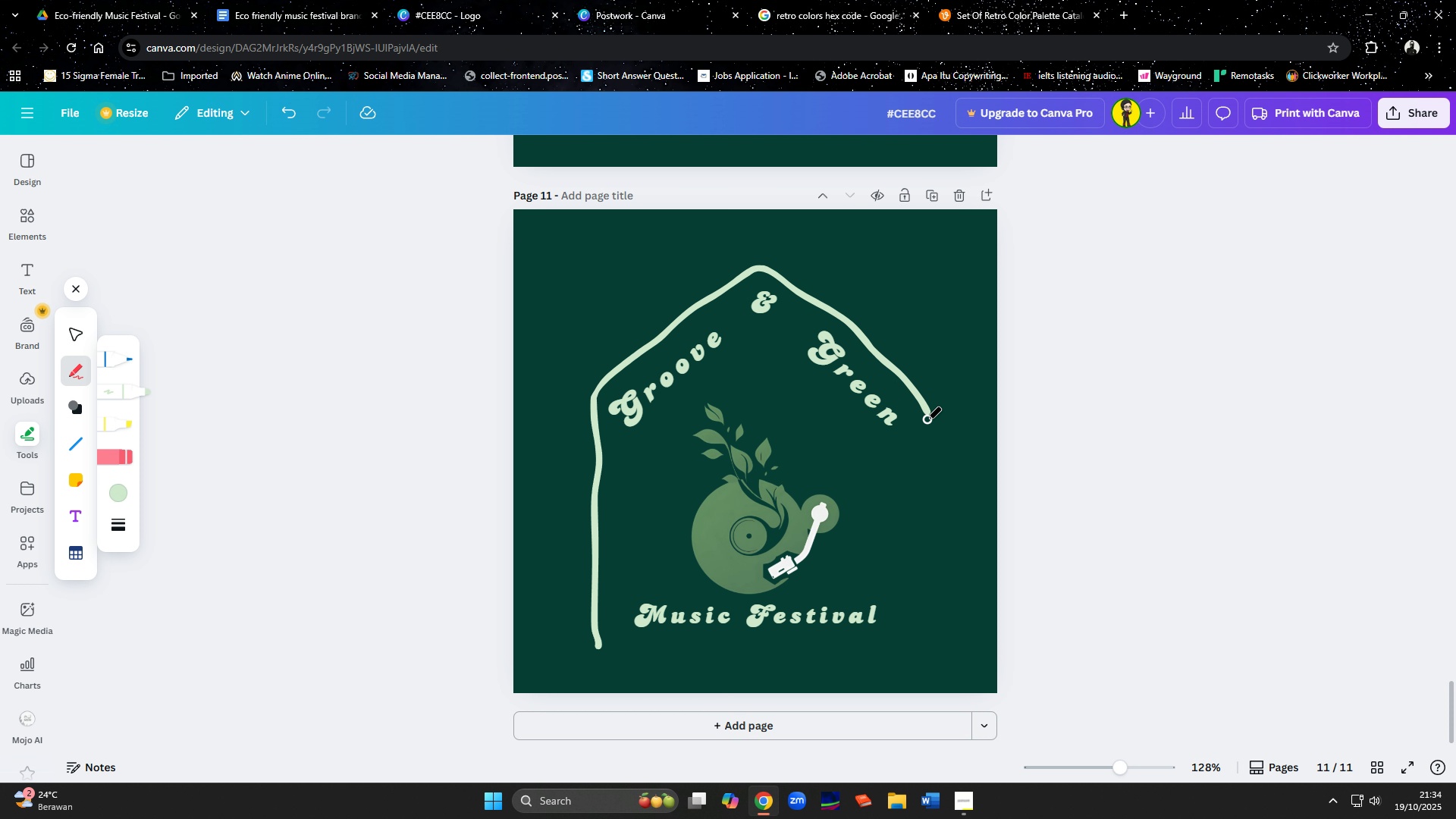 
left_click_drag(start_coordinate=[927, 413], to_coordinate=[932, 641])
 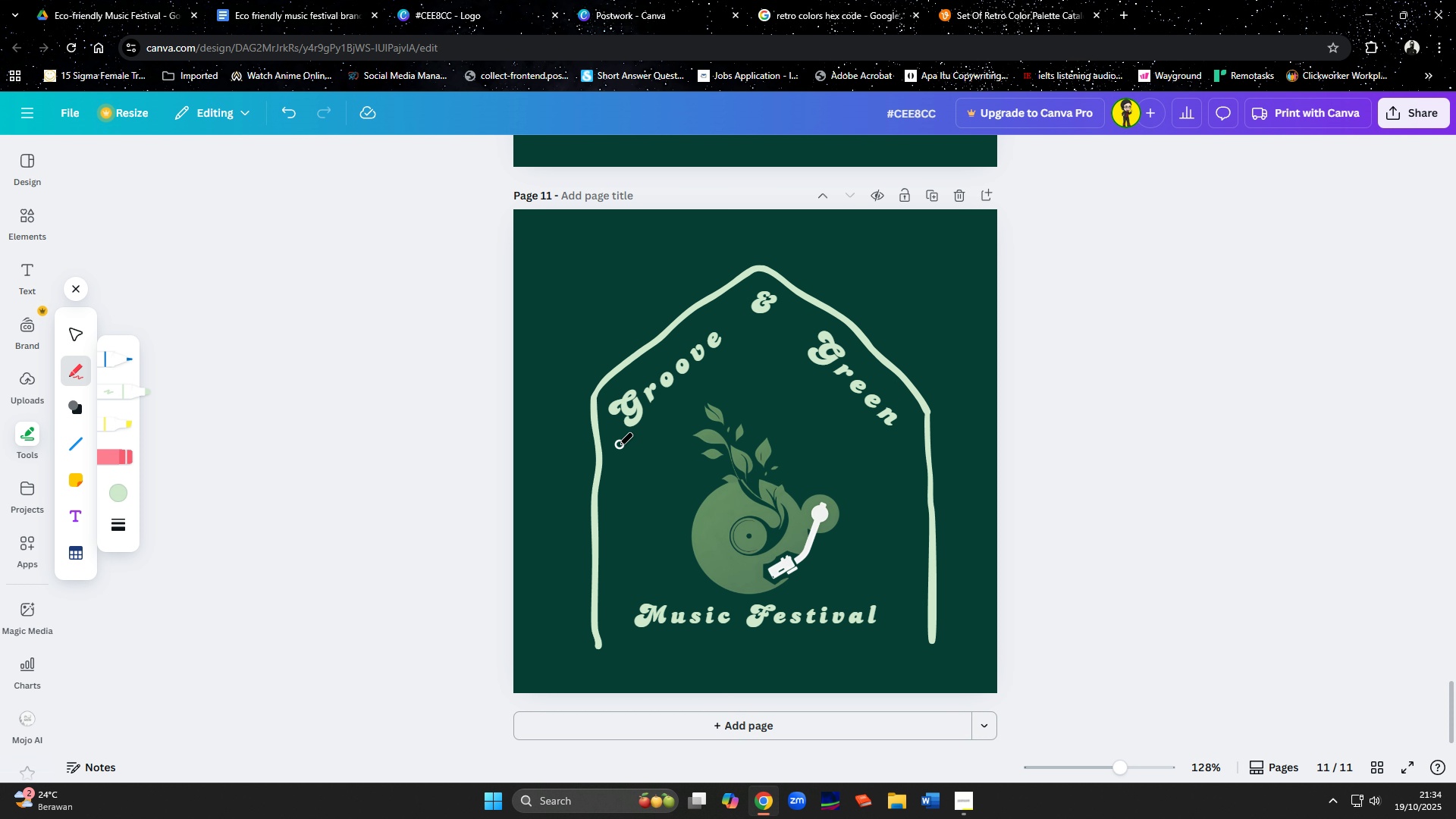 
left_click_drag(start_coordinate=[619, 450], to_coordinate=[891, 645])
 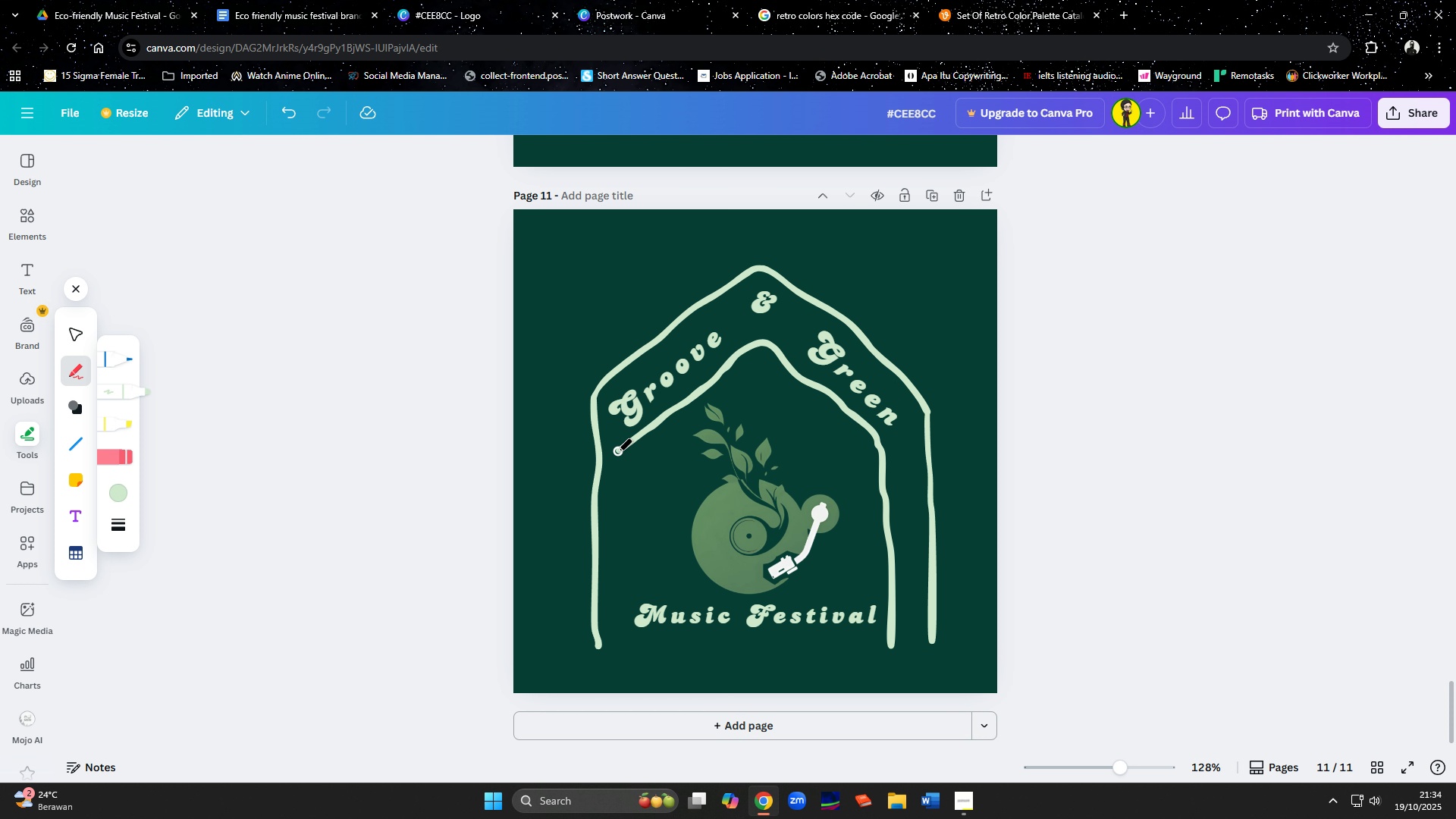 
left_click_drag(start_coordinate=[621, 450], to_coordinate=[619, 640])
 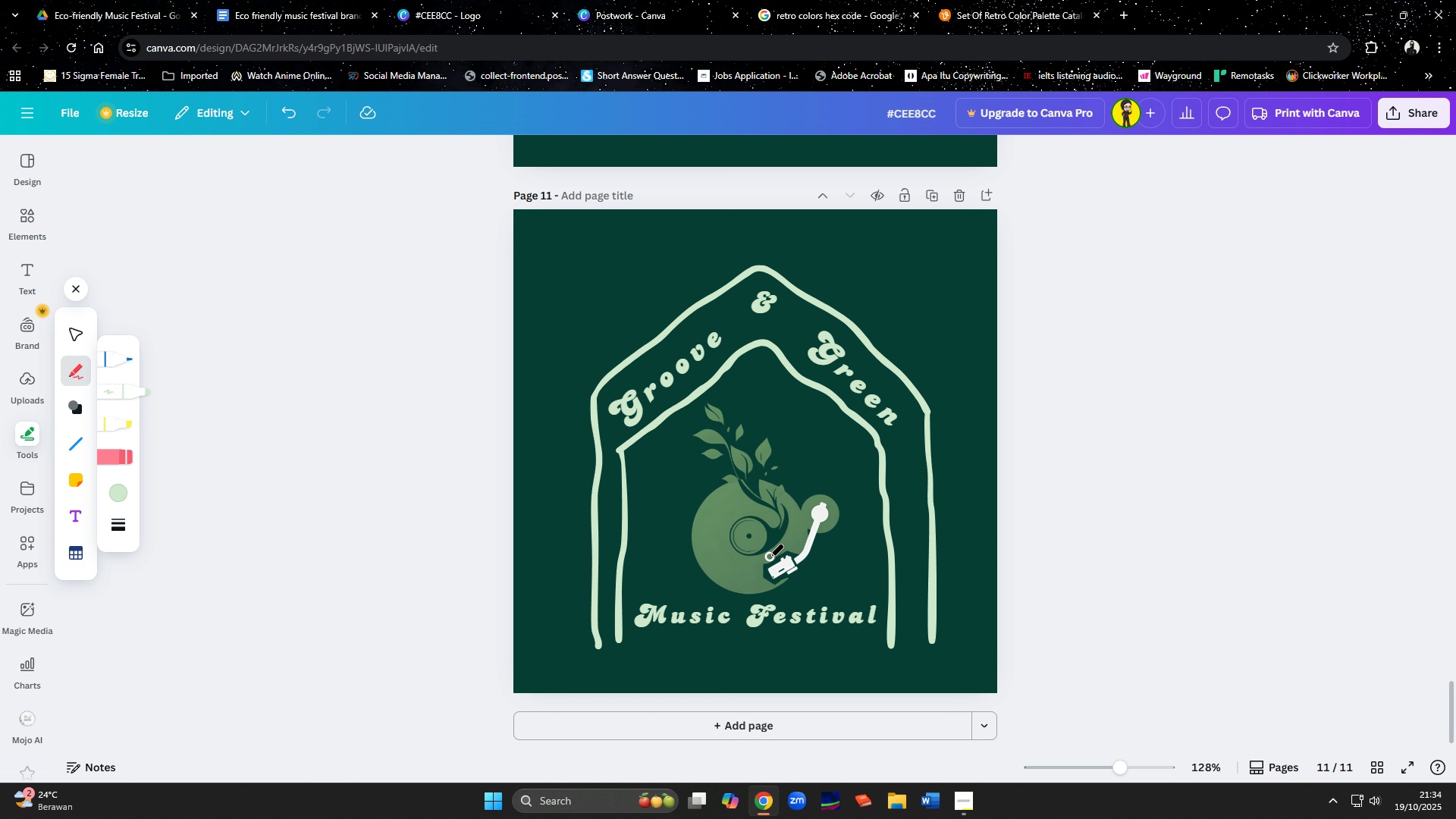 
key(Control+Z)
 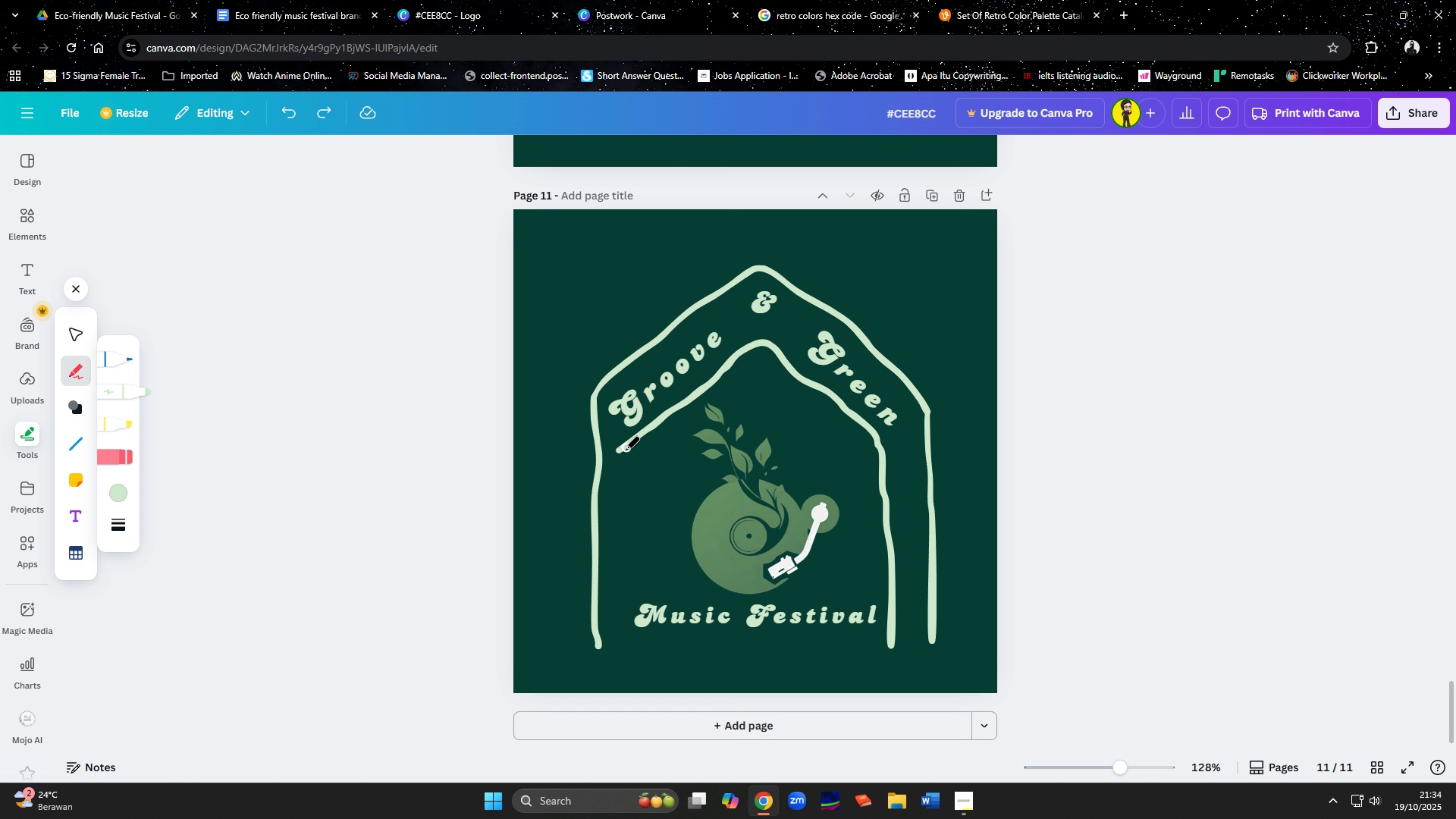 
left_click_drag(start_coordinate=[620, 450], to_coordinate=[619, 644])
 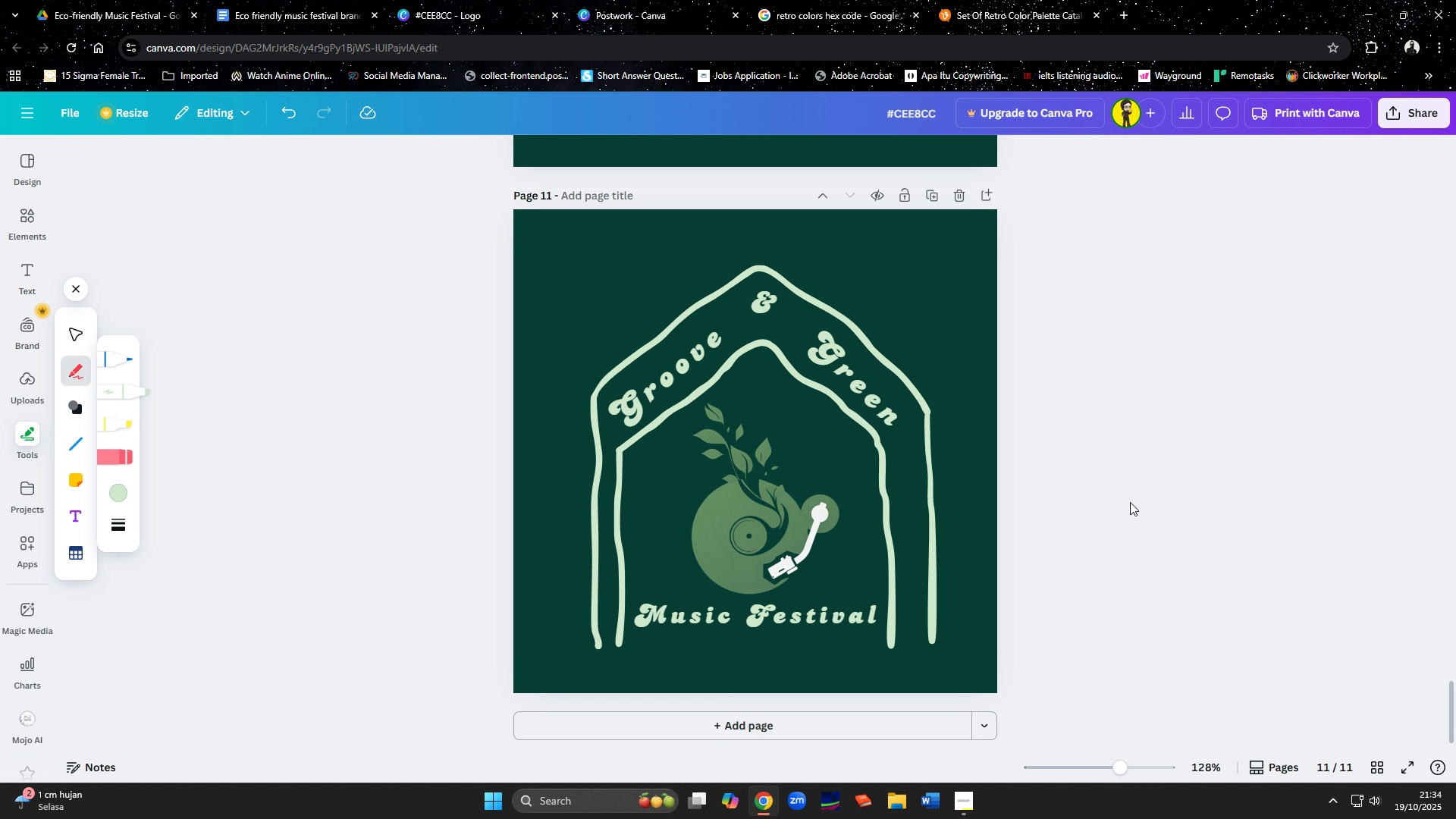 
scroll: coordinate [1168, 445], scroll_direction: up, amount: 6.0
 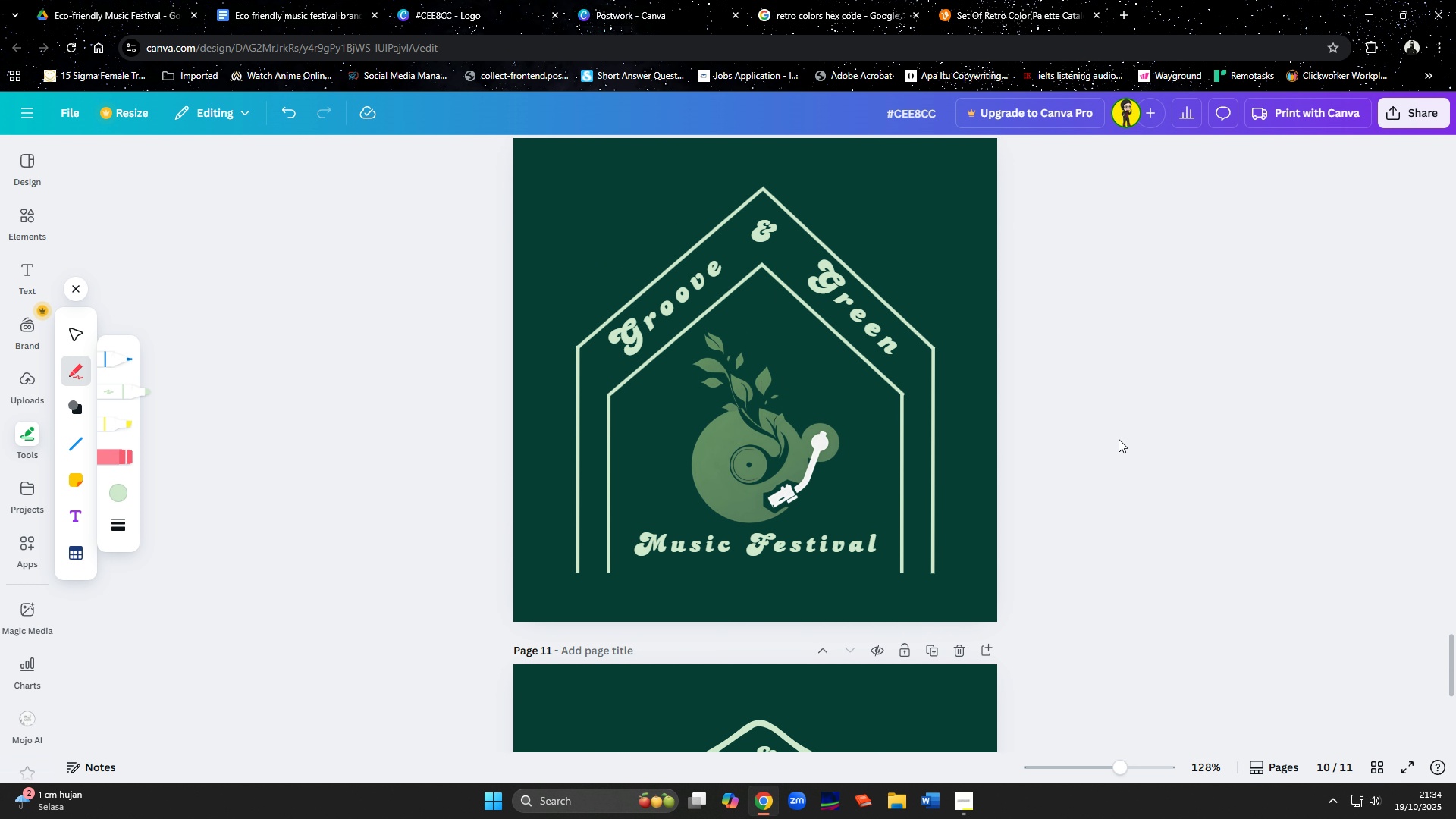 
scroll: coordinate [1115, 437], scroll_direction: down, amount: 6.0
 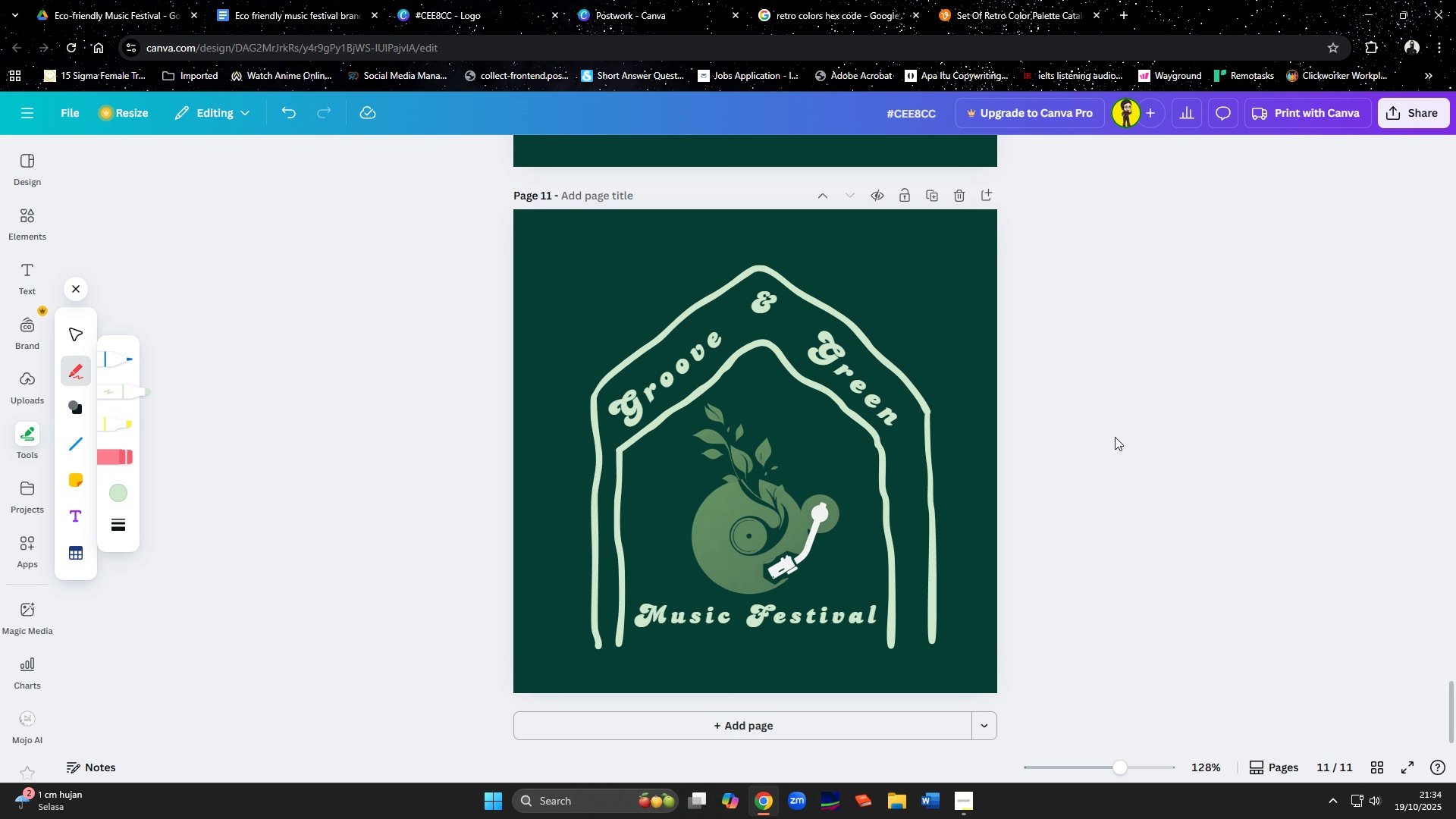 
key(Control+Z)
 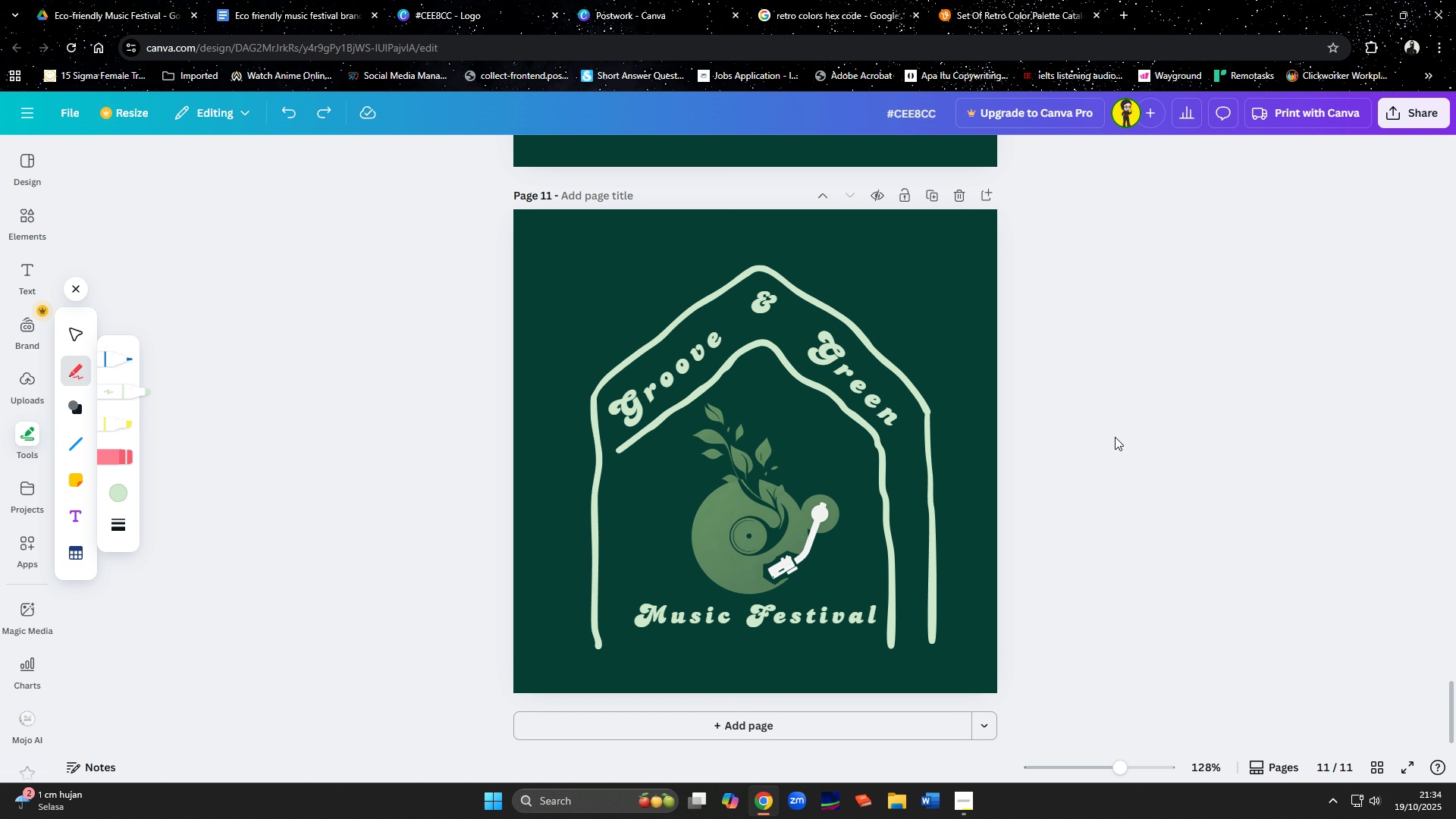 
key(Control+Z)
 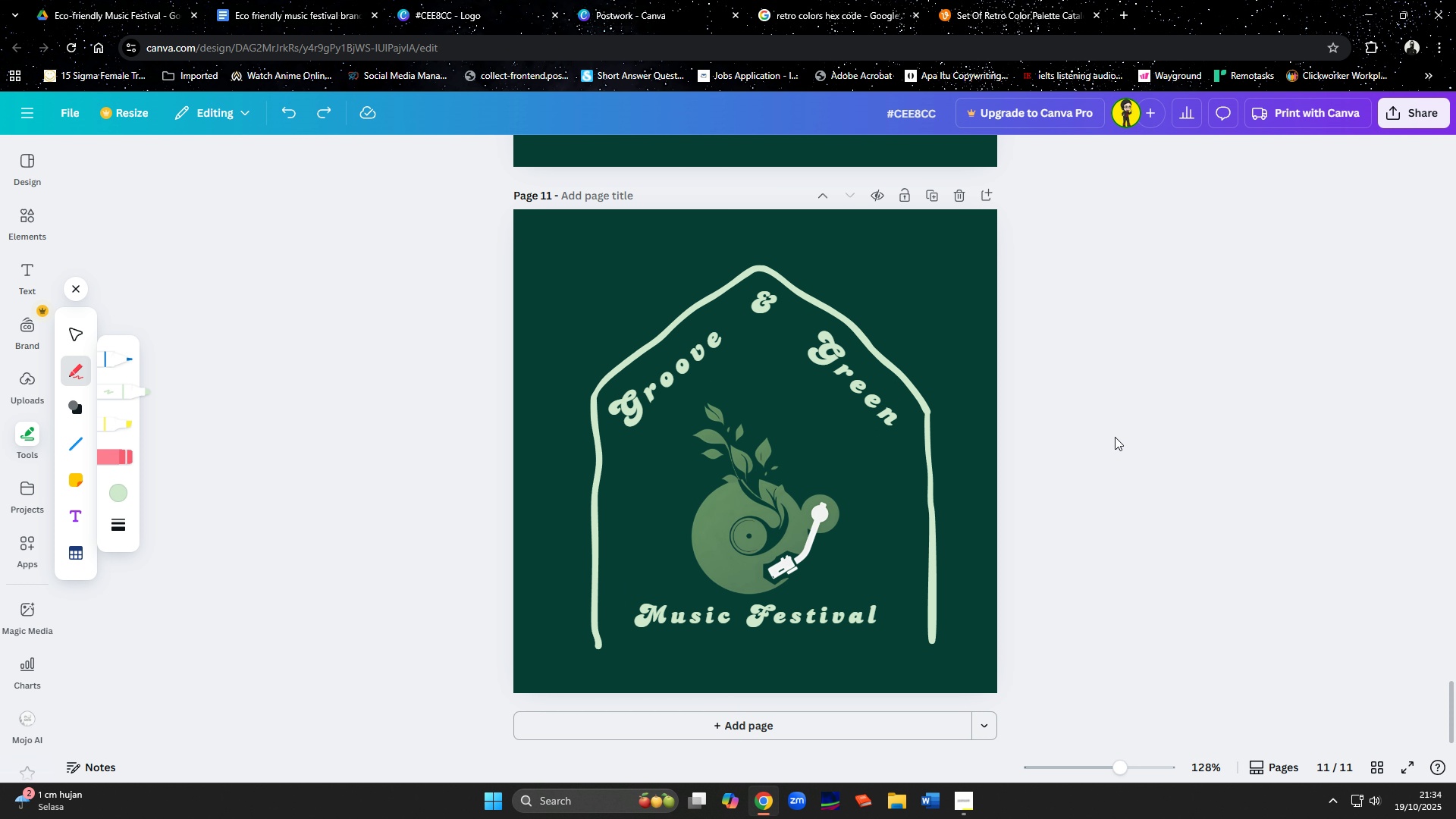 
key(Control+Z)
 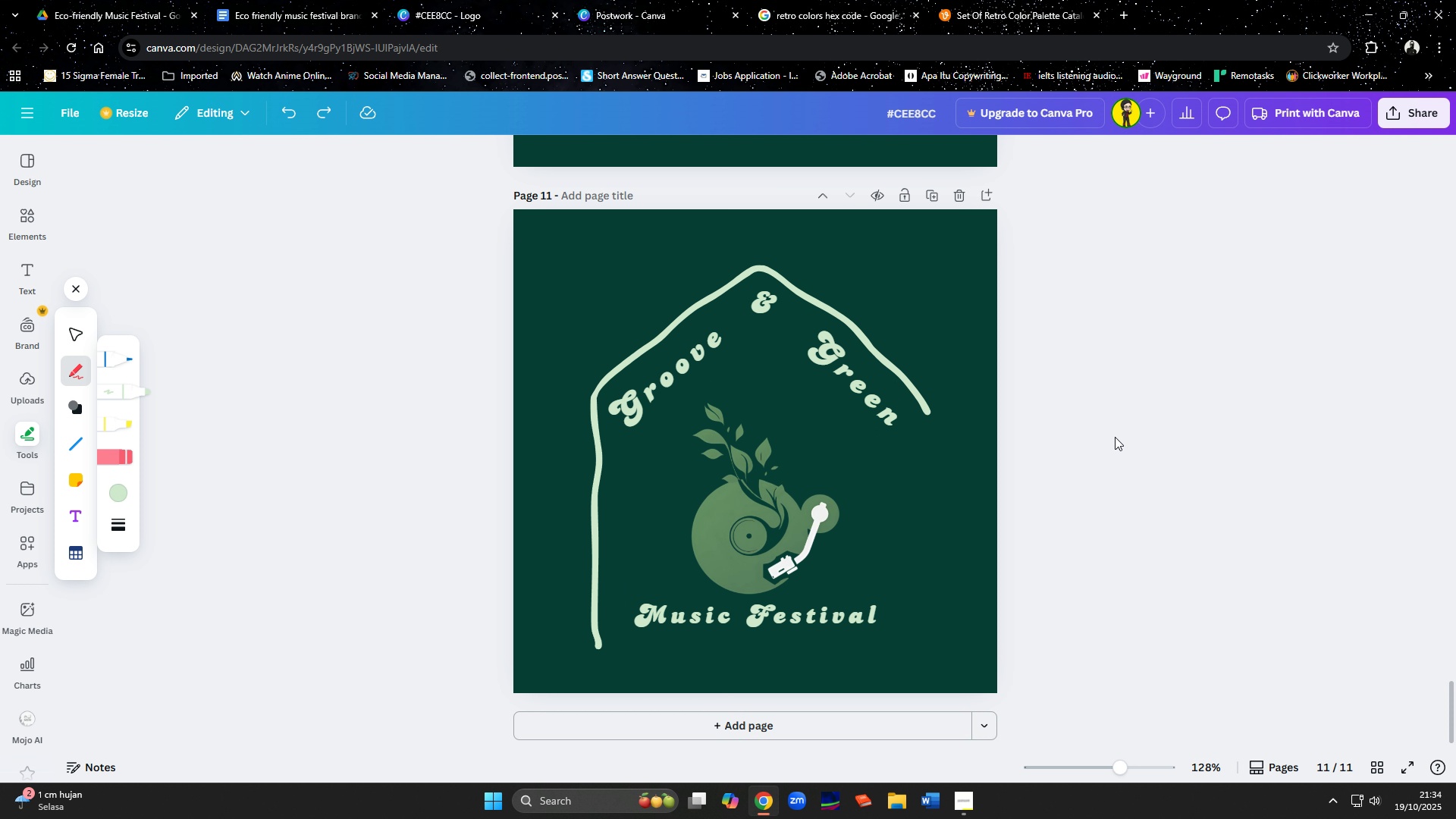 
key(Control+Z)
 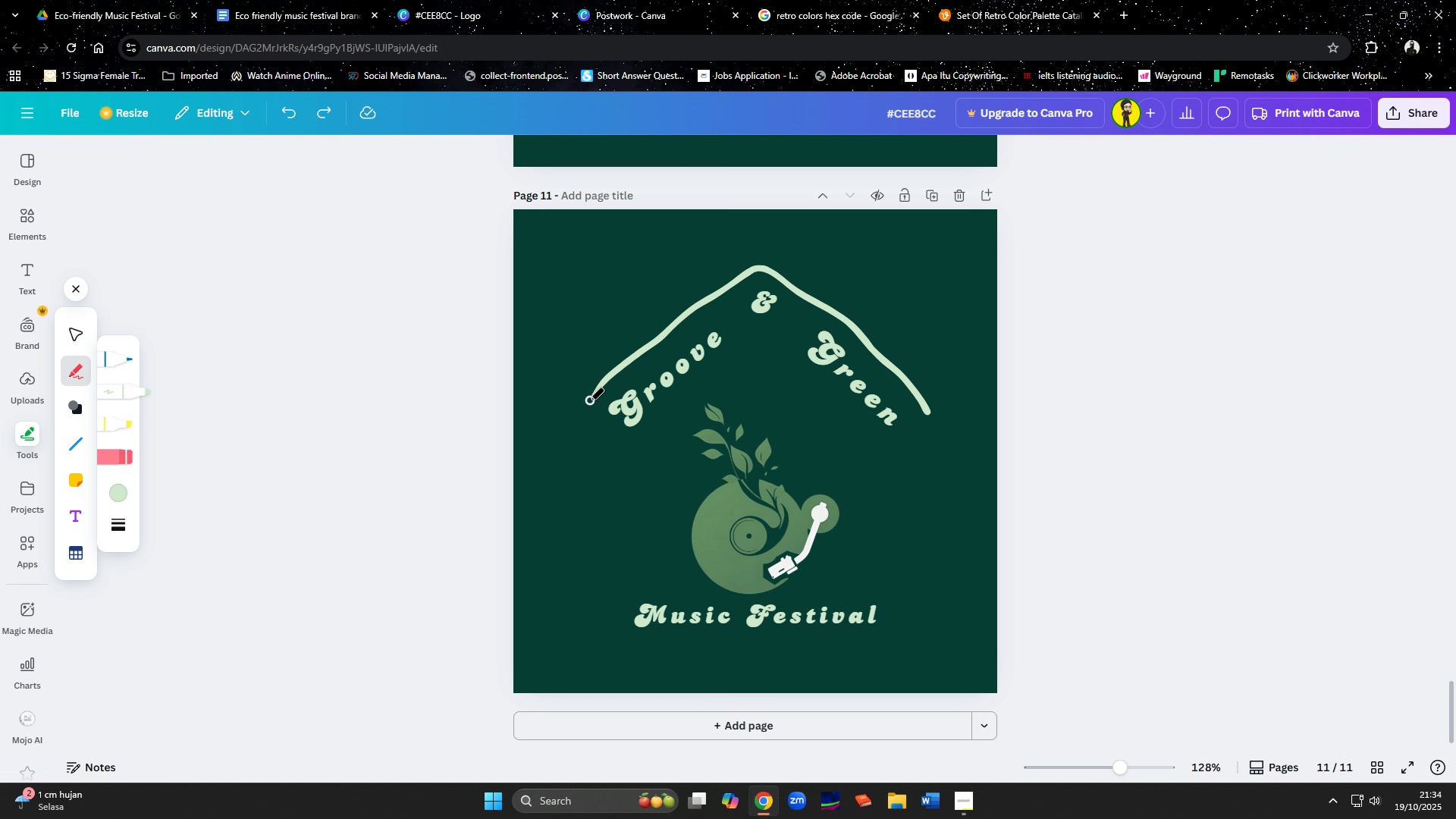 
wait(5.12)
 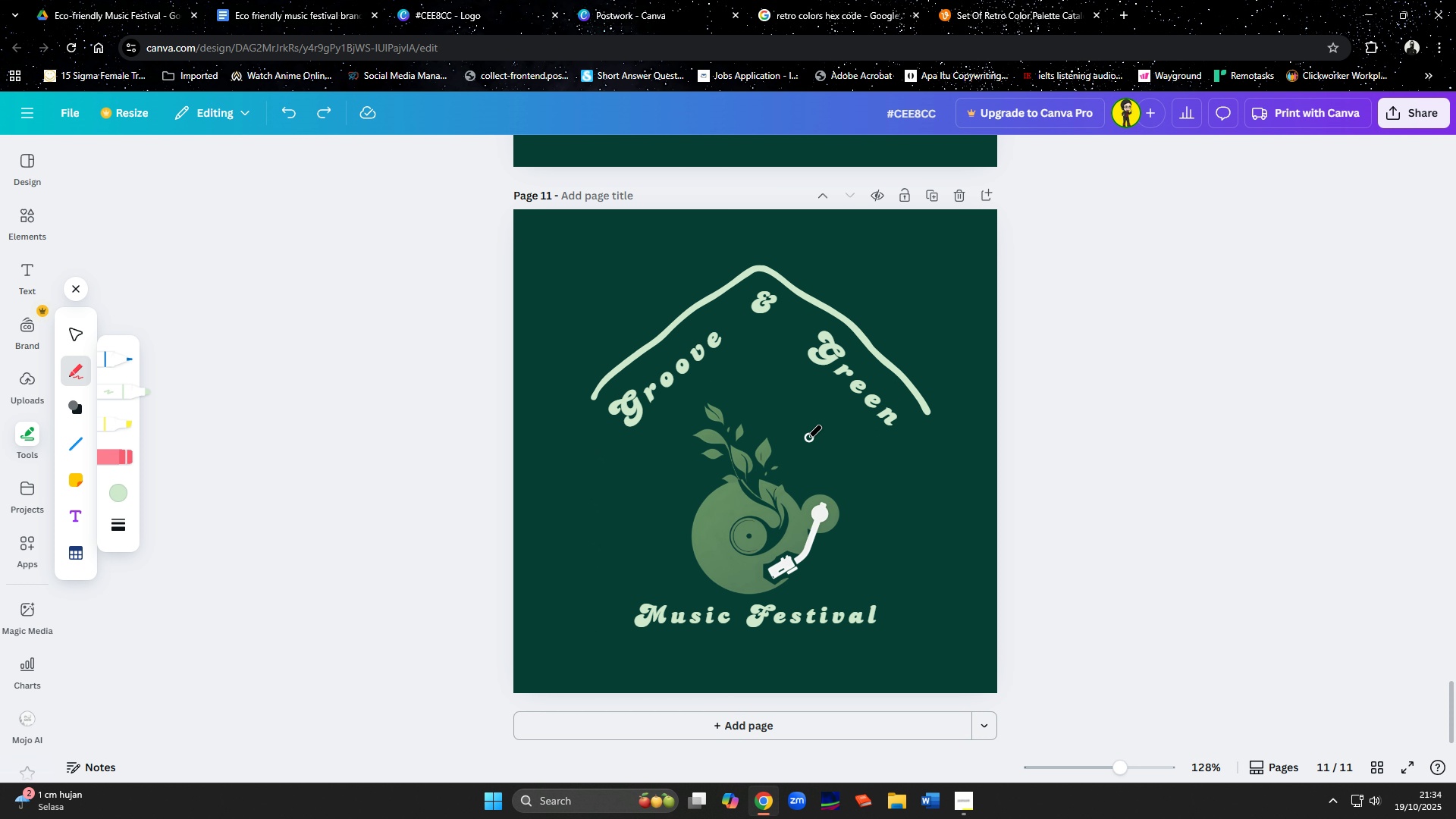 
left_click_drag(start_coordinate=[593, 397], to_coordinate=[587, 490])
 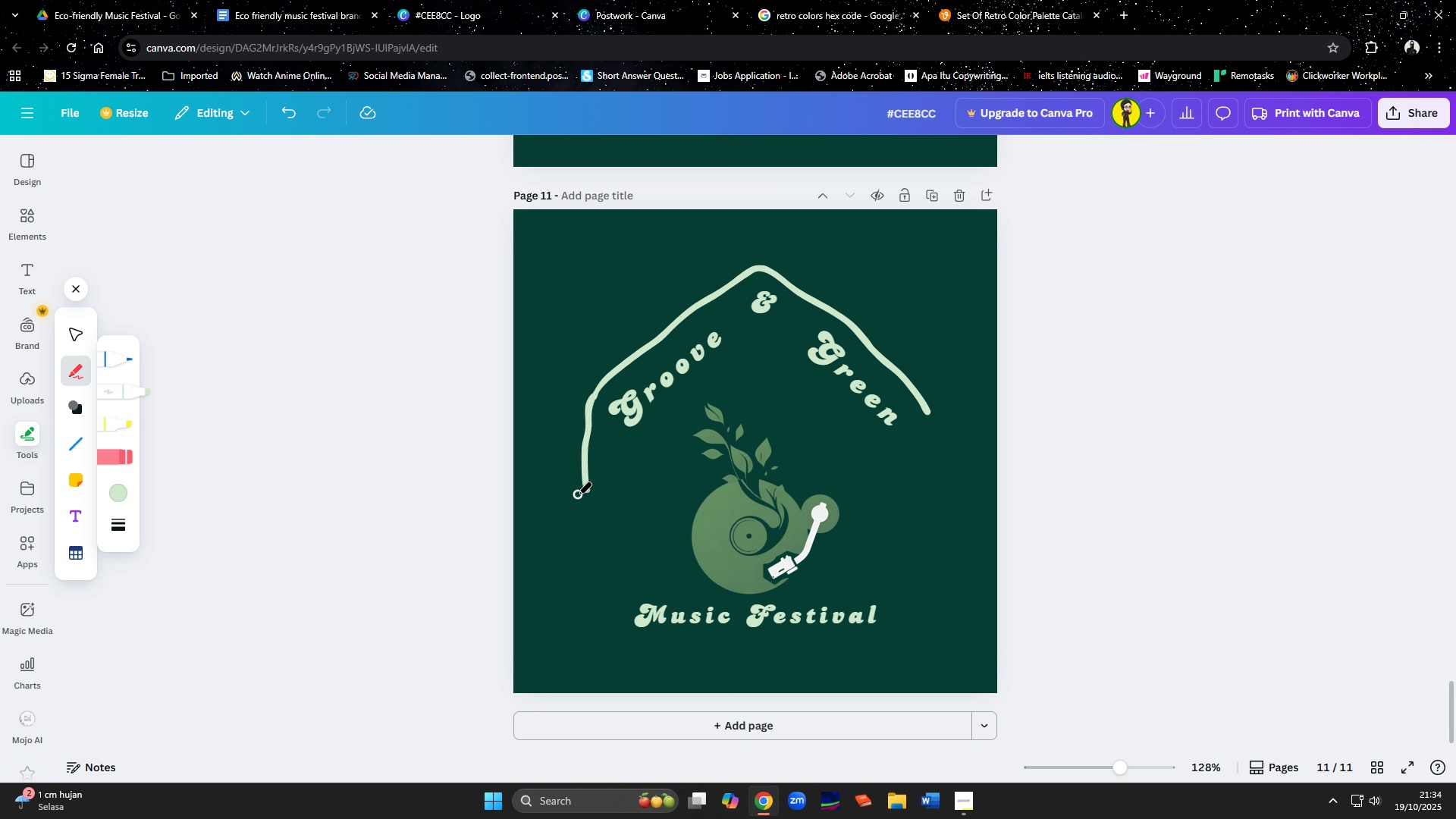 
key(Control+ControlLeft)
 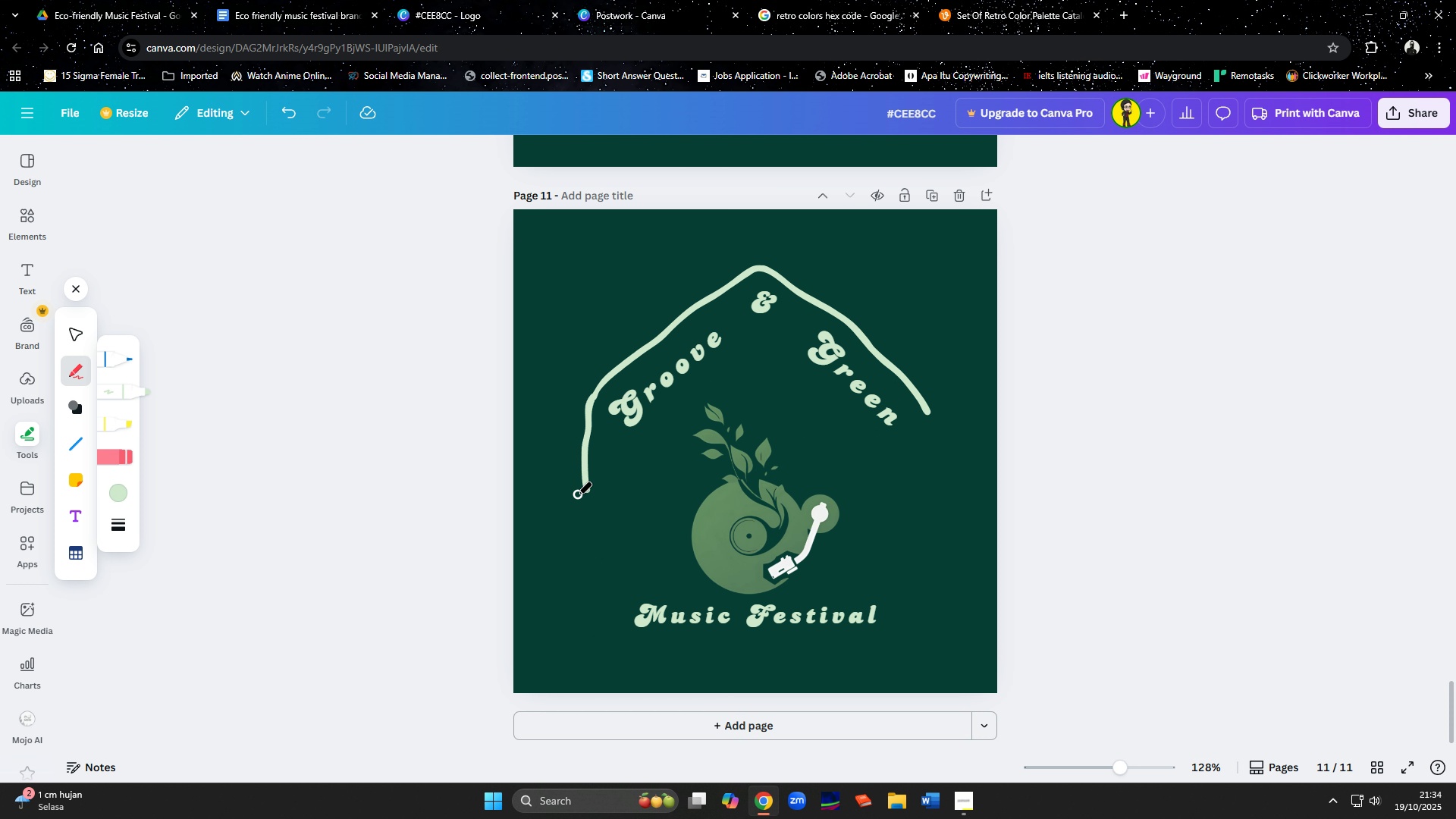 
key(Control+Z)
 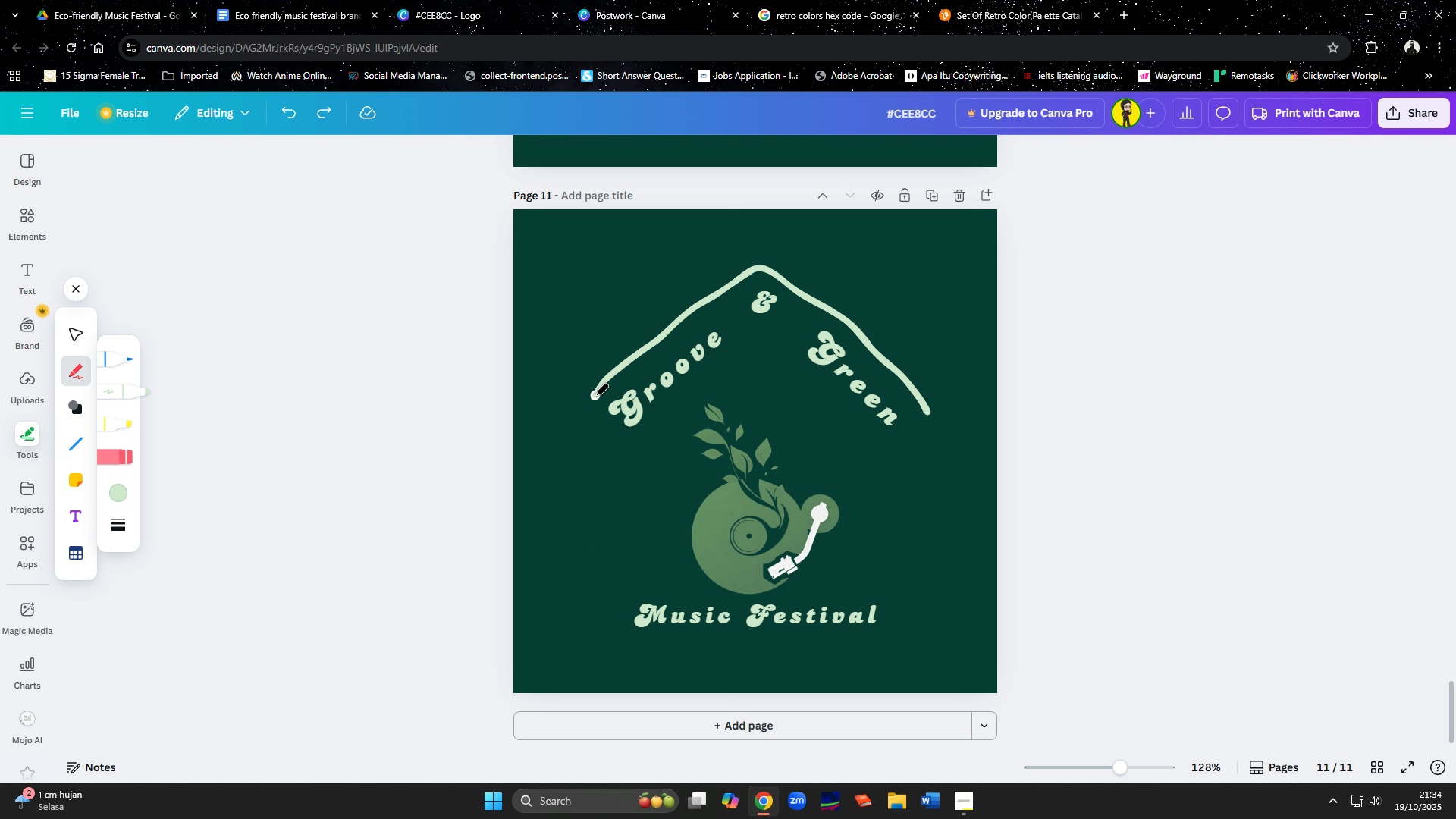 
left_click_drag(start_coordinate=[593, 399], to_coordinate=[593, 646])
 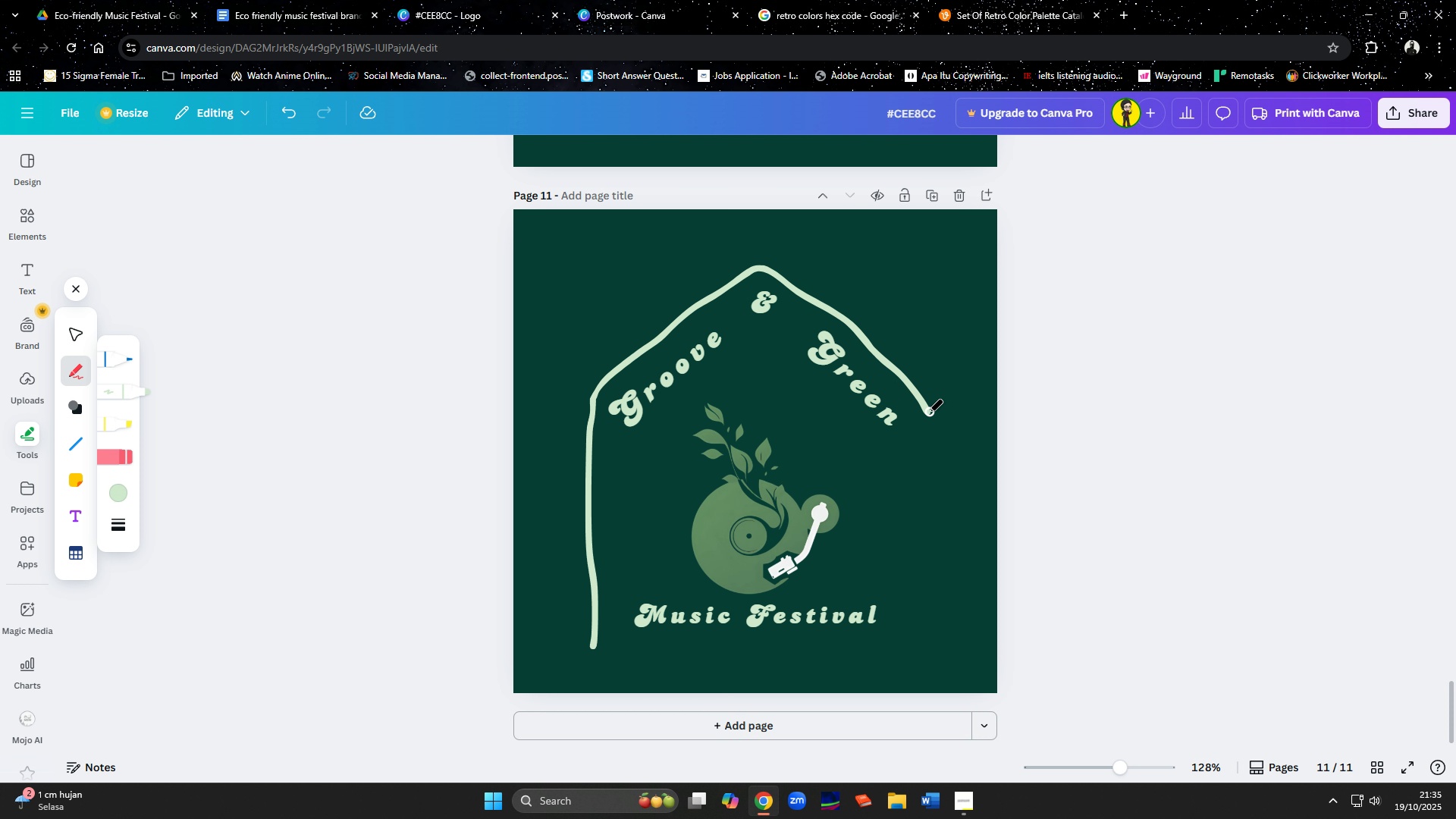 
left_click_drag(start_coordinate=[927, 412], to_coordinate=[927, 643])
 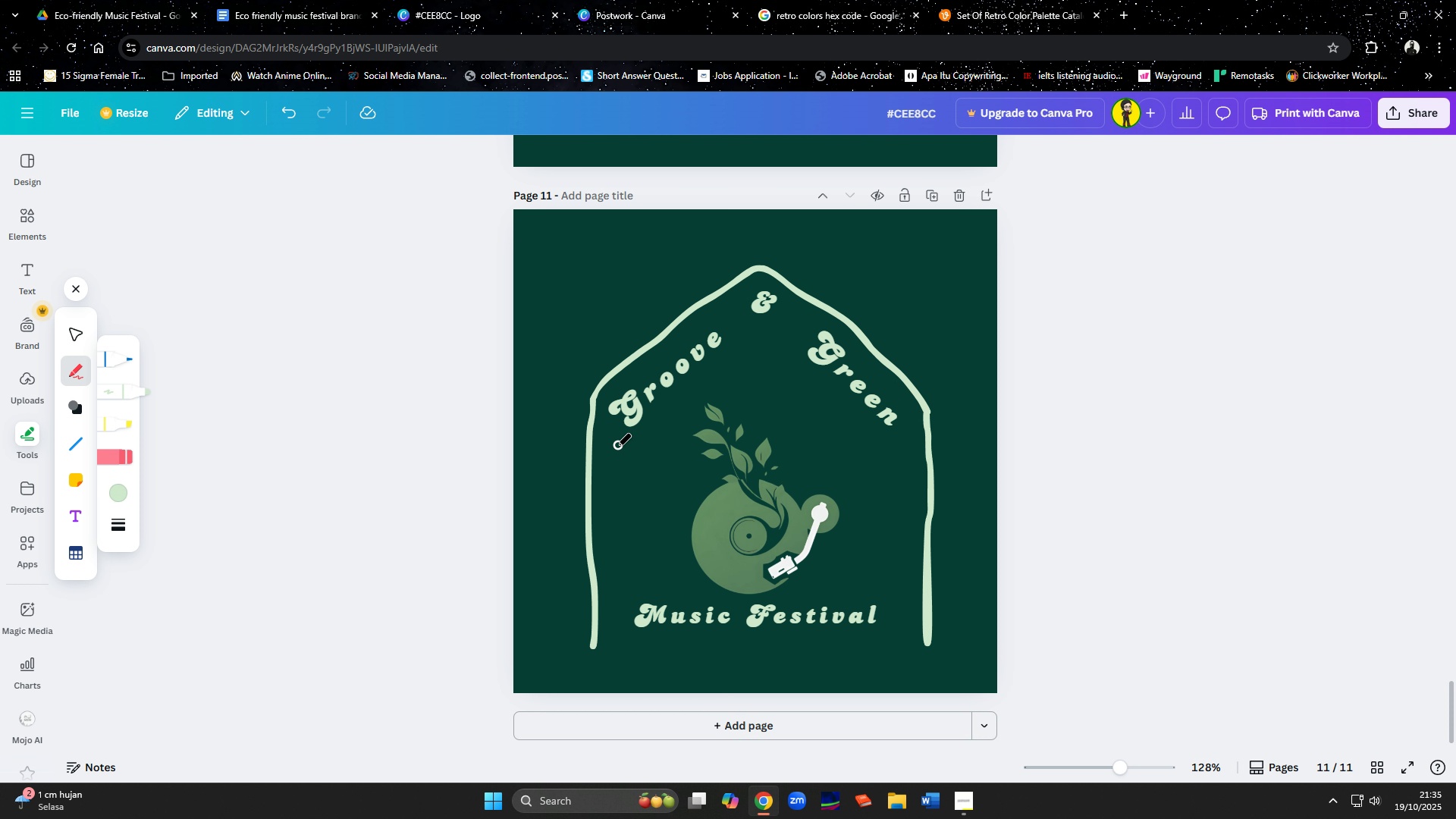 
left_click_drag(start_coordinate=[617, 446], to_coordinate=[899, 645])
 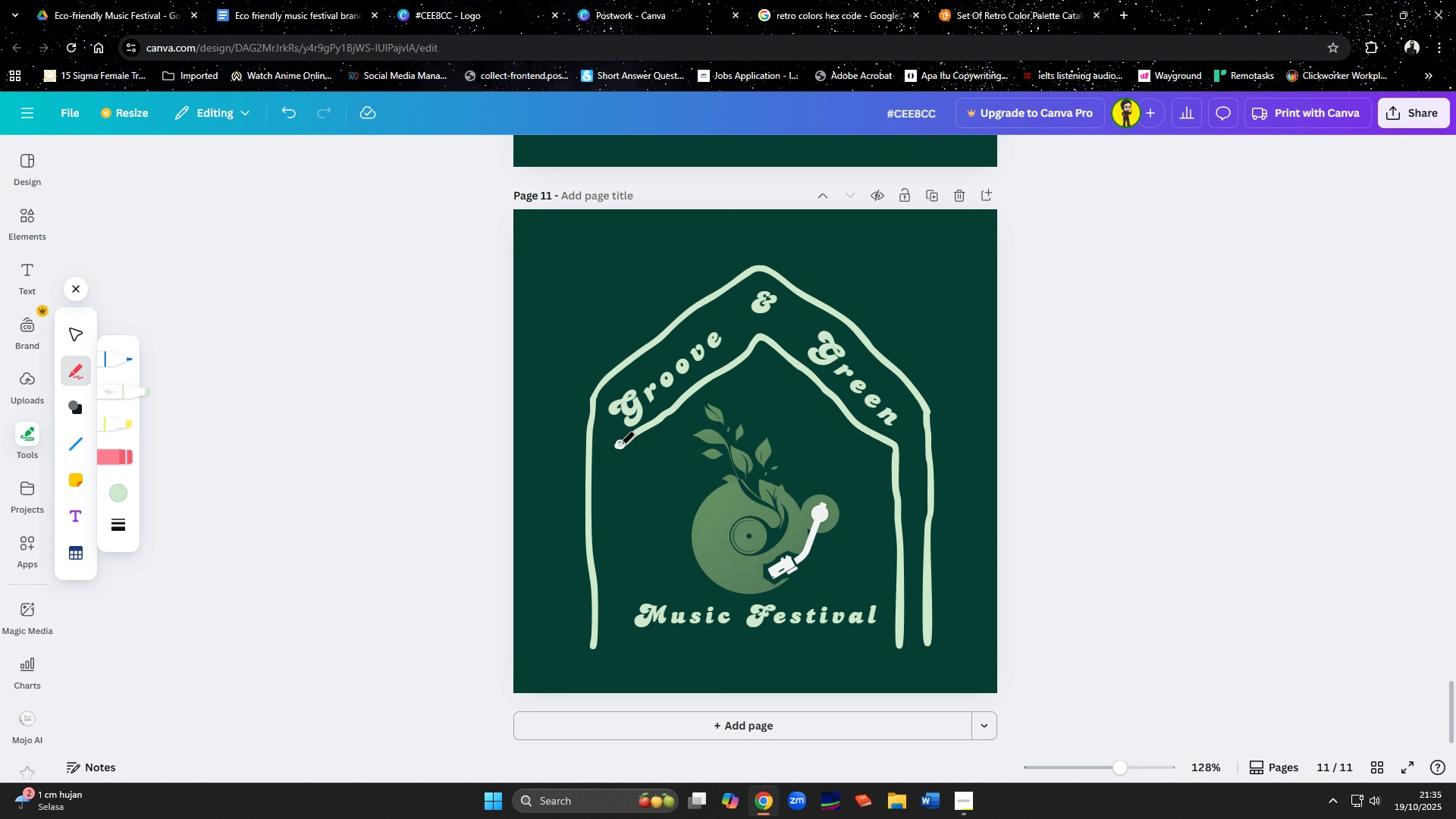 
left_click_drag(start_coordinate=[620, 444], to_coordinate=[617, 644])
 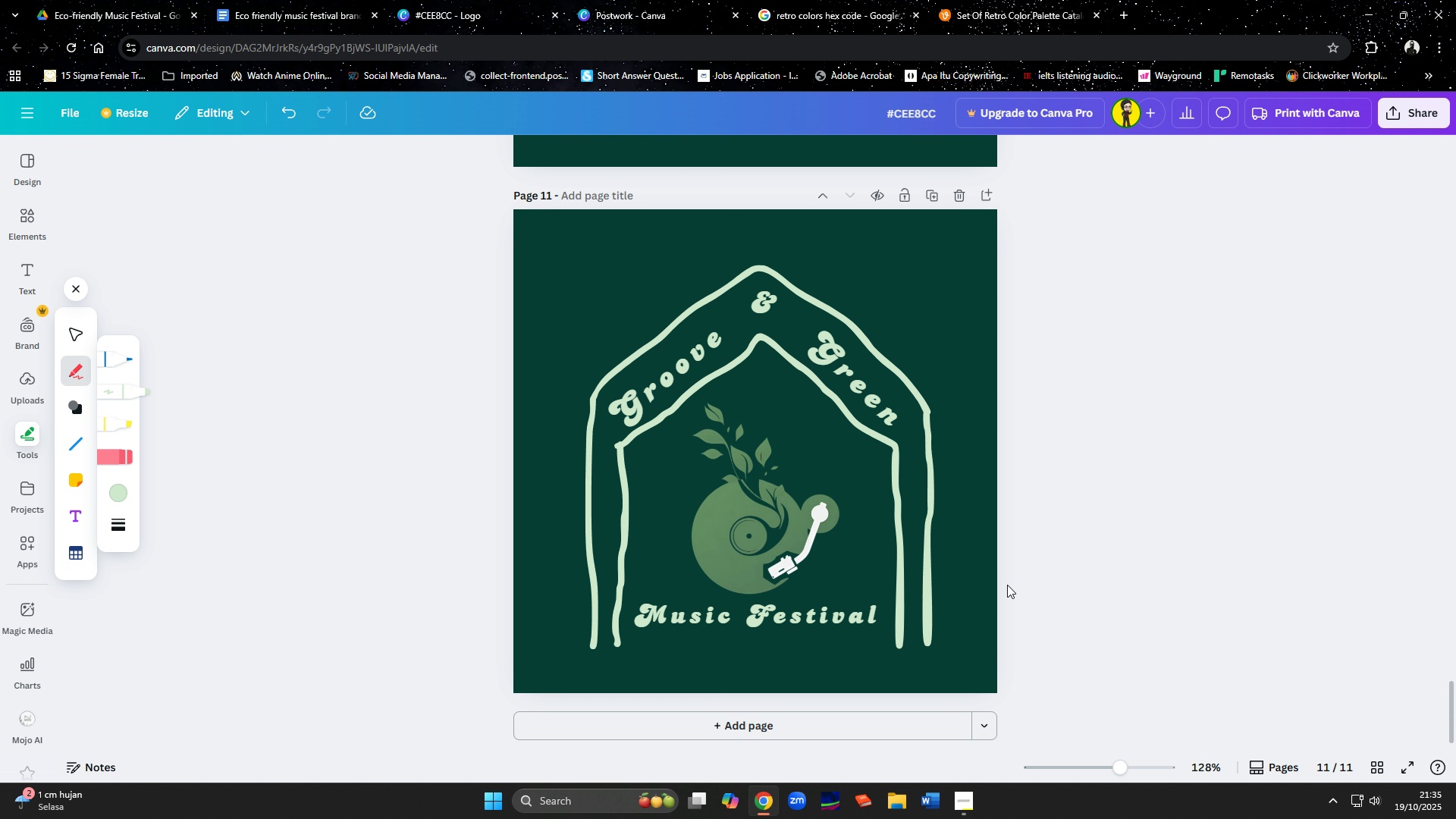 
key(Control+Z)
 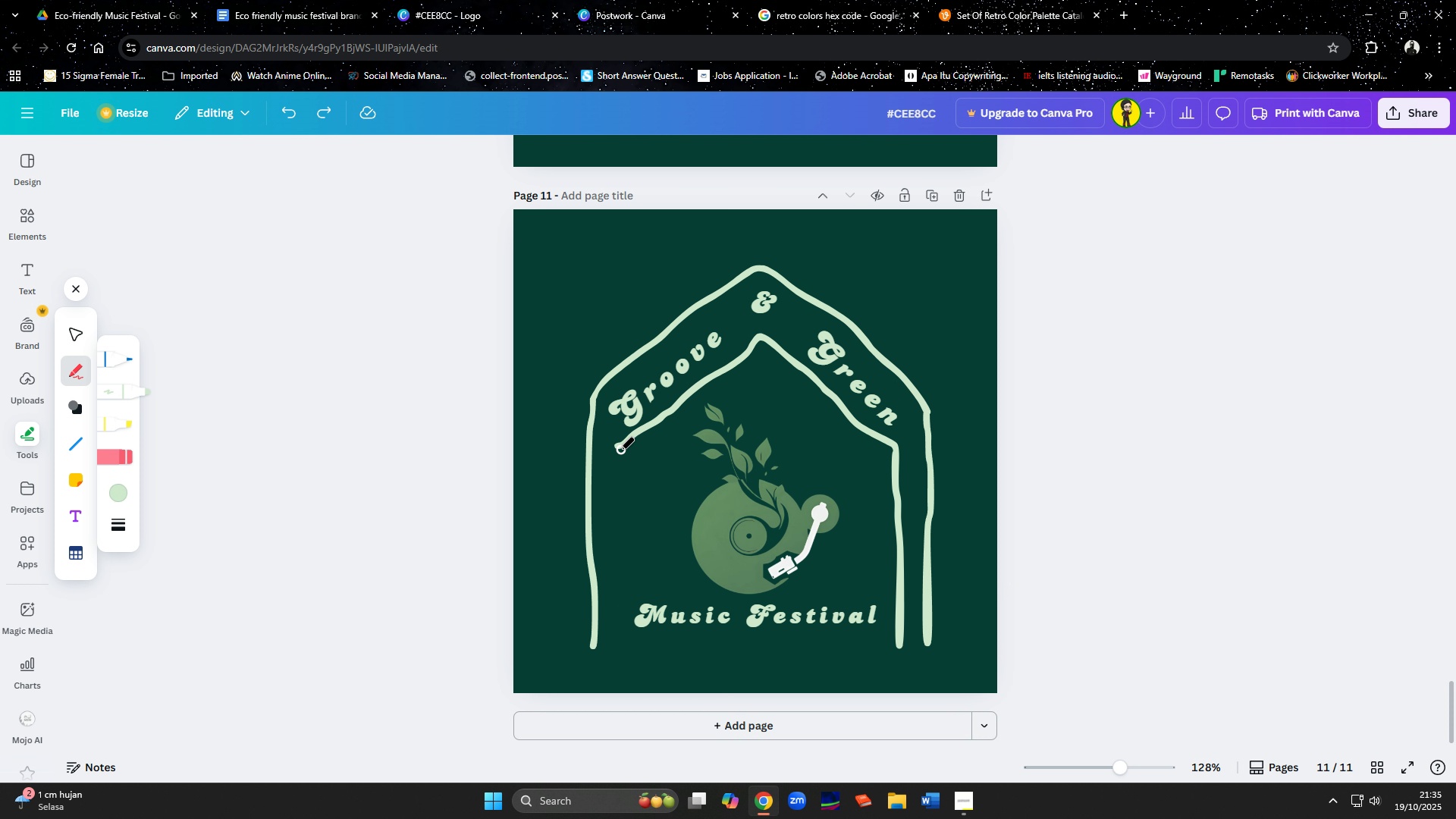 
left_click_drag(start_coordinate=[619, 447], to_coordinate=[623, 650])
 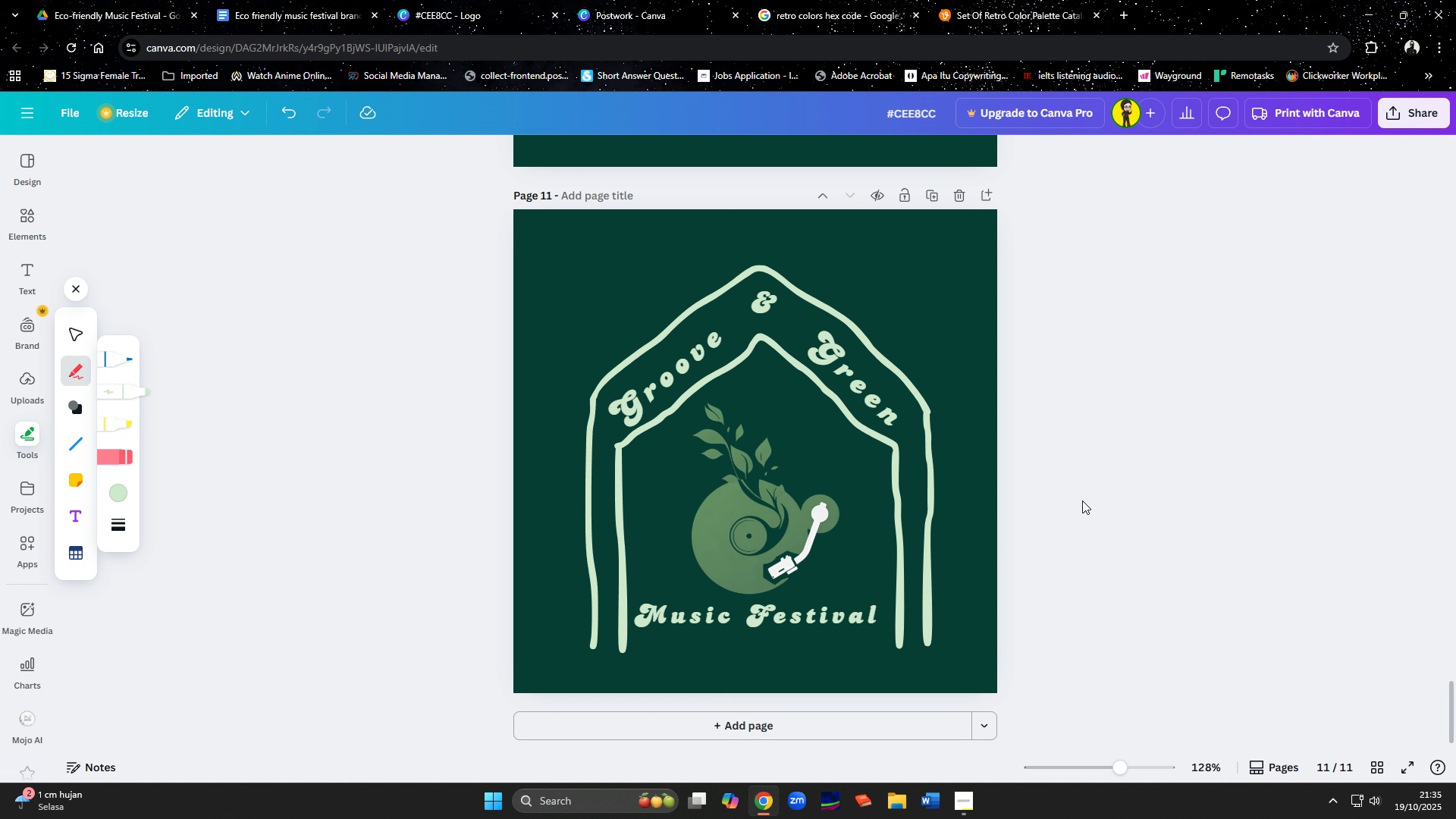 
wait(11.23)
 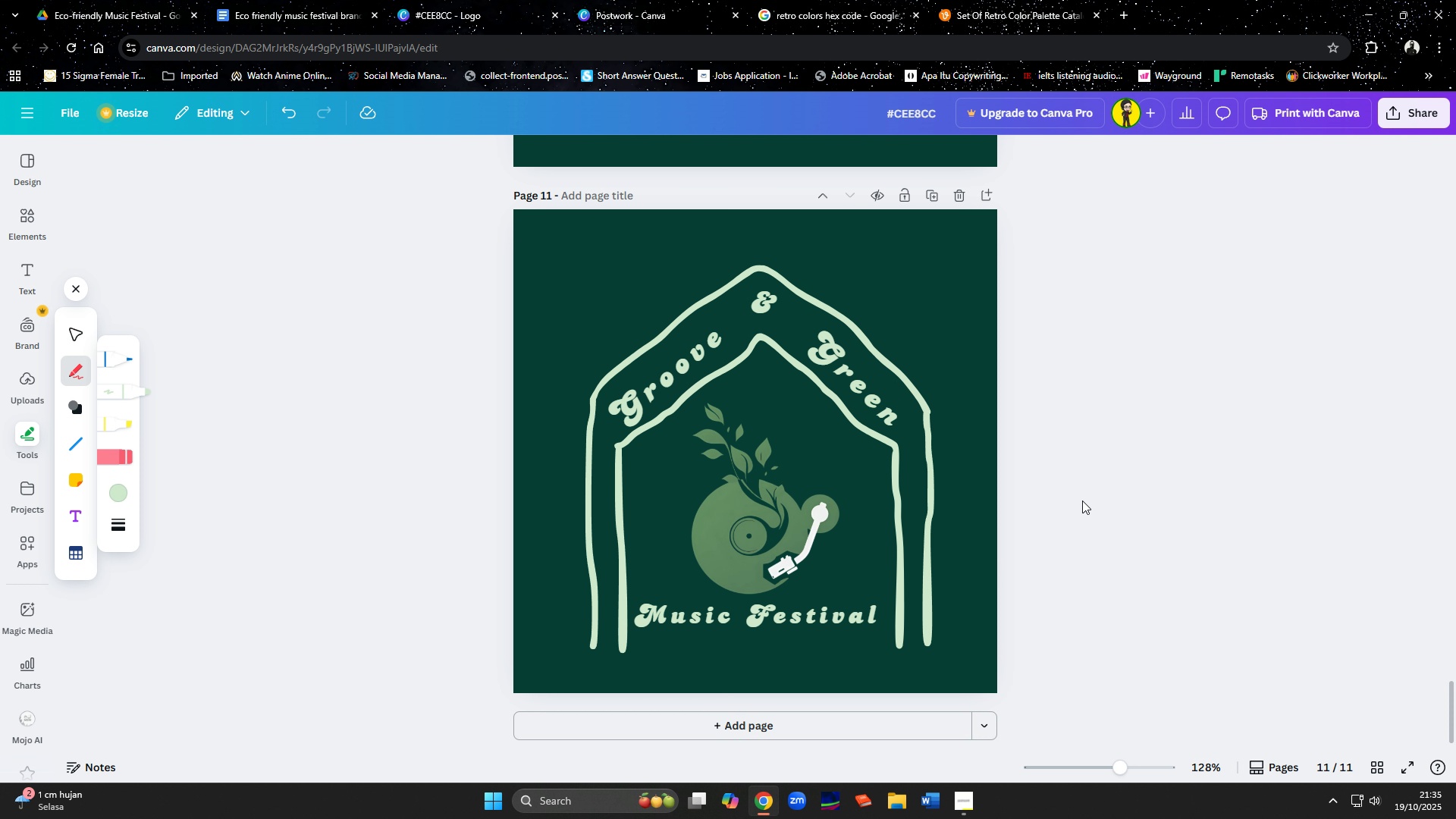 
left_click([724, 607])
 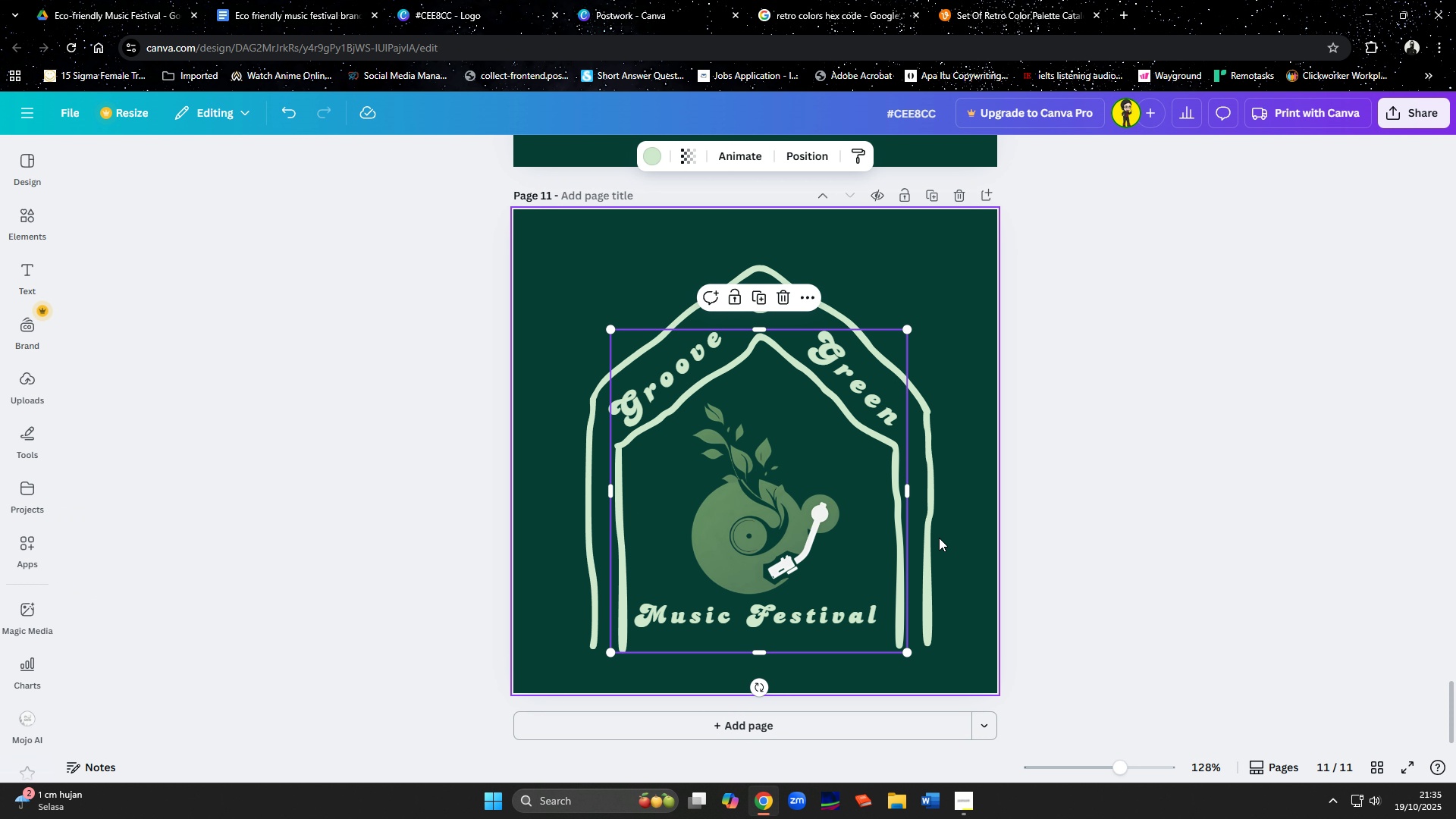 
left_click([932, 535])
 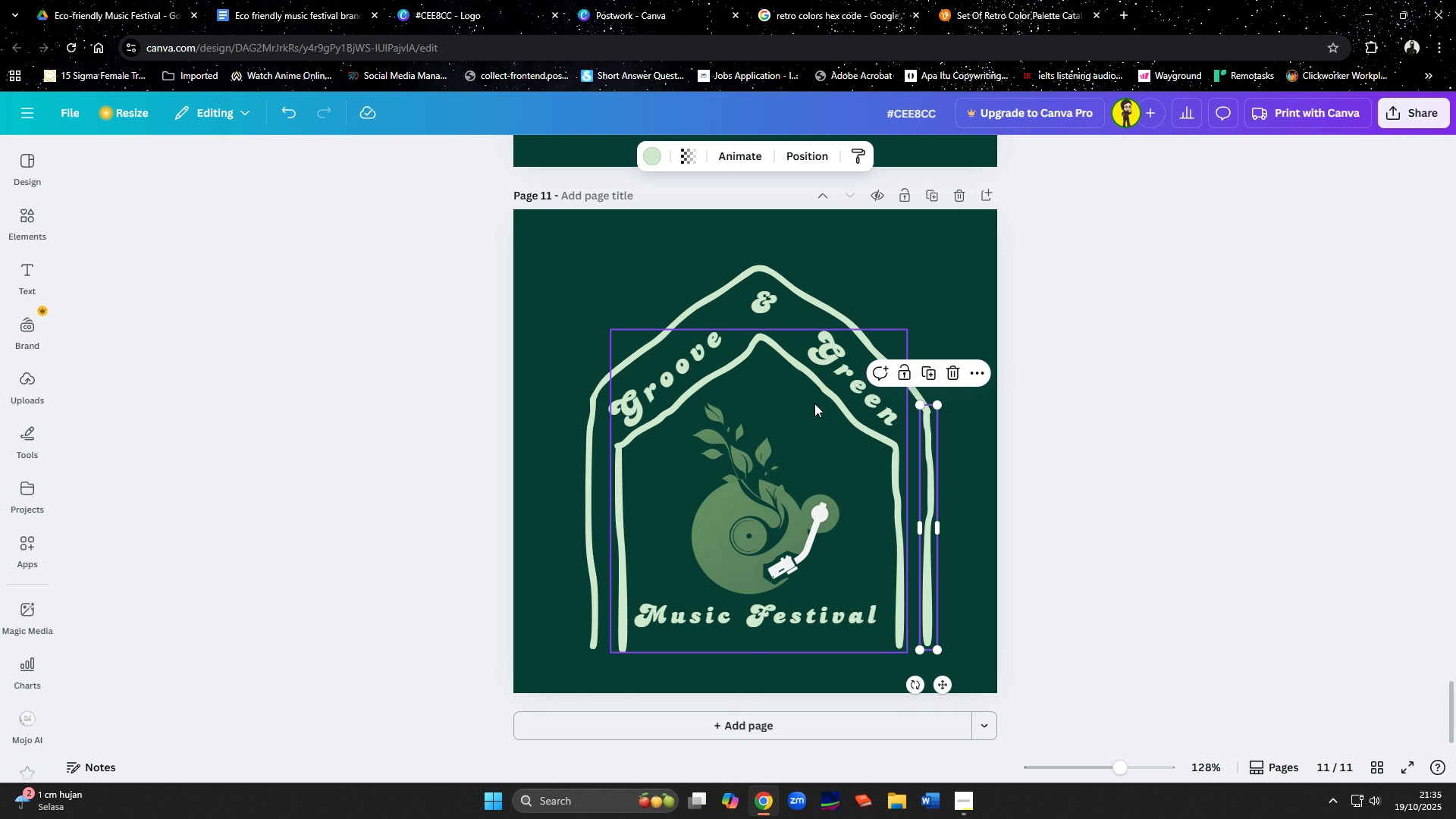 
left_click([814, 403])
 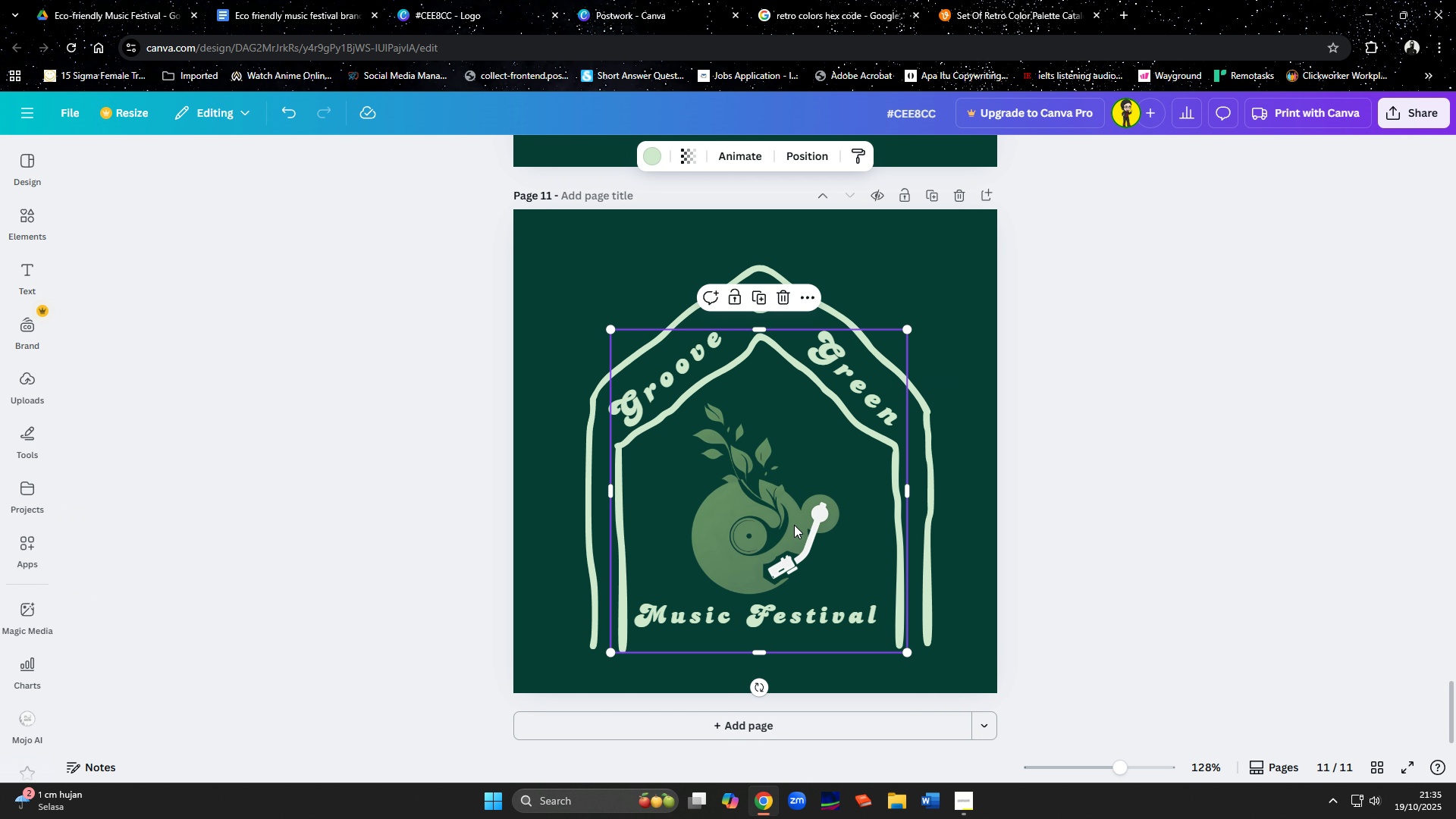 
hold_key(key=ShiftLeft, duration=1.5)
left_click([590, 452])
 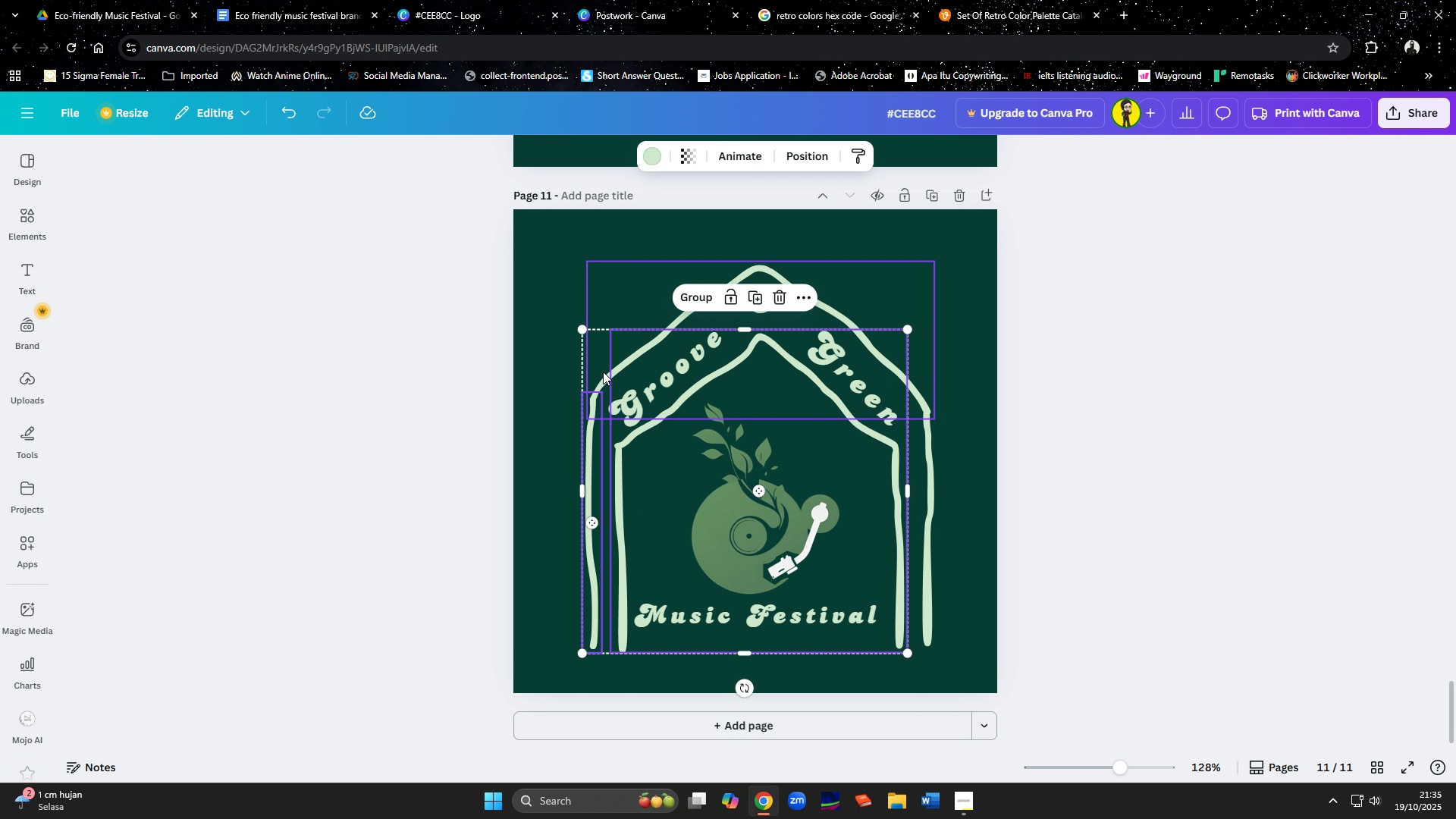 
left_click([603, 372])
 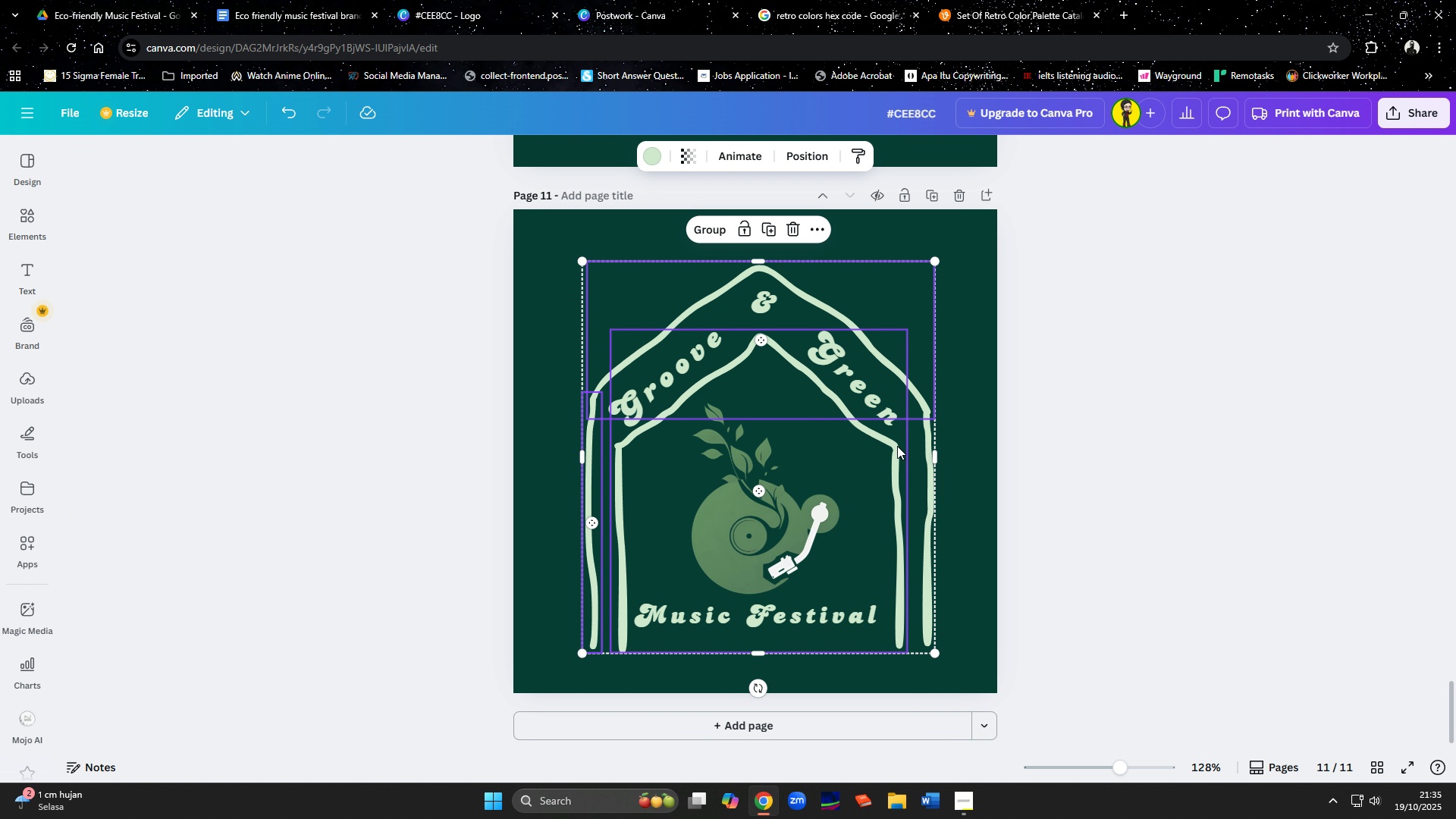 
hold_key(key=ShiftLeft, duration=1.51)
left_click([927, 494])
 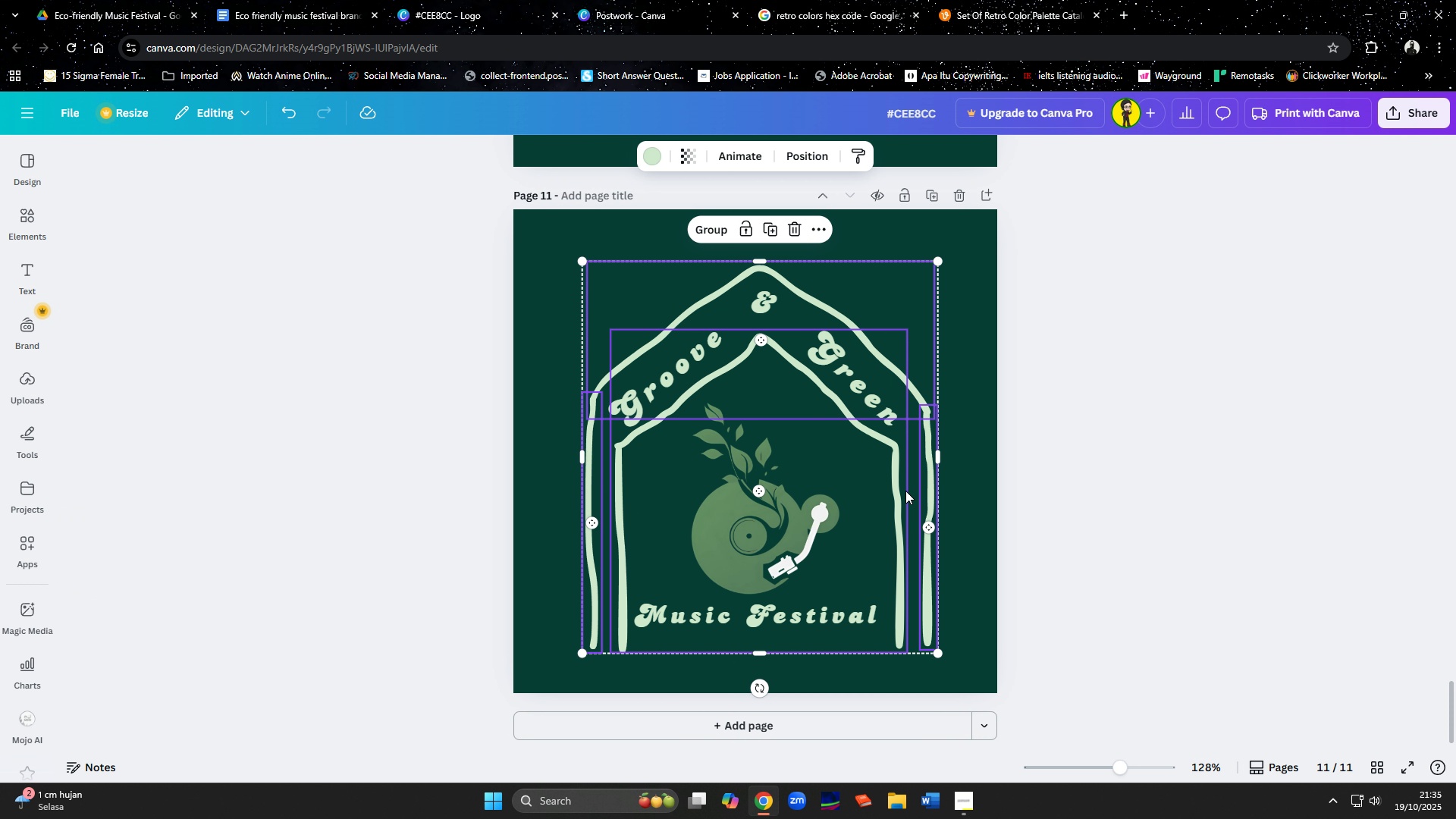 
key(Shift+ShiftLeft)
 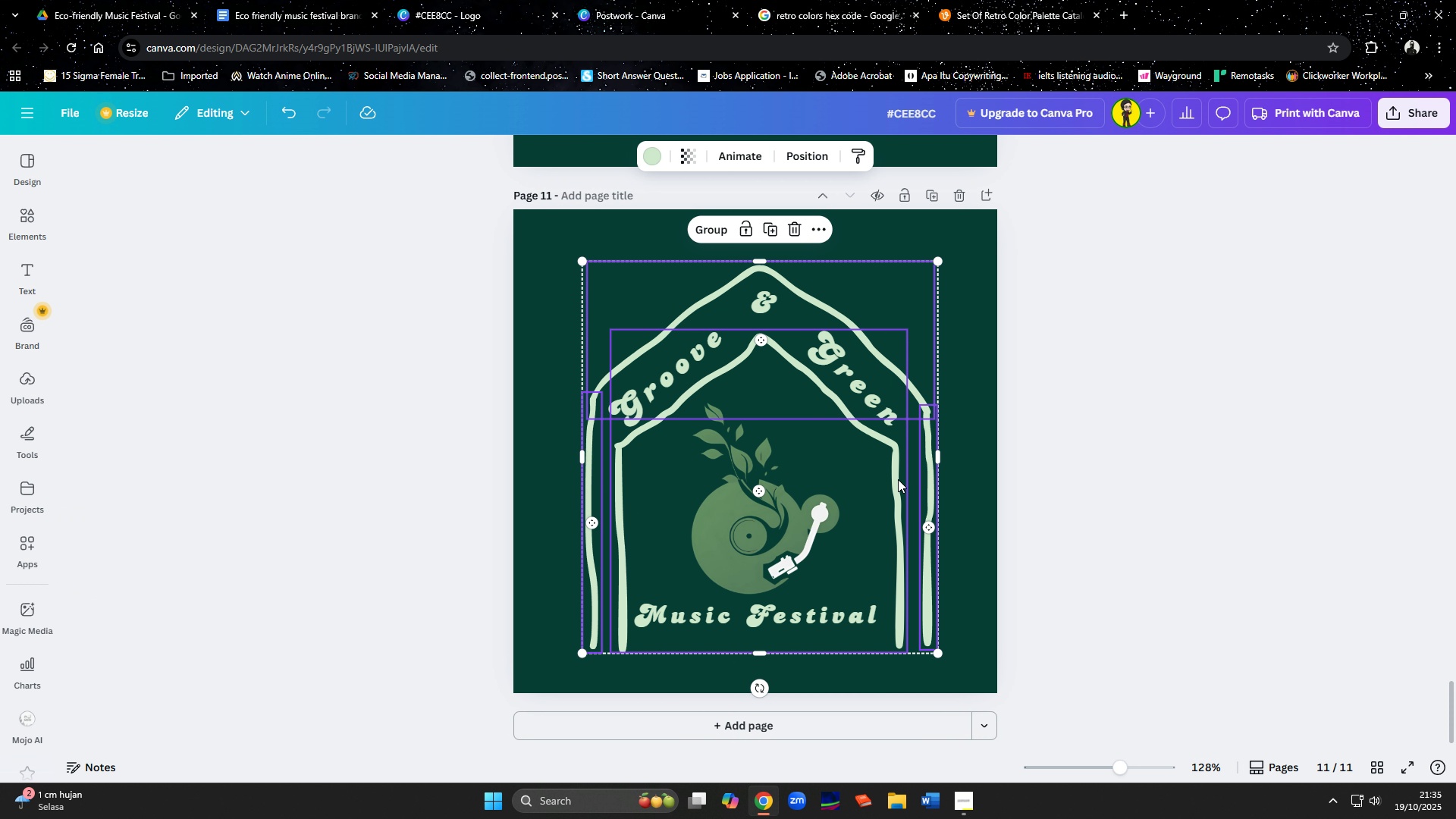 
key(Shift+ShiftLeft)
 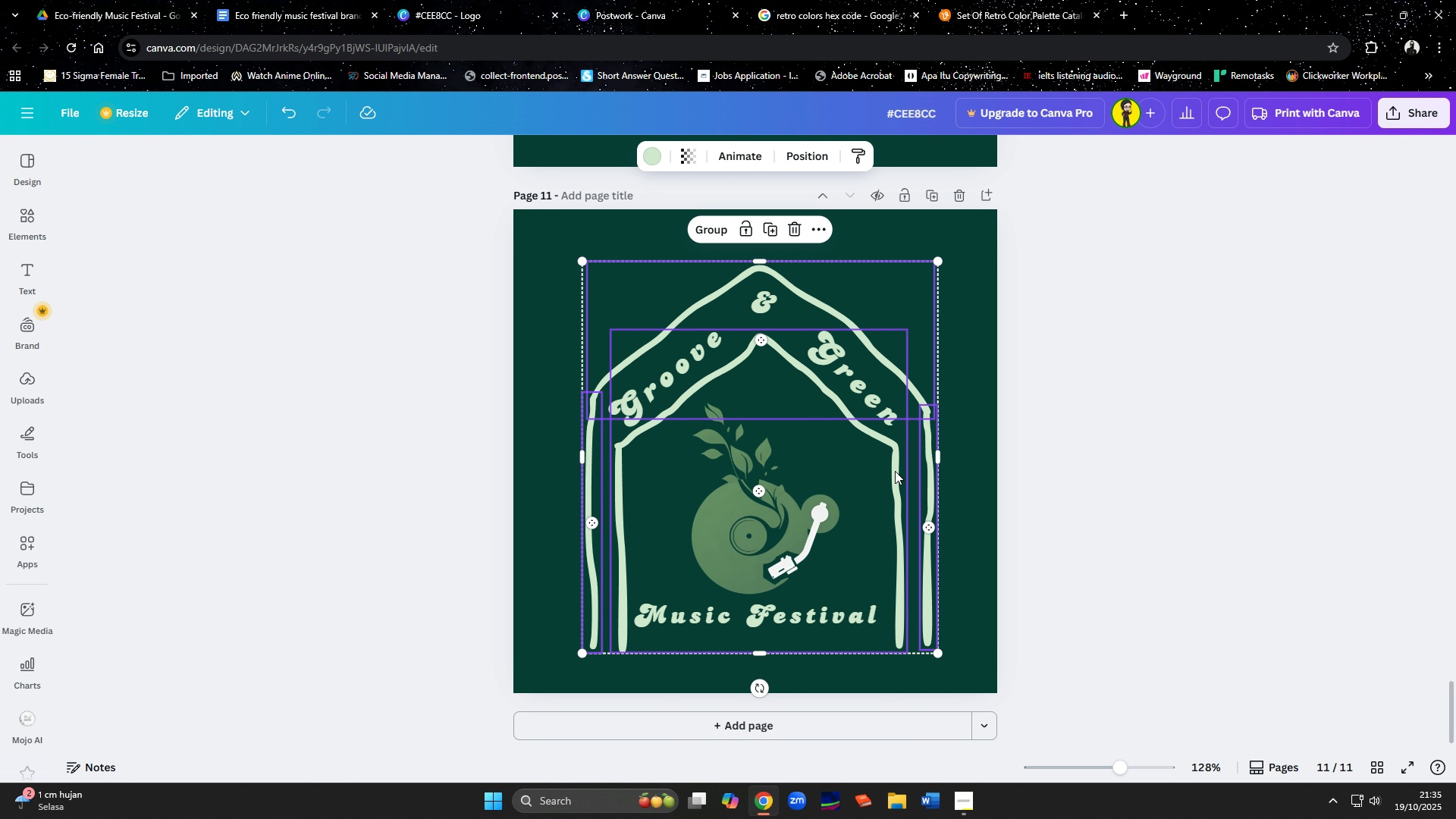 
key(Shift+ShiftLeft)
 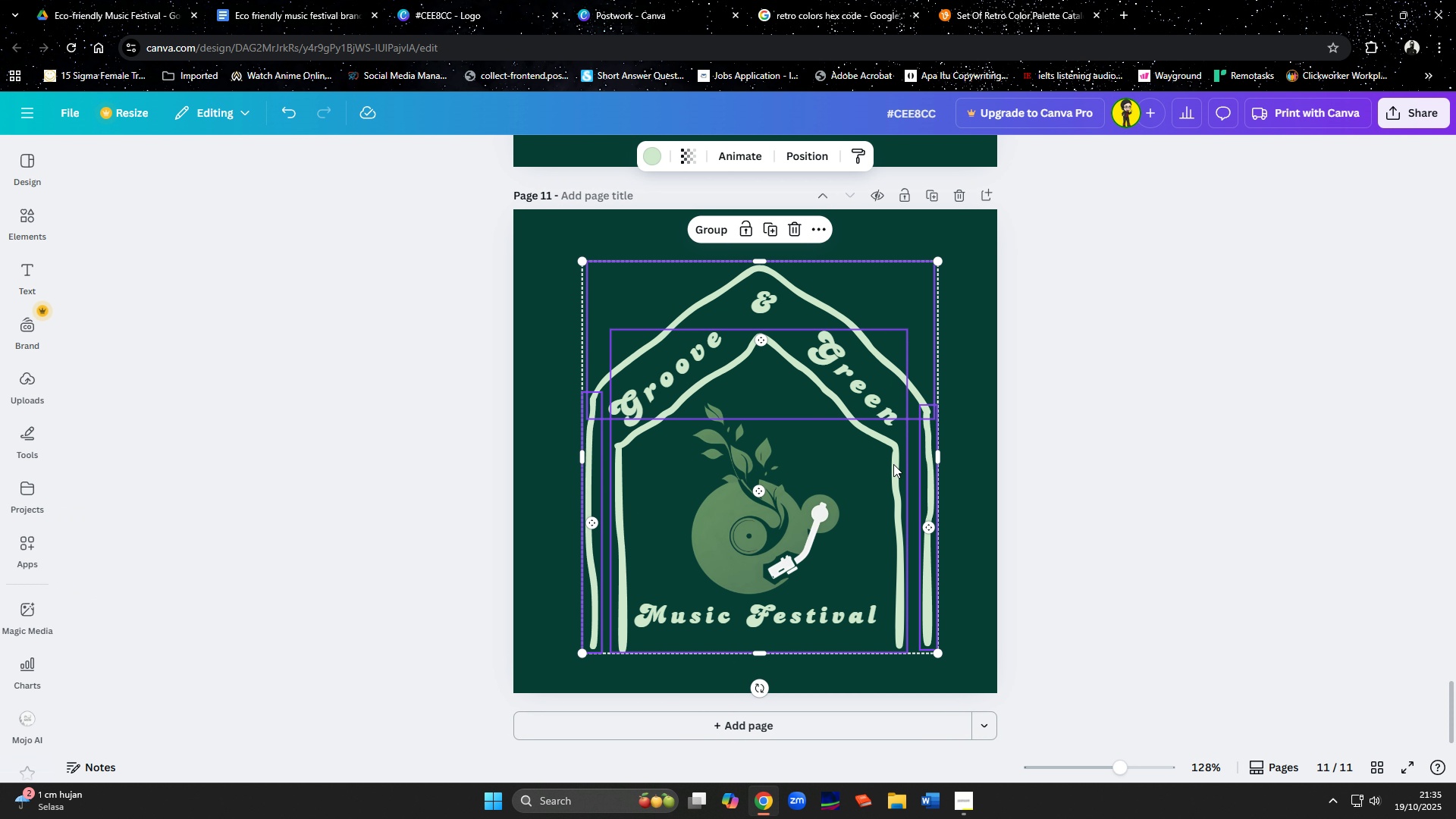 
key(Shift+ShiftLeft)
 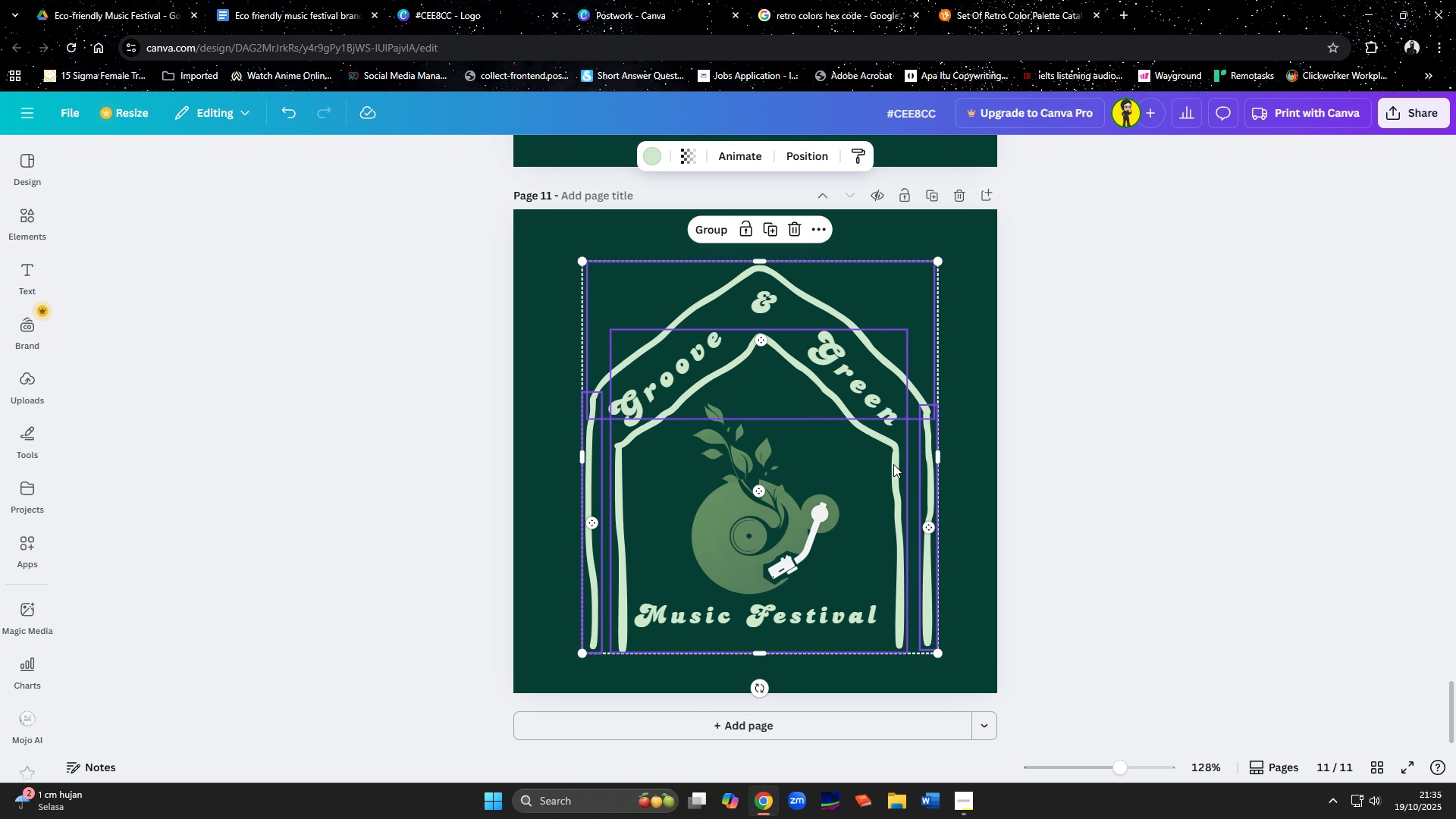 
key(Shift+ShiftLeft)
 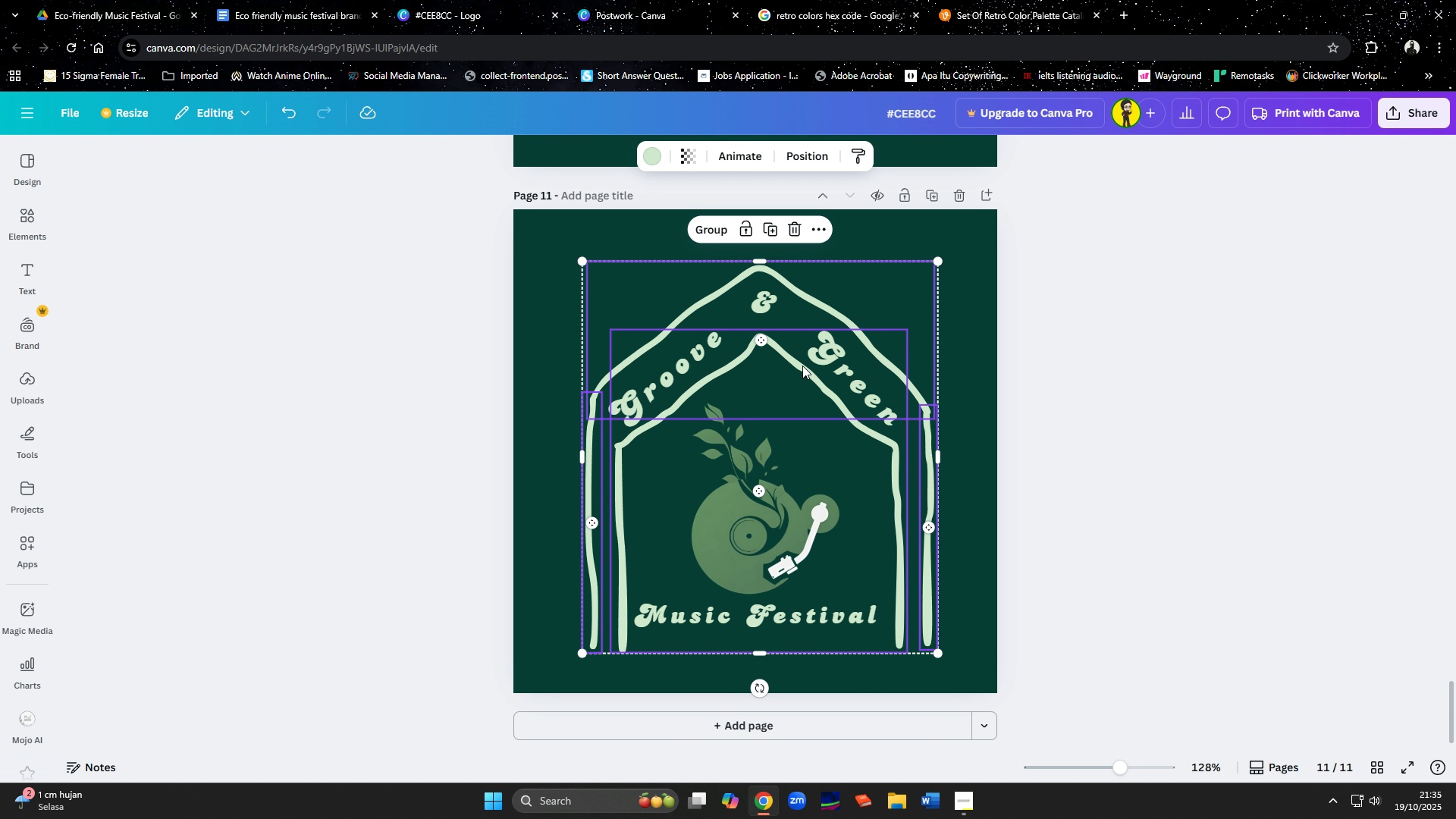 
hold_key(key=ShiftLeft, duration=1.05)
 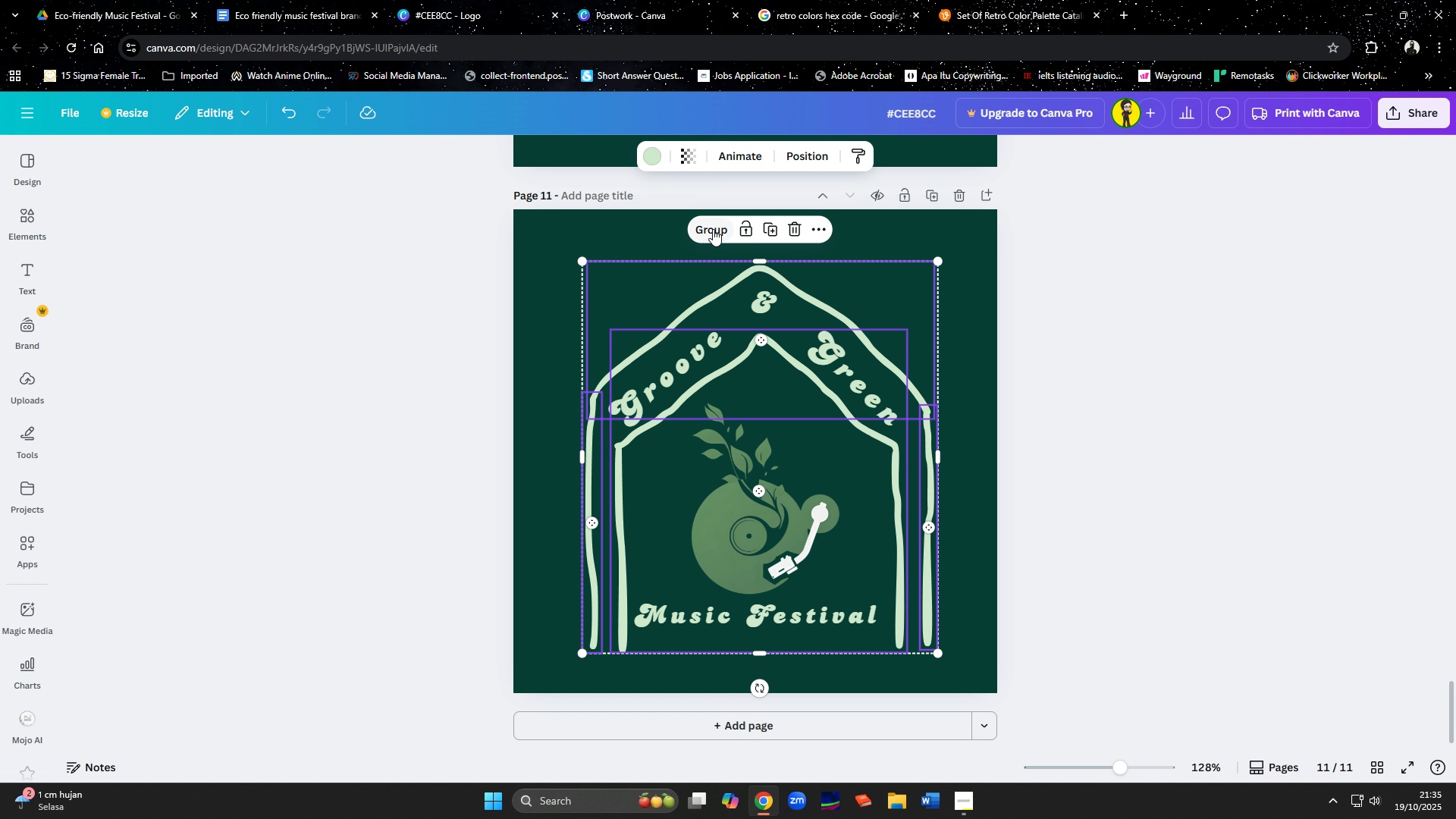 
left_click([713, 229])
 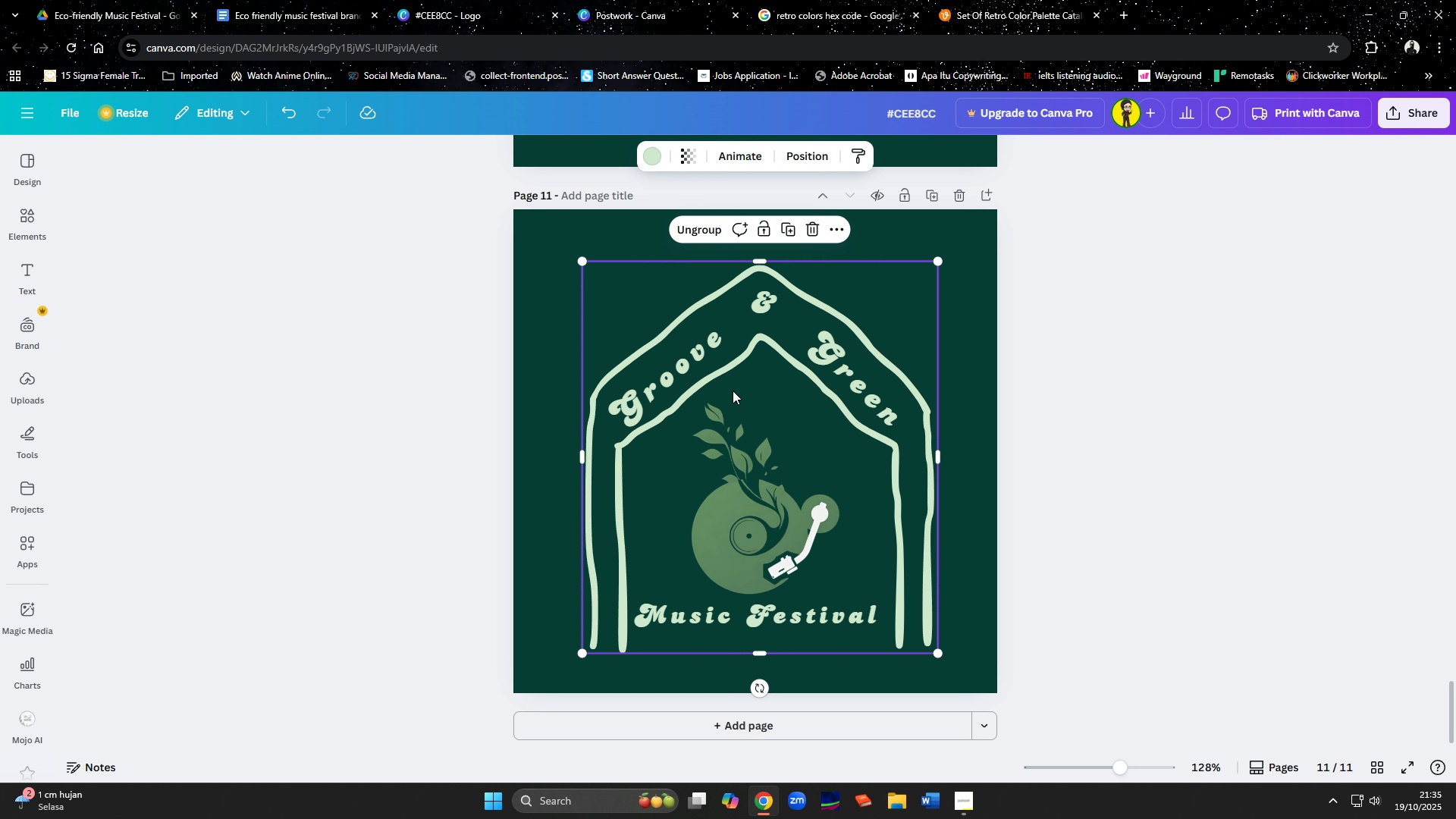 
left_click_drag(start_coordinate=[733, 391], to_coordinate=[732, 334])
 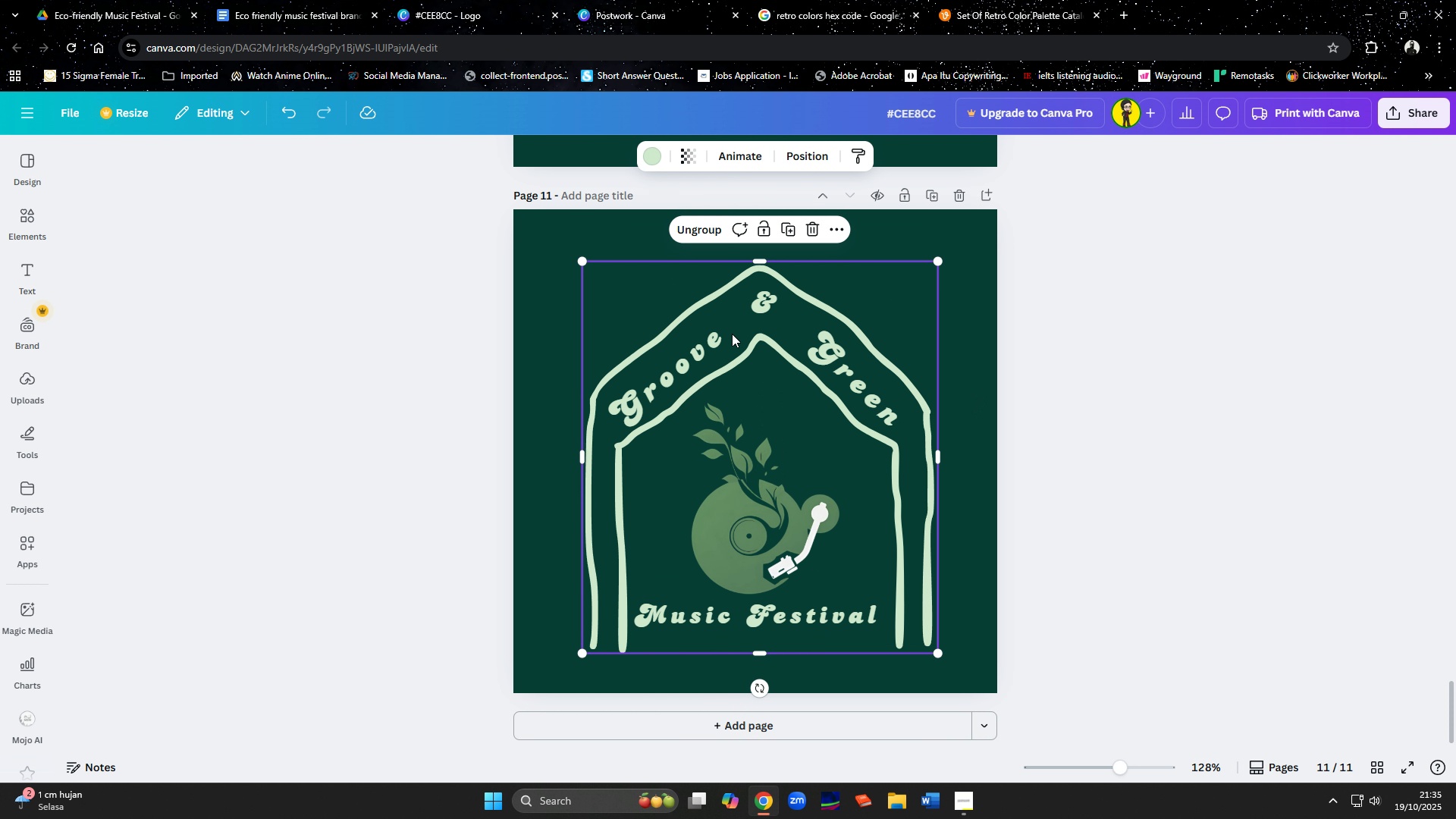 
key(Control+Z)
 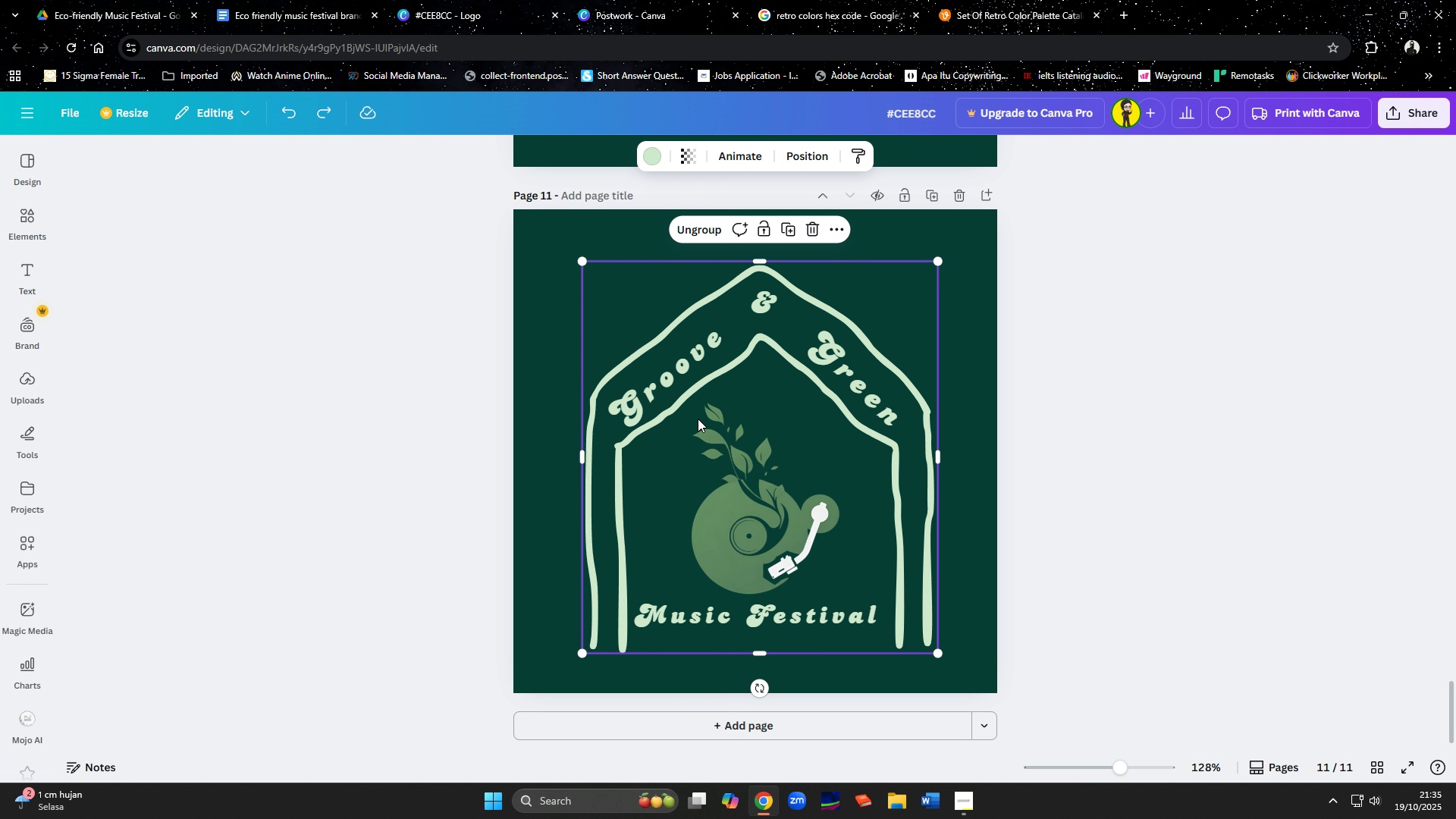 
hold_key(key=ShiftLeft, duration=1.02)
left_click([615, 502])
 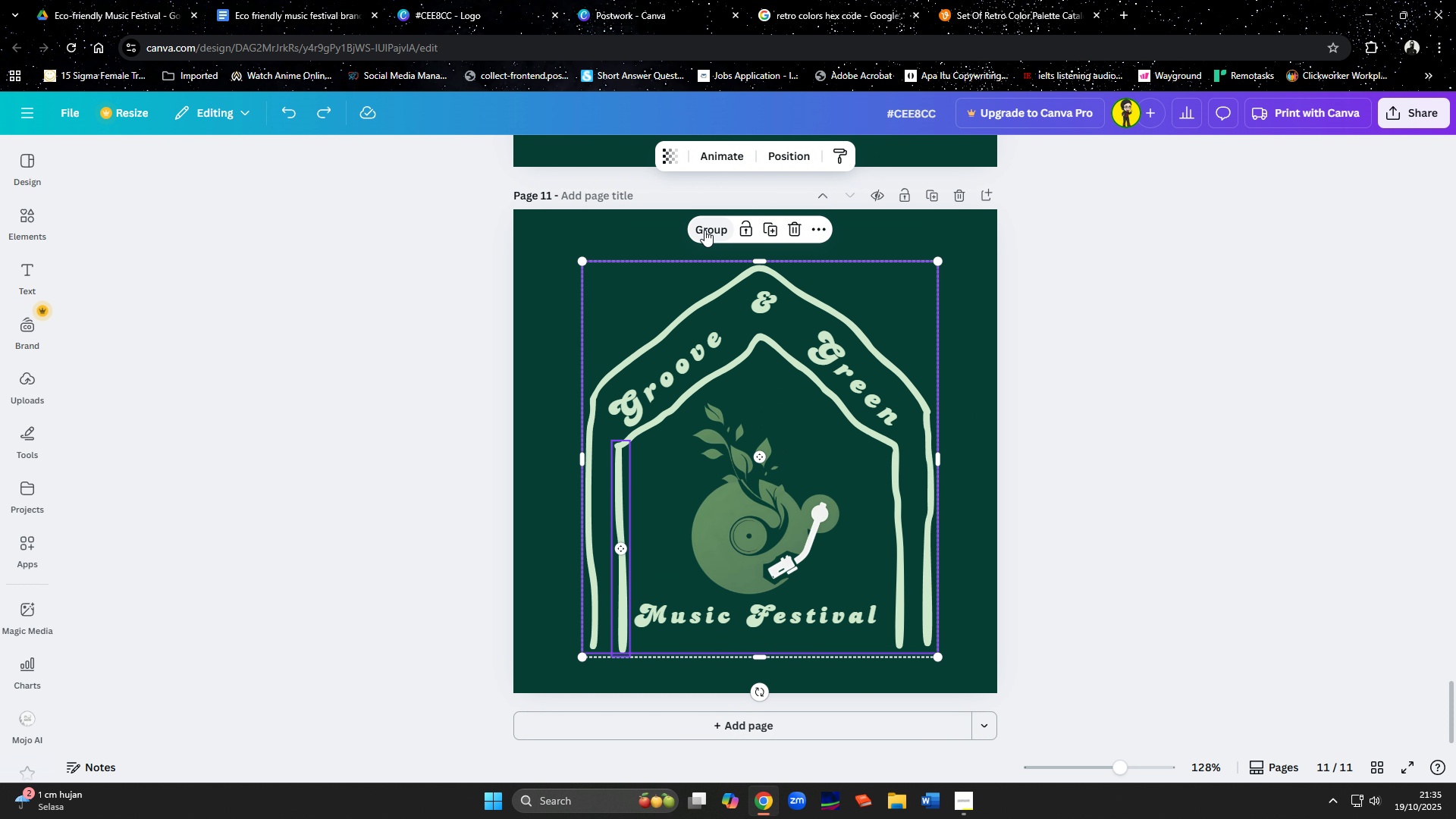 
left_click([704, 231])
 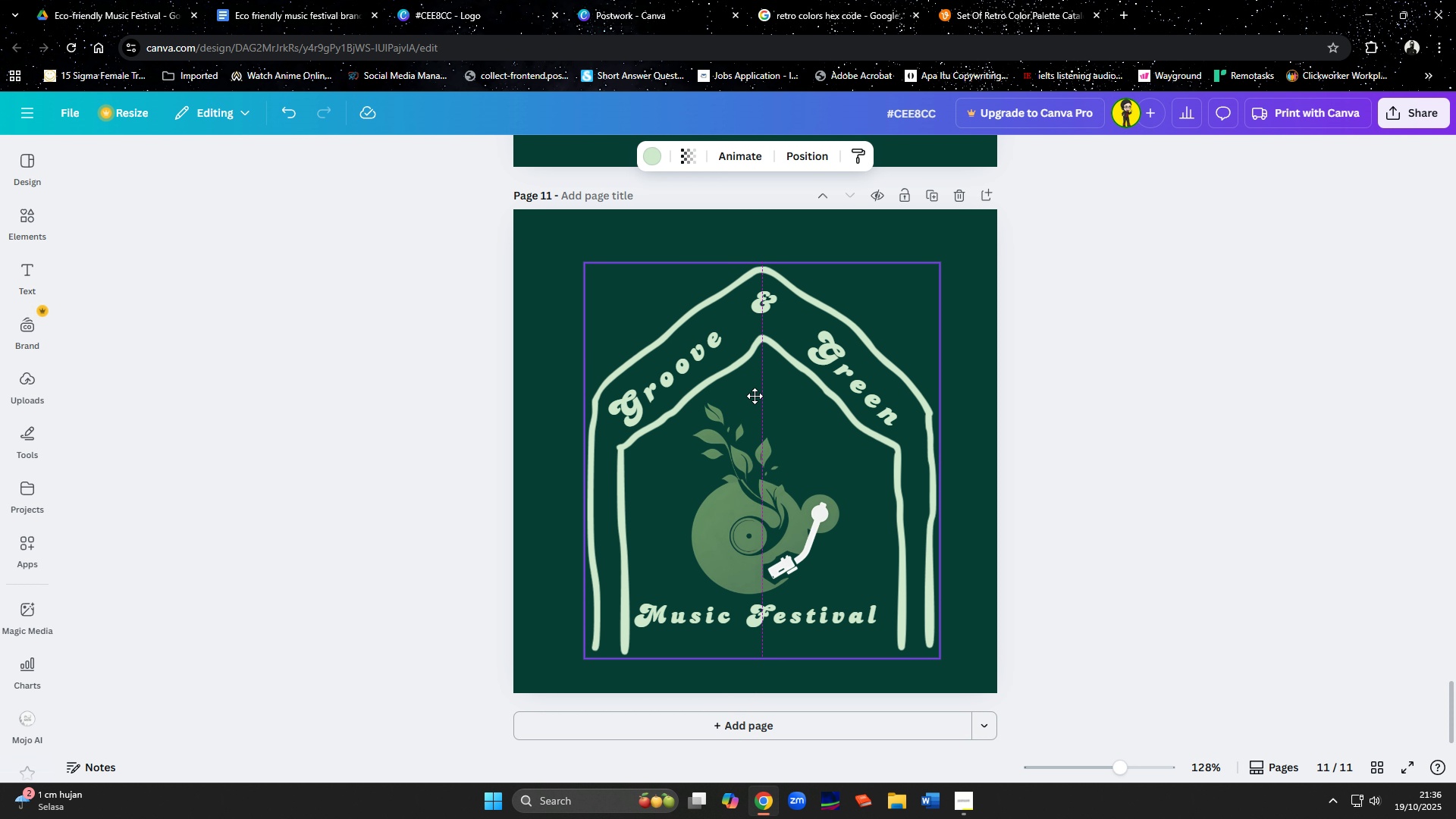 
wait(10.2)
 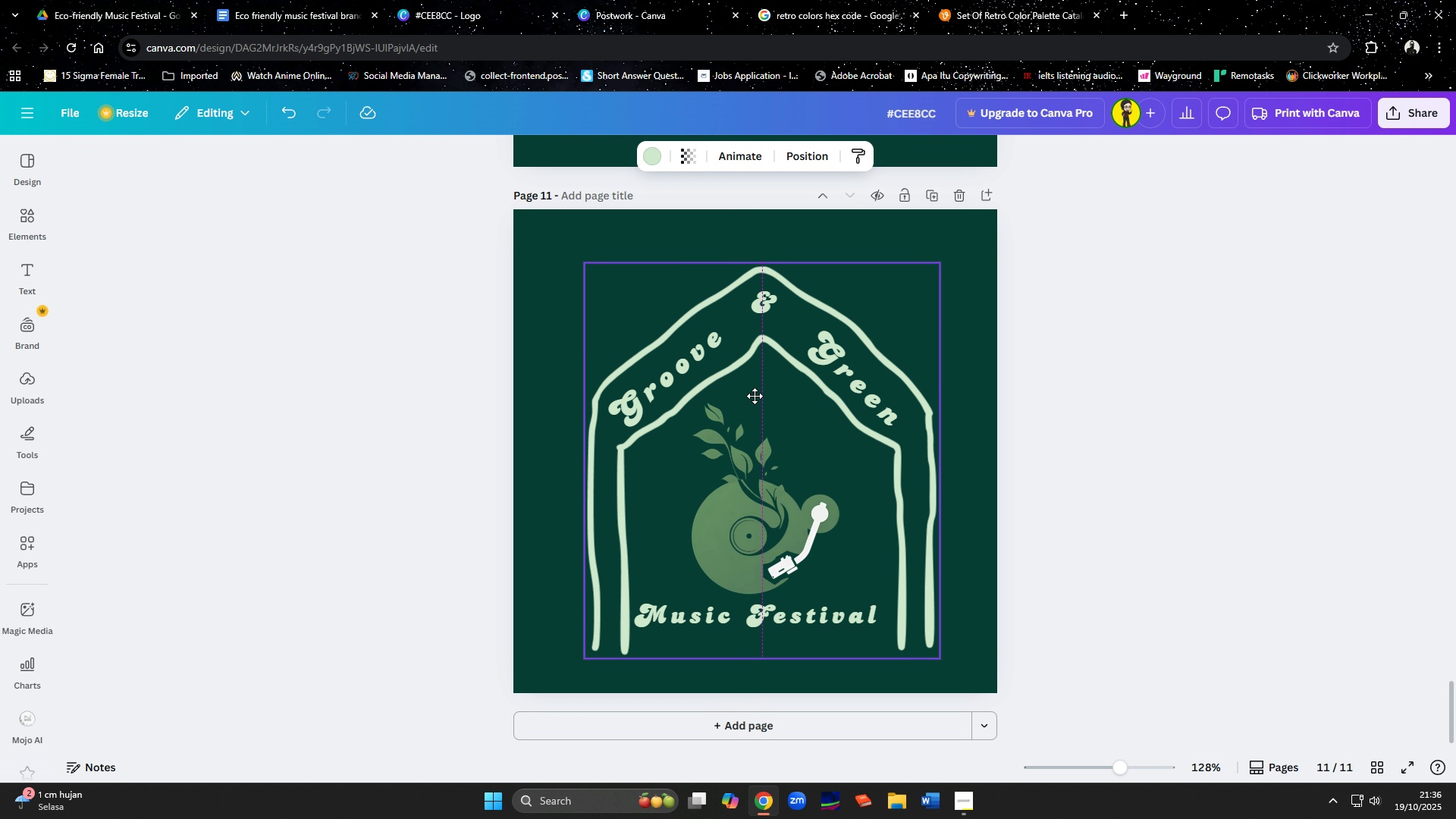 
left_click([685, 372])
 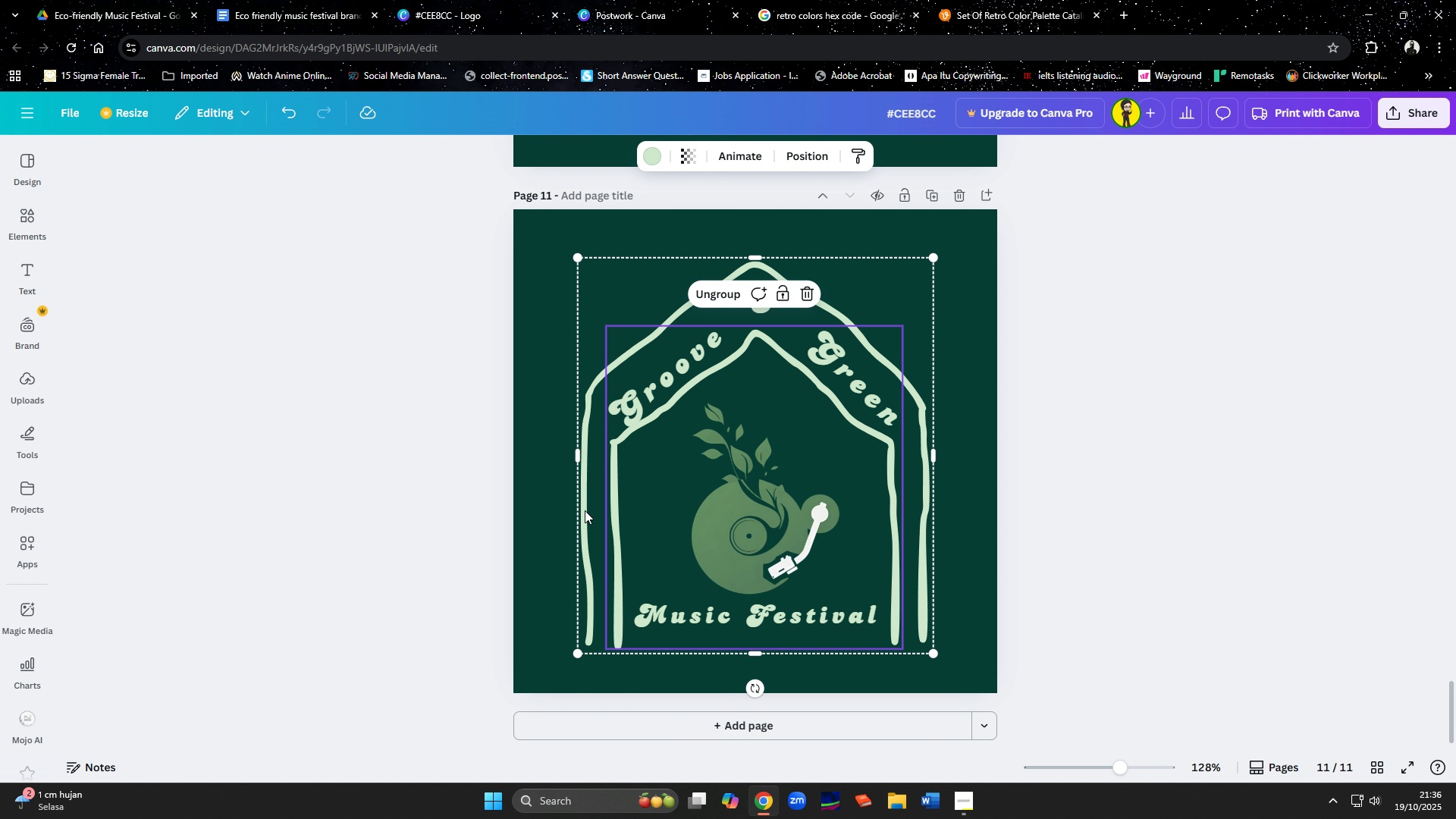 
left_click([585, 510])
 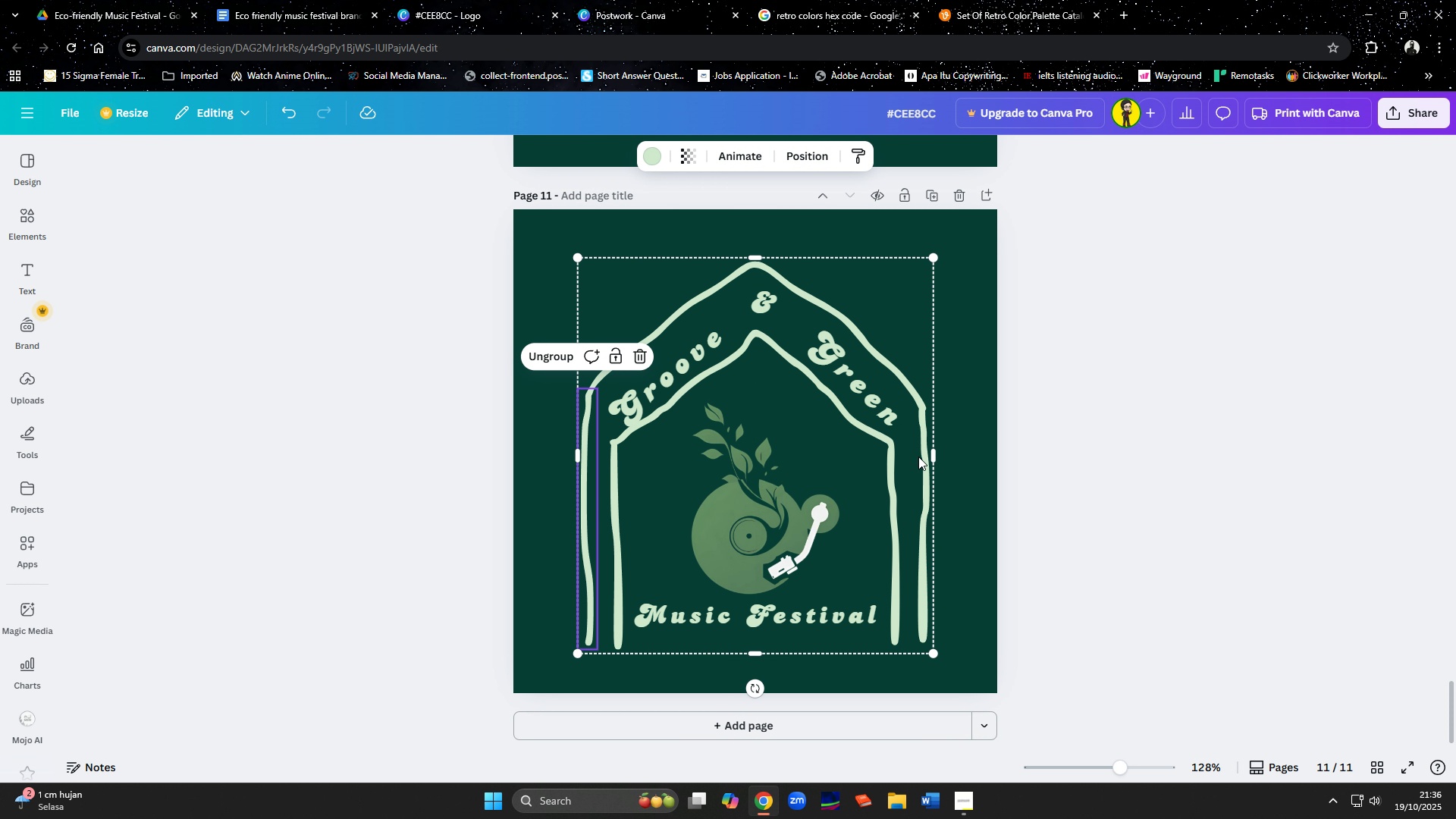 
left_click([918, 457])
 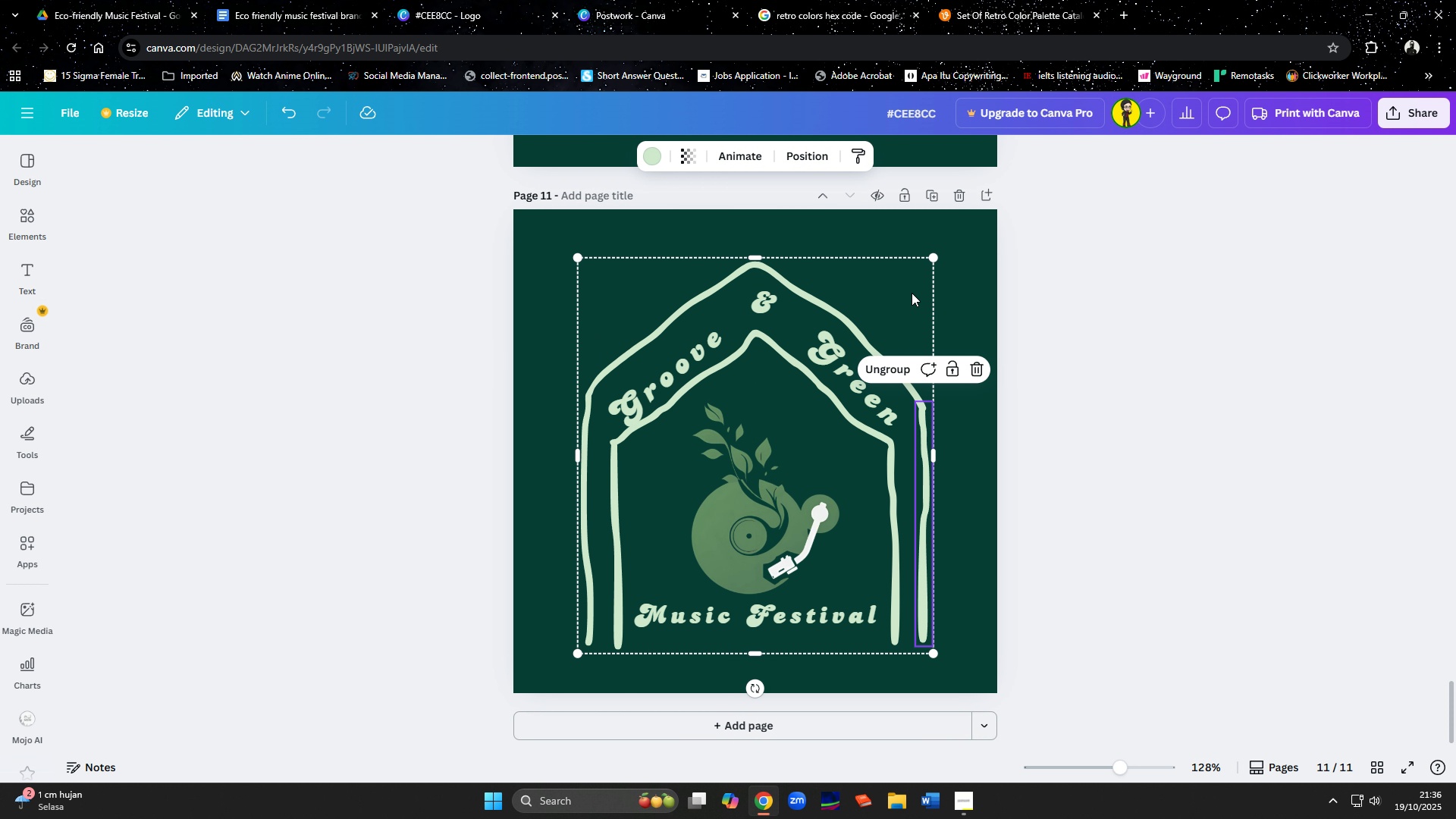 
left_click([912, 293])
 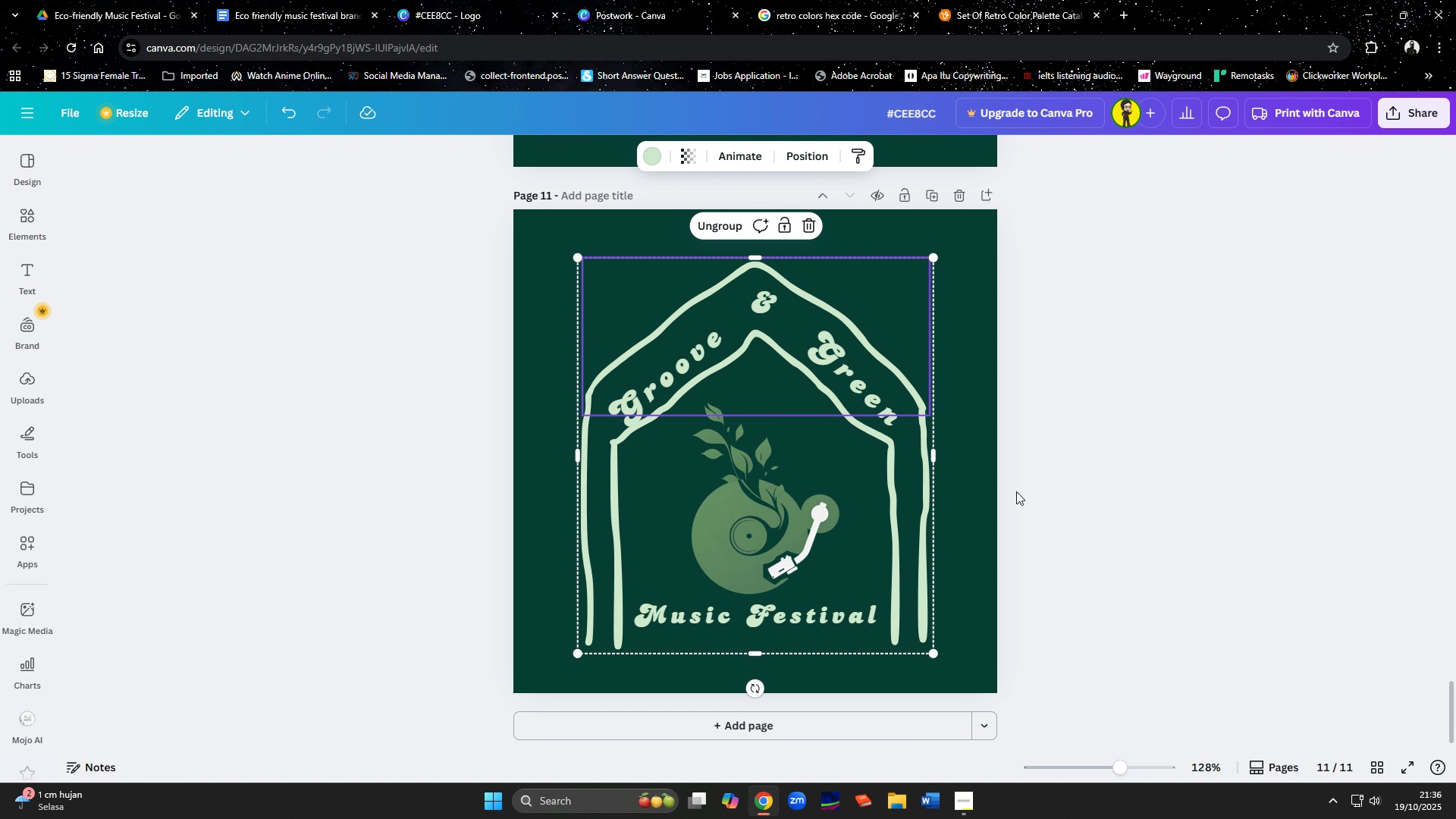 
left_click([1018, 494])
 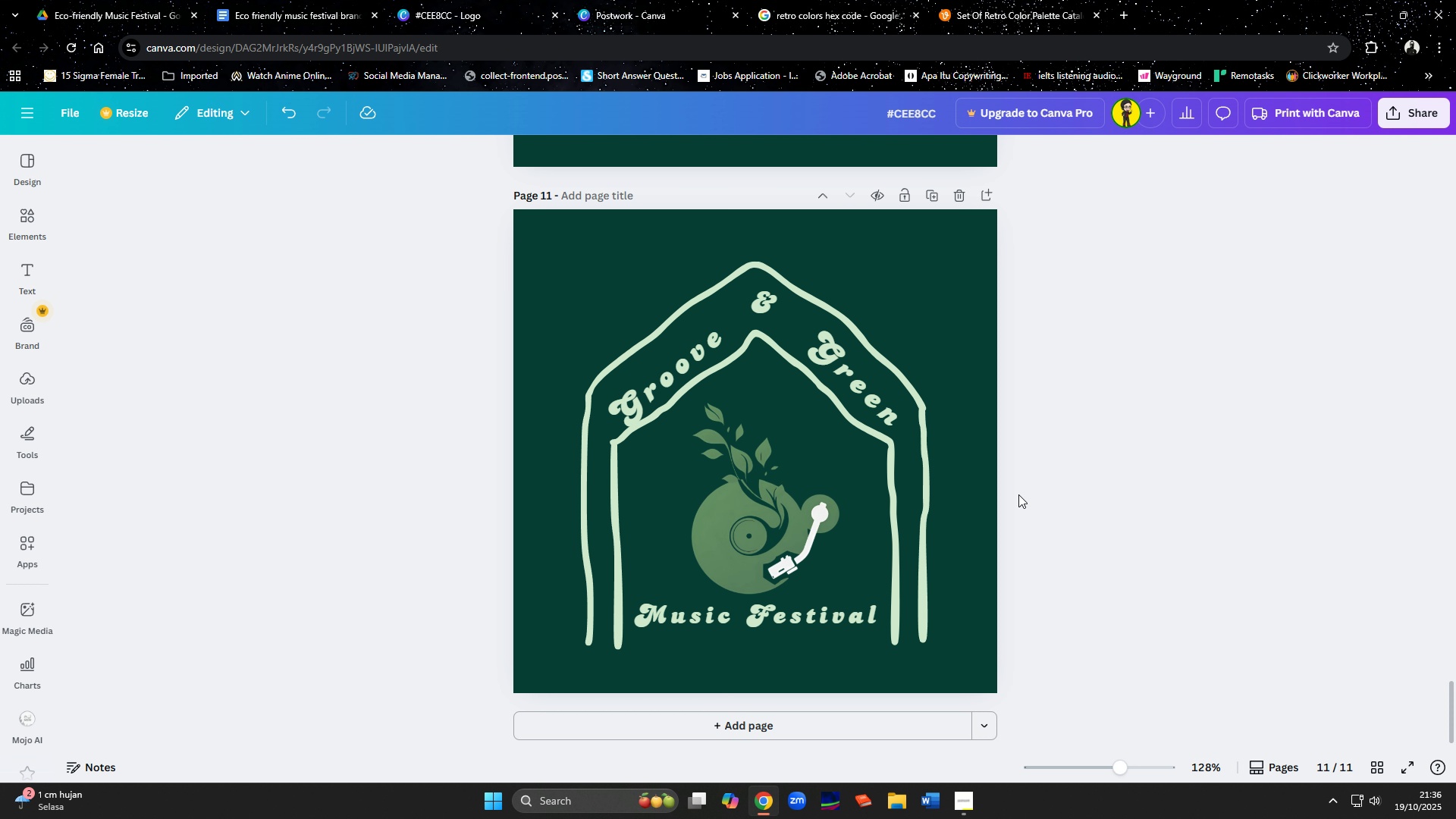 
key(Control+A)
 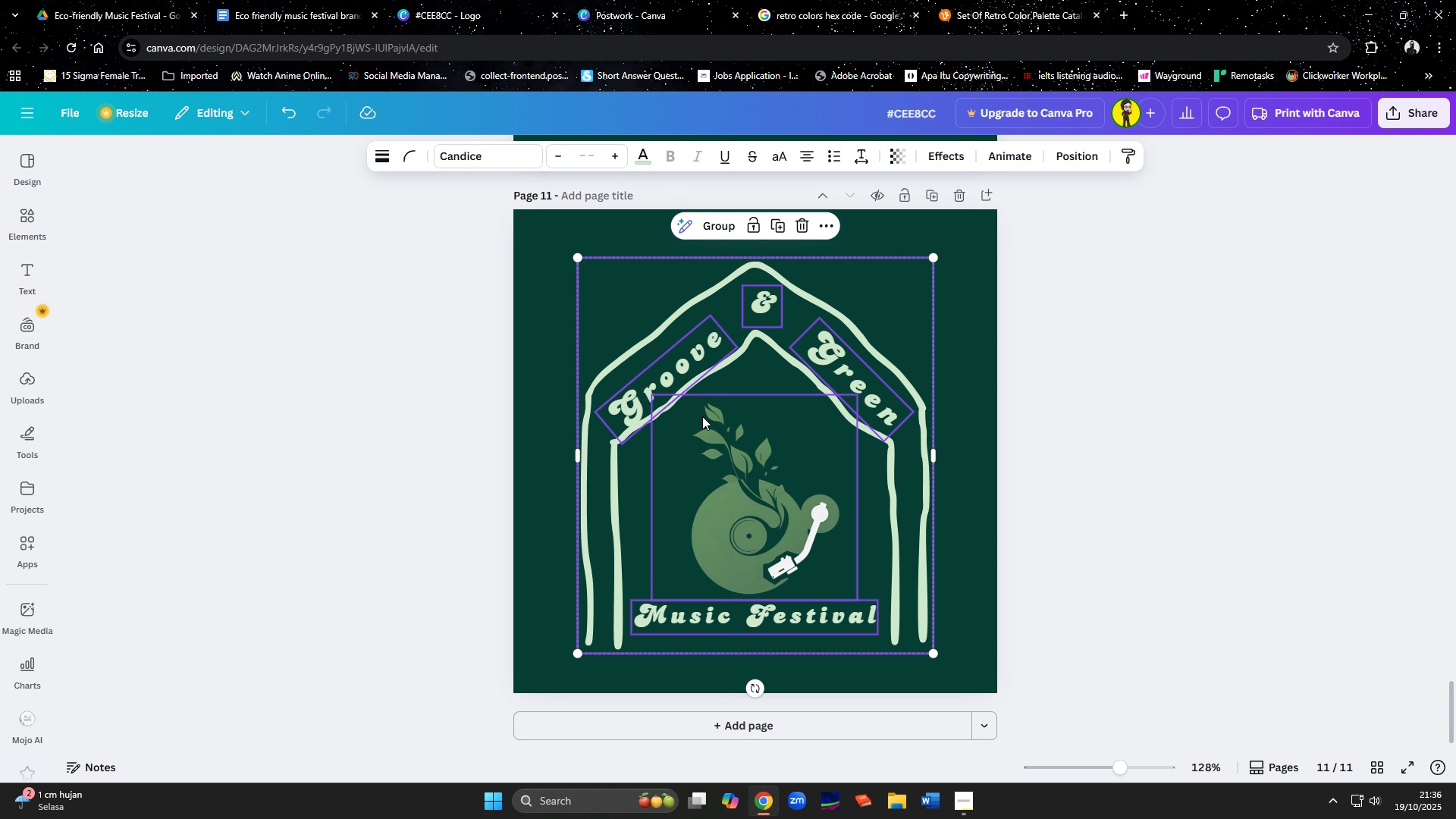 
hold_key(key=ShiftLeft, duration=1.1)
 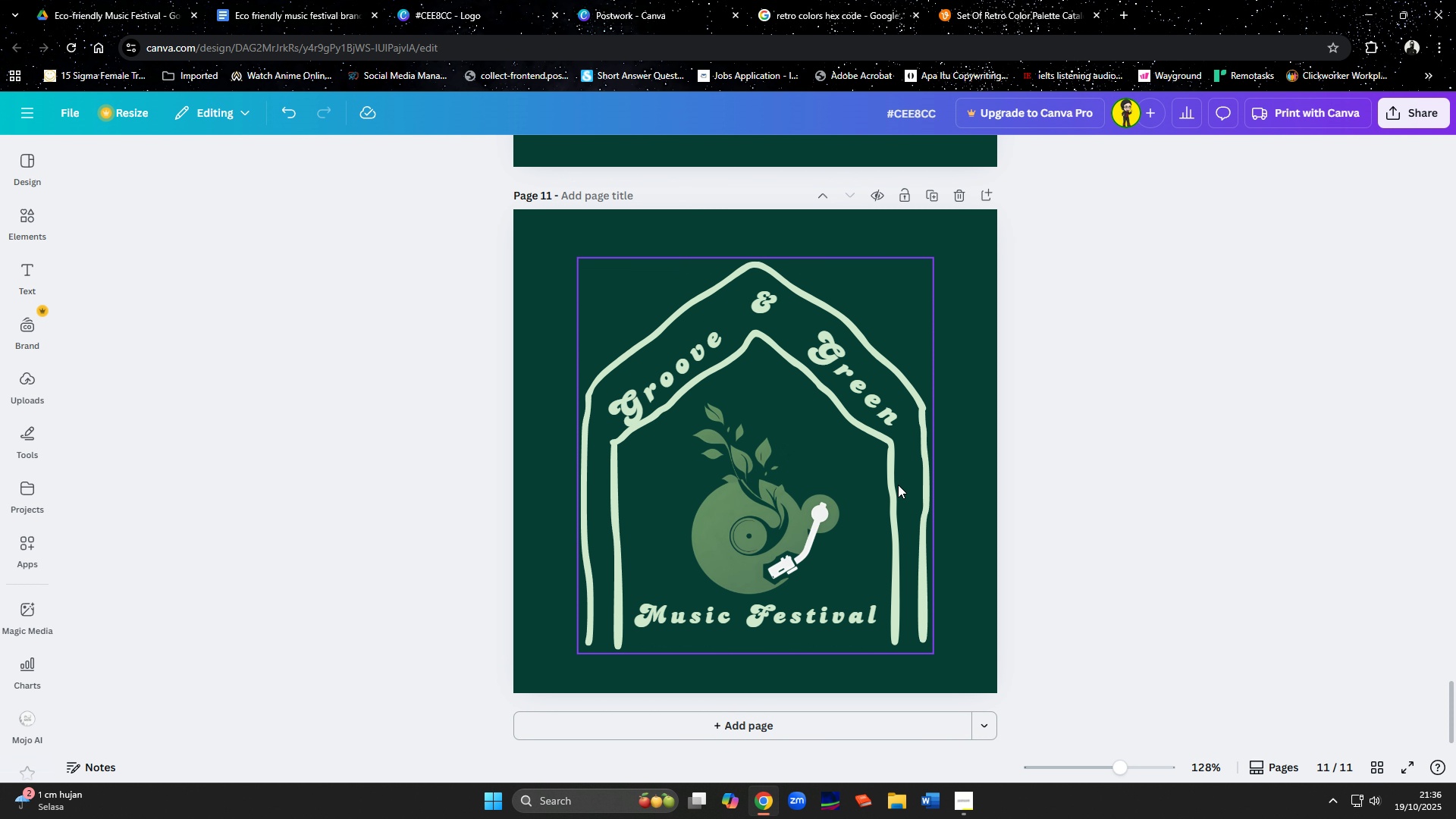 
double_click([898, 485])
 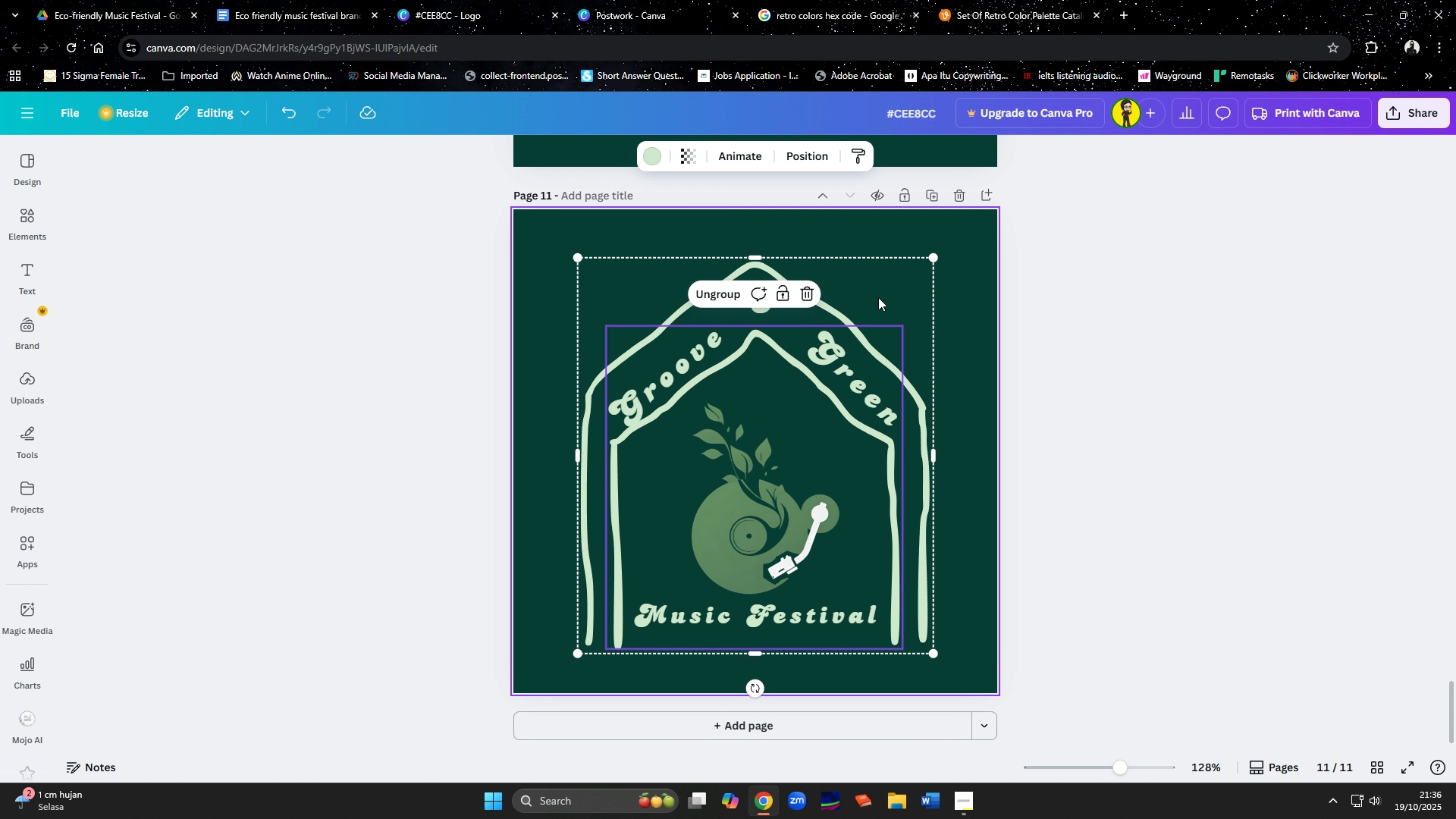 
left_click([923, 373])
 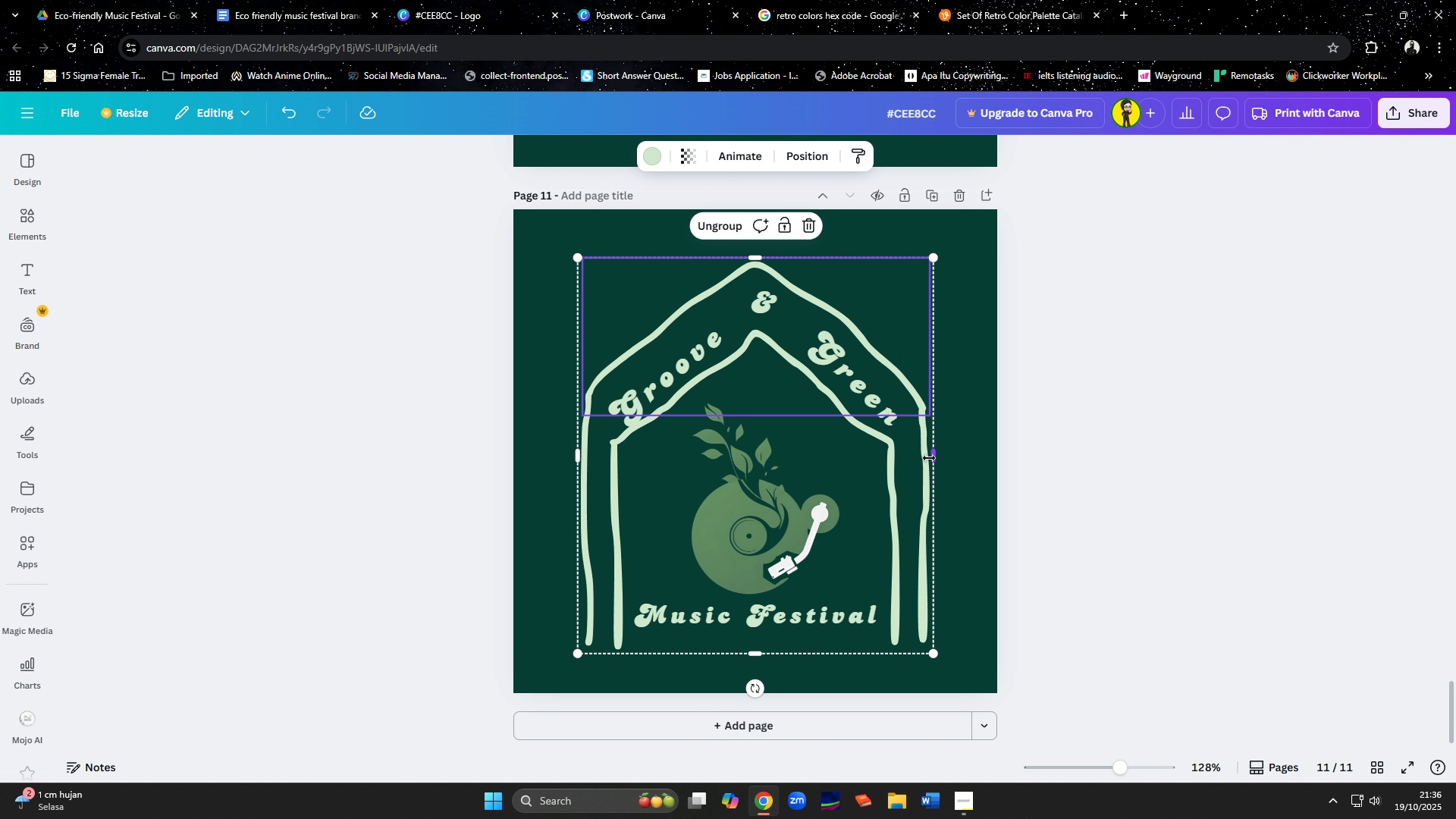 
hold_key(key=ControlLeft, duration=0.74)
 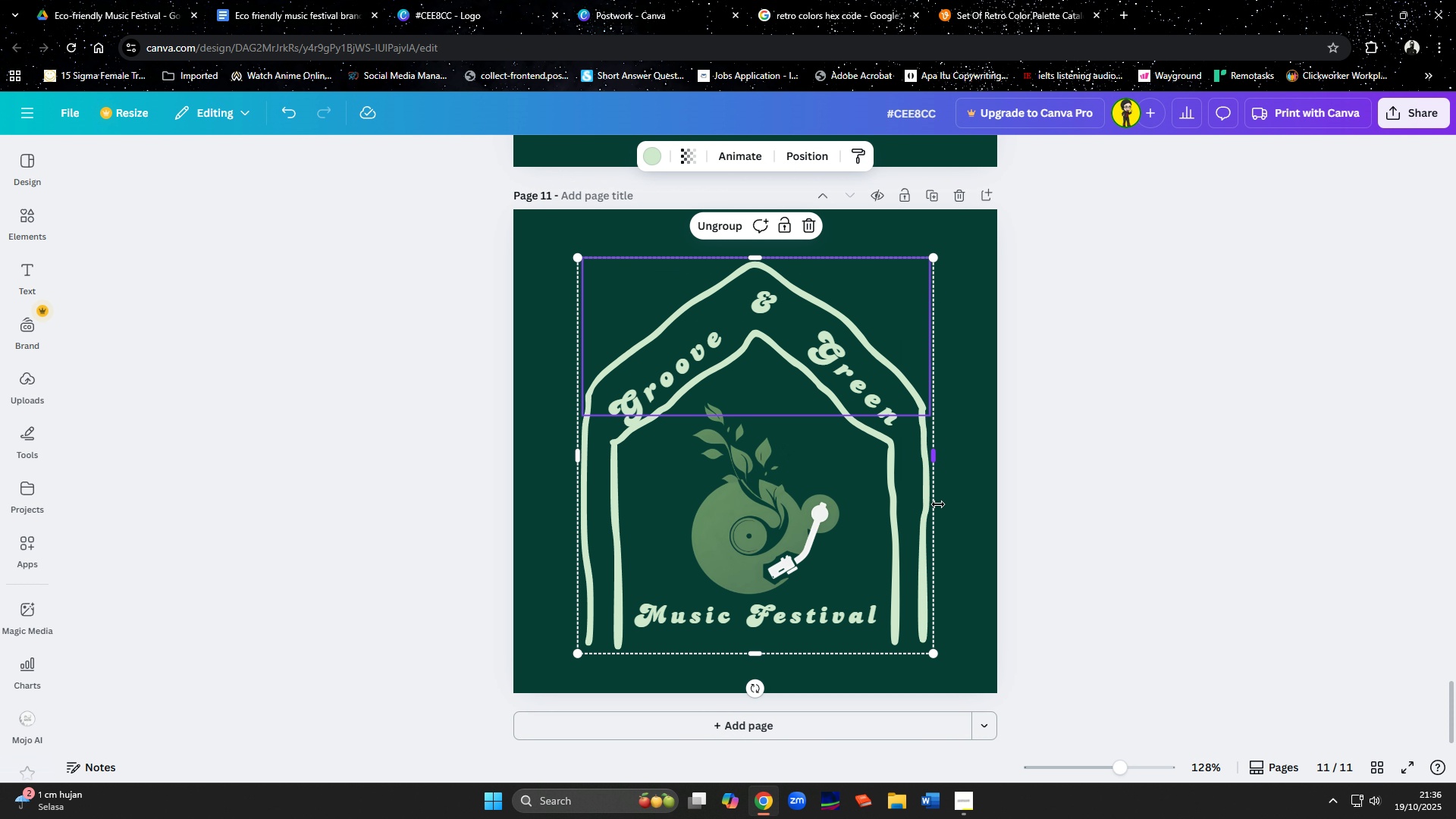 
left_click([938, 504])
 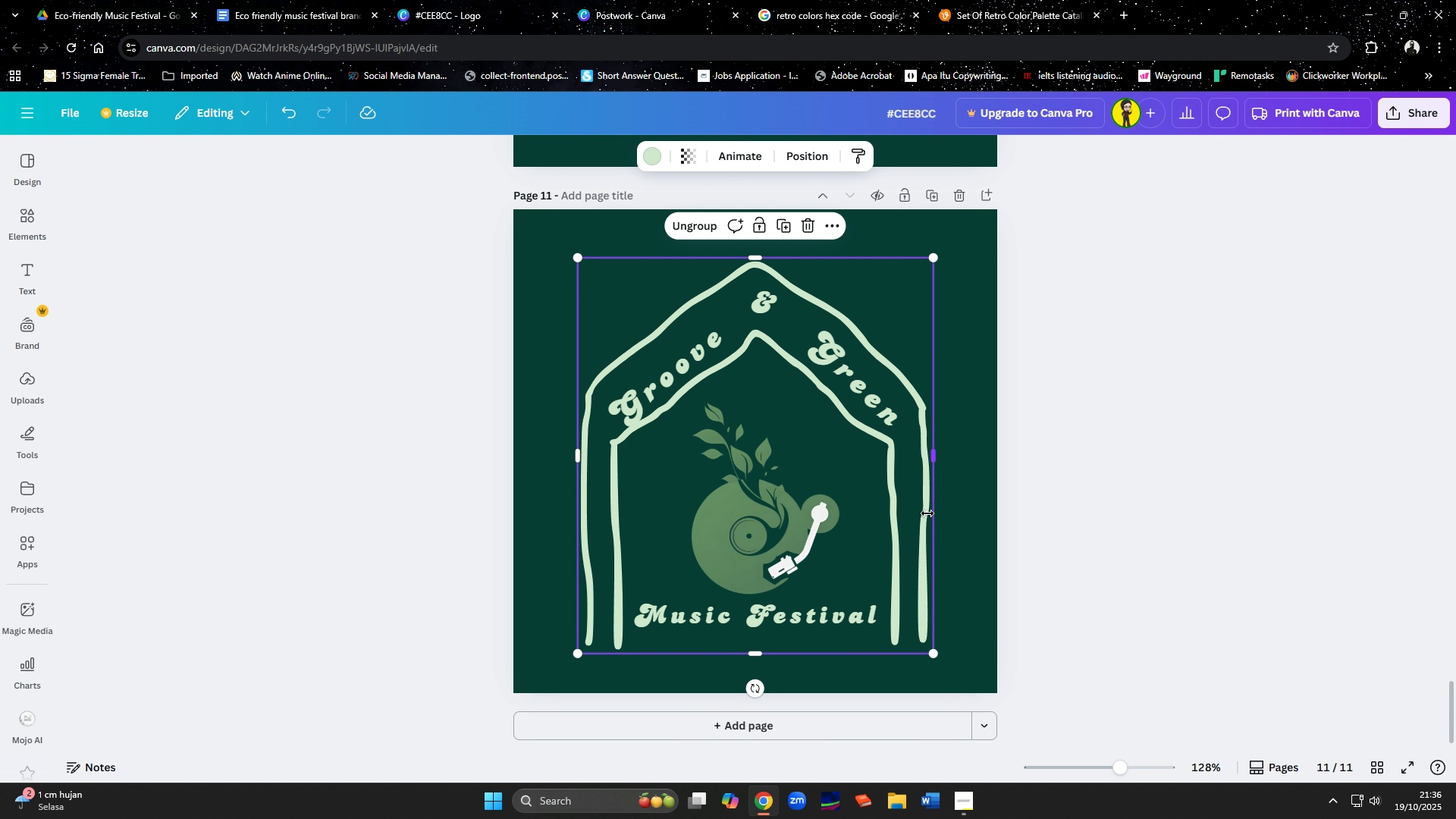 
left_click([927, 513])
 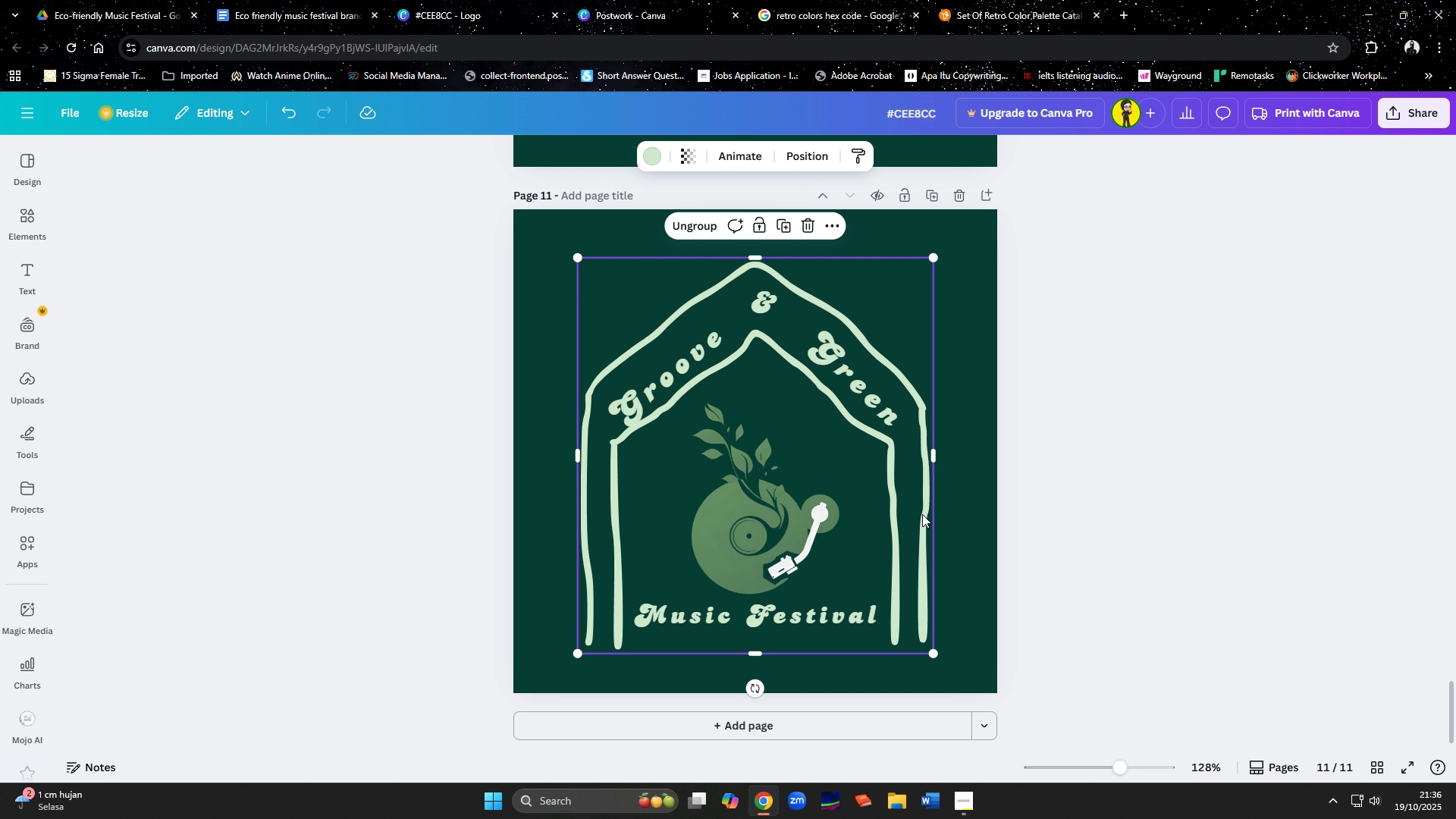 
left_click([922, 514])
 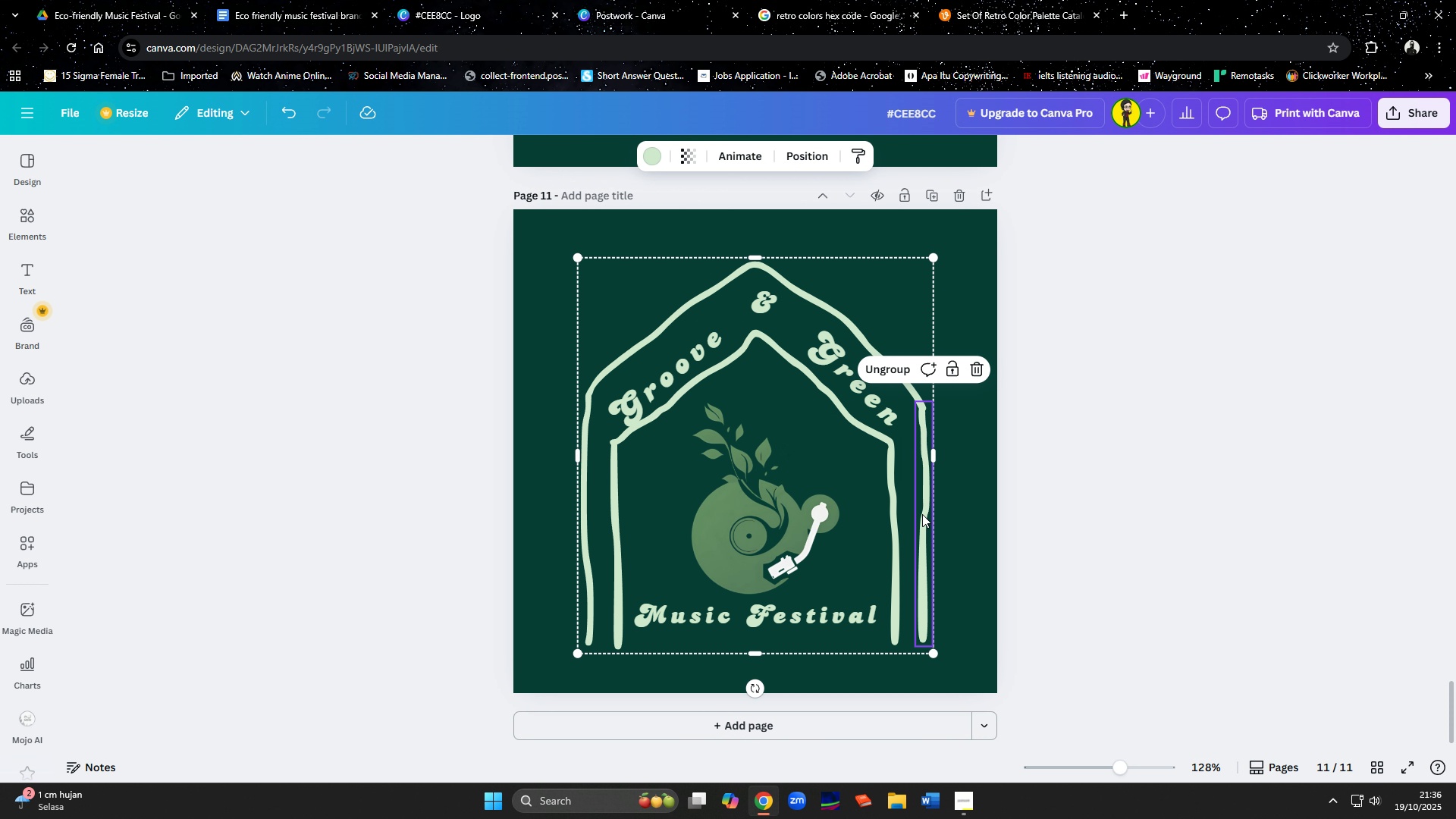 
hold_key(key=ShiftLeft, duration=1.52)
left_click([889, 501])
 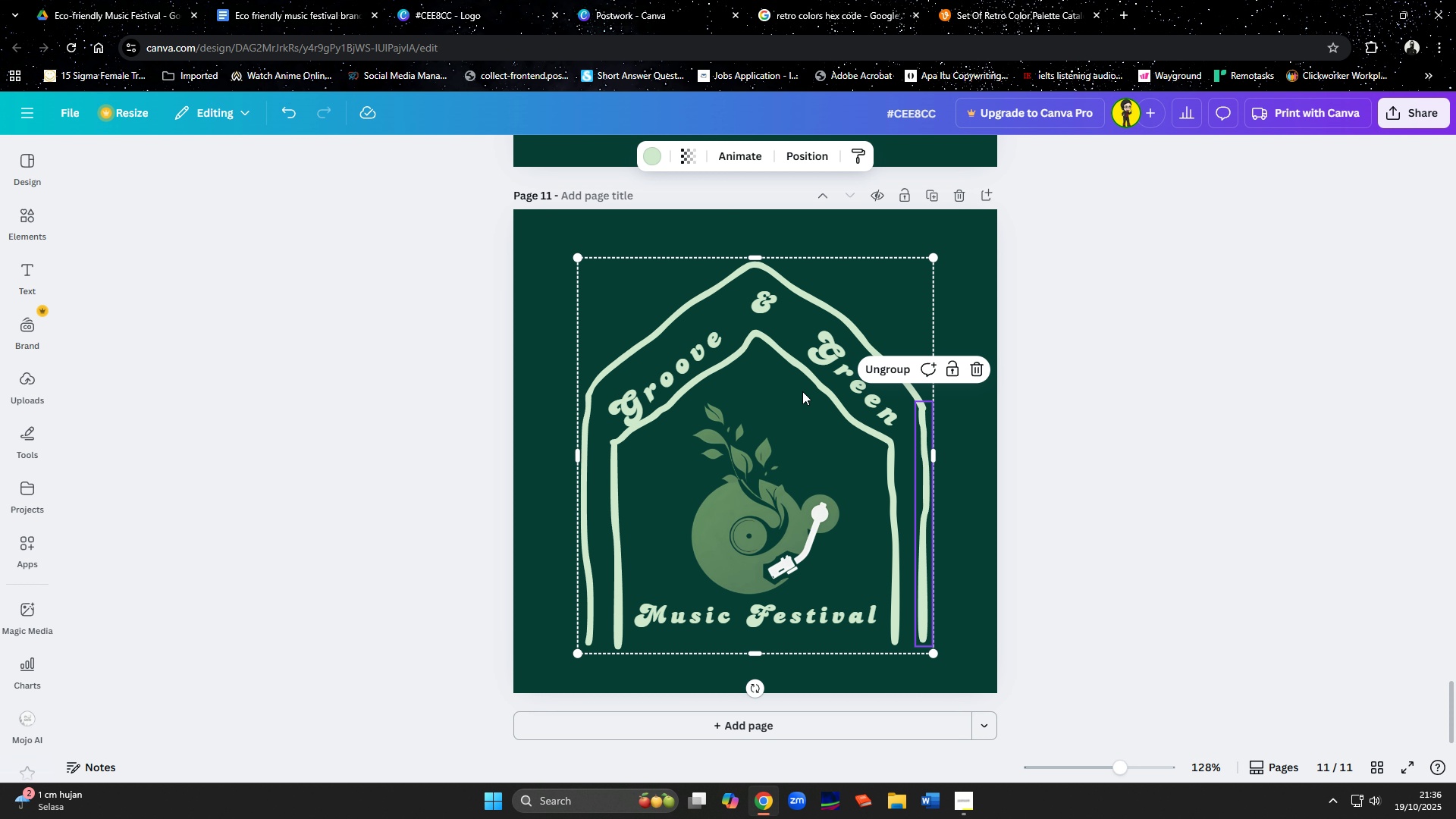 
key(Shift+ShiftLeft)
 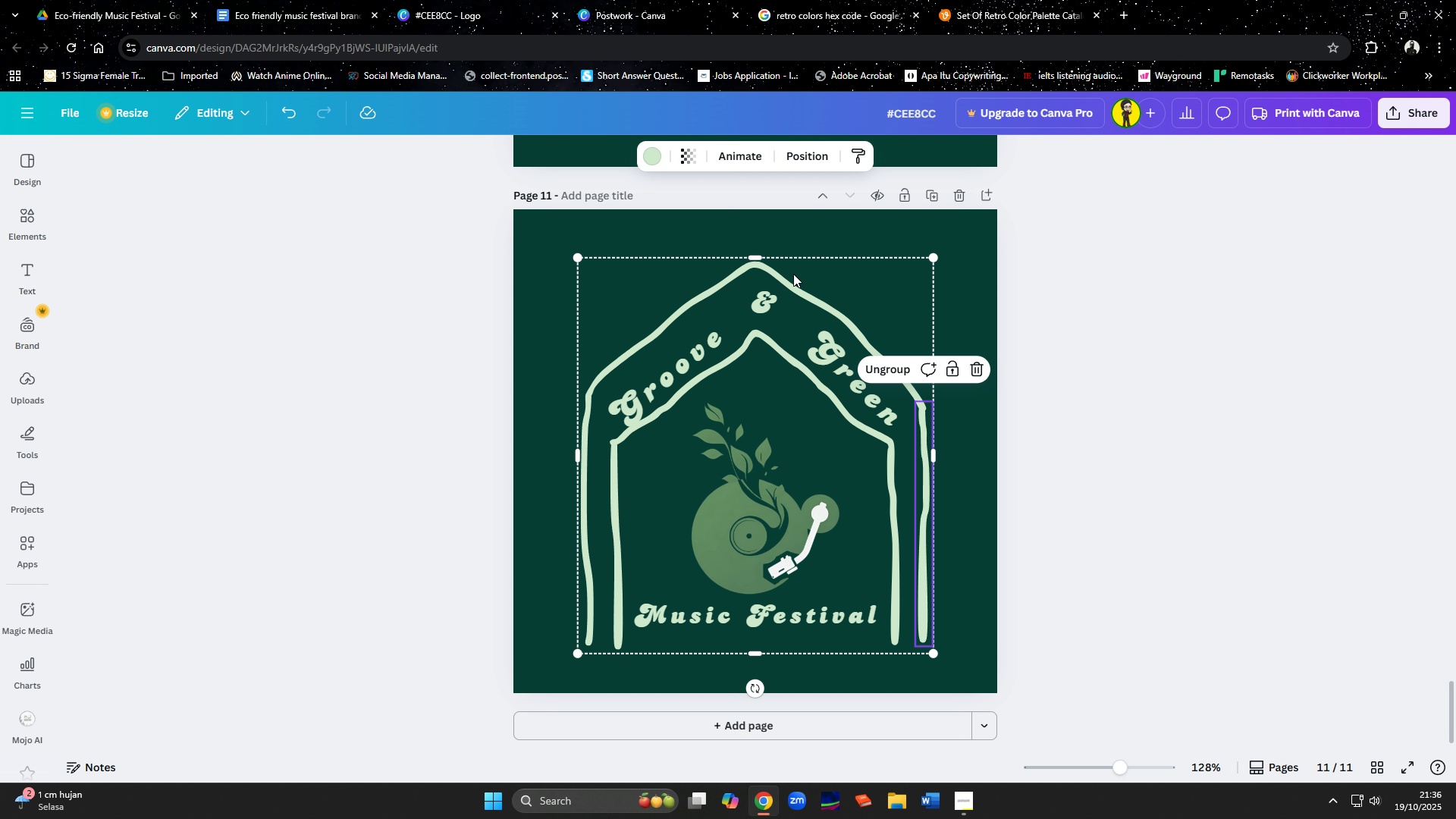 
key(Shift+ShiftLeft)
 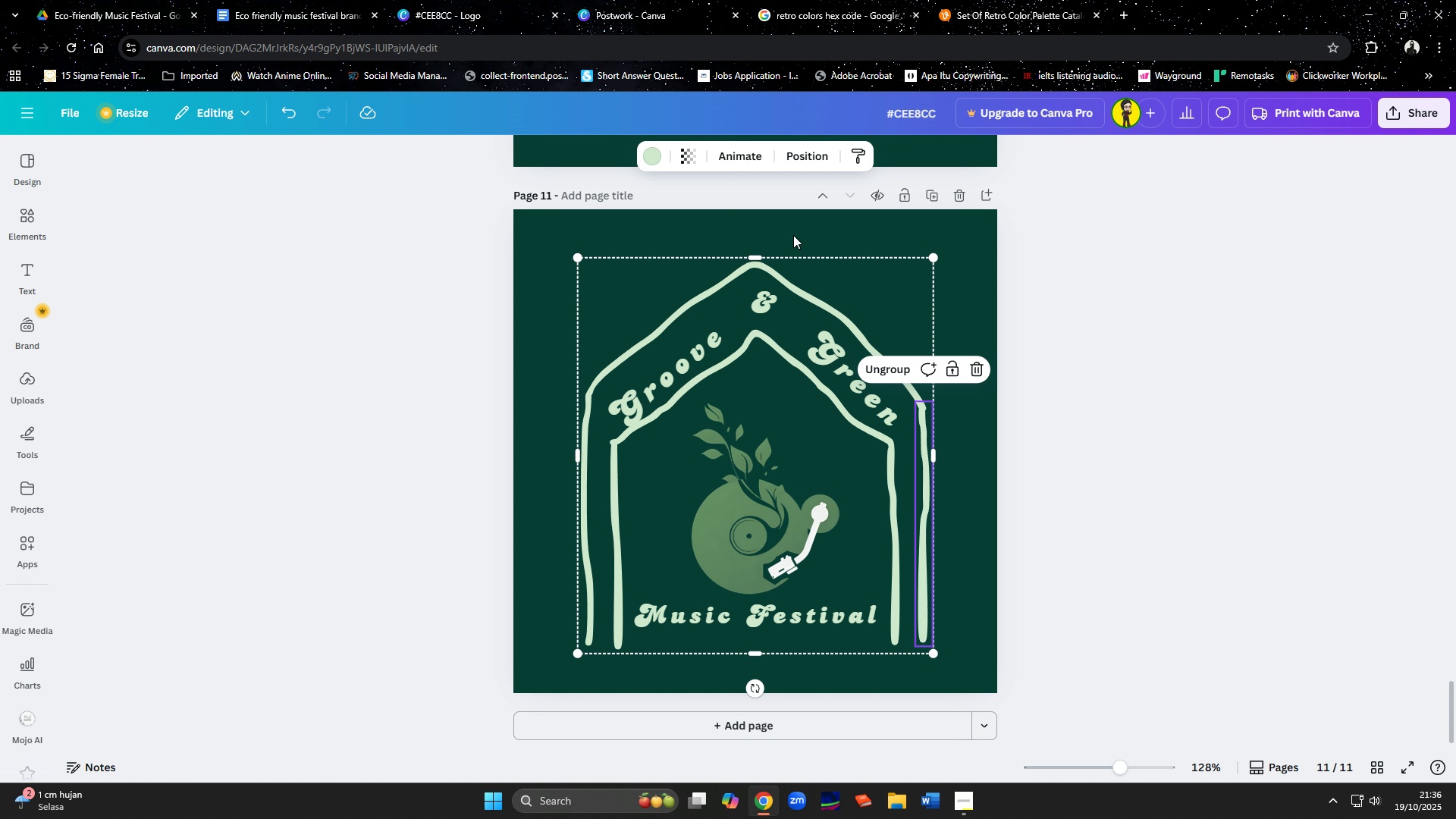 
key(Shift+ShiftLeft)
 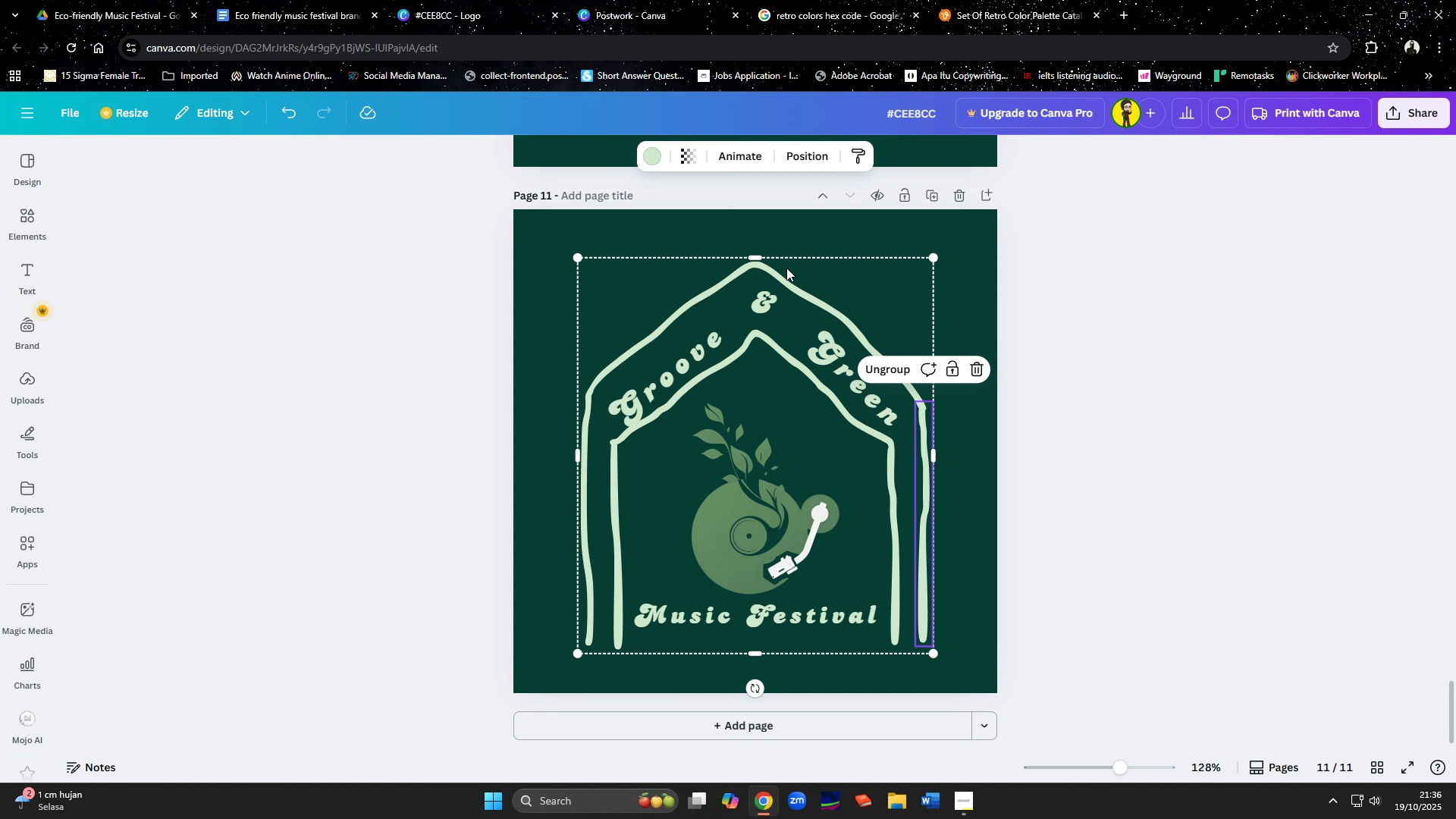 
left_click([786, 268])
 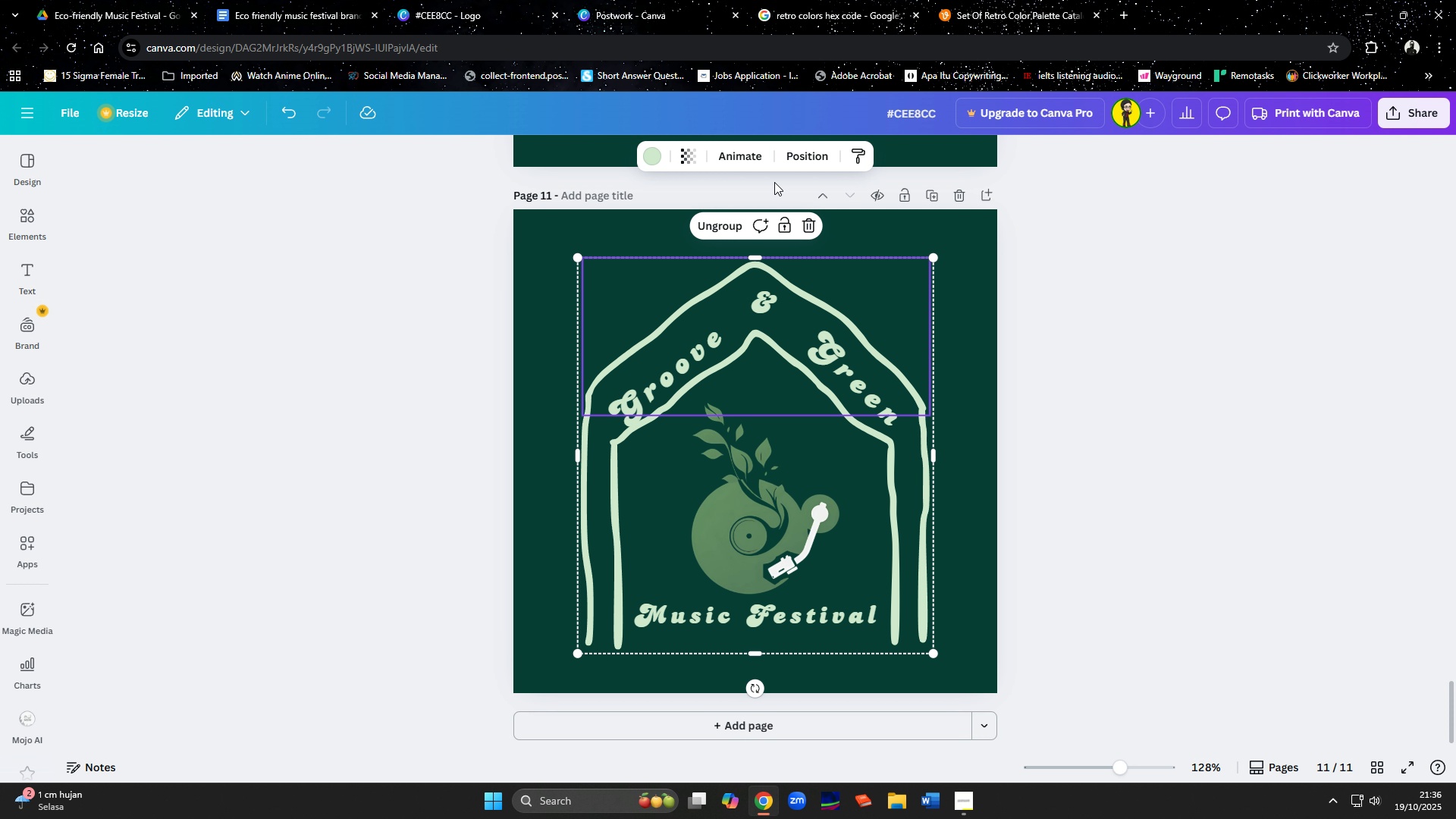 
left_click([802, 149])
 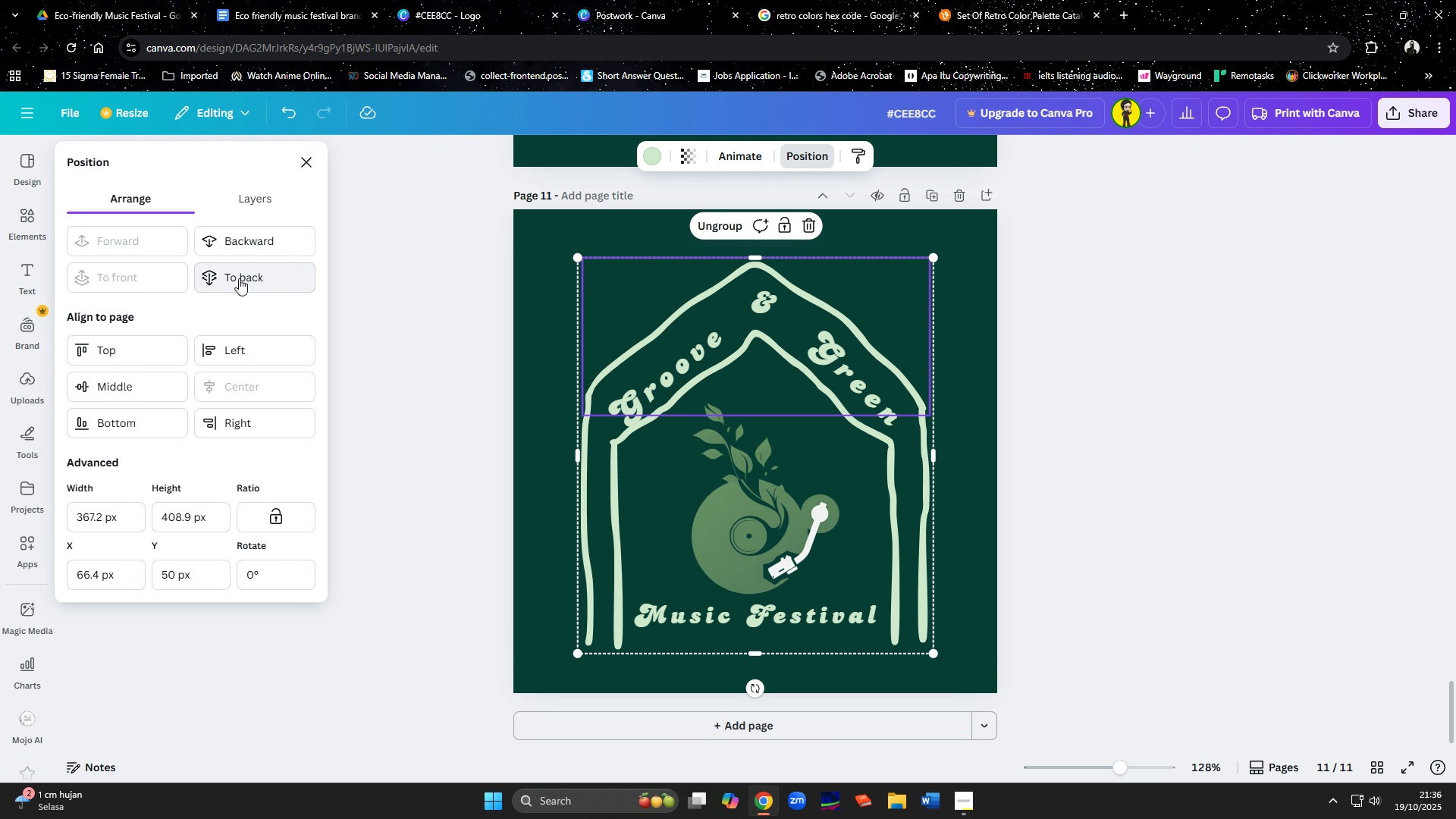 
left_click([239, 278])
 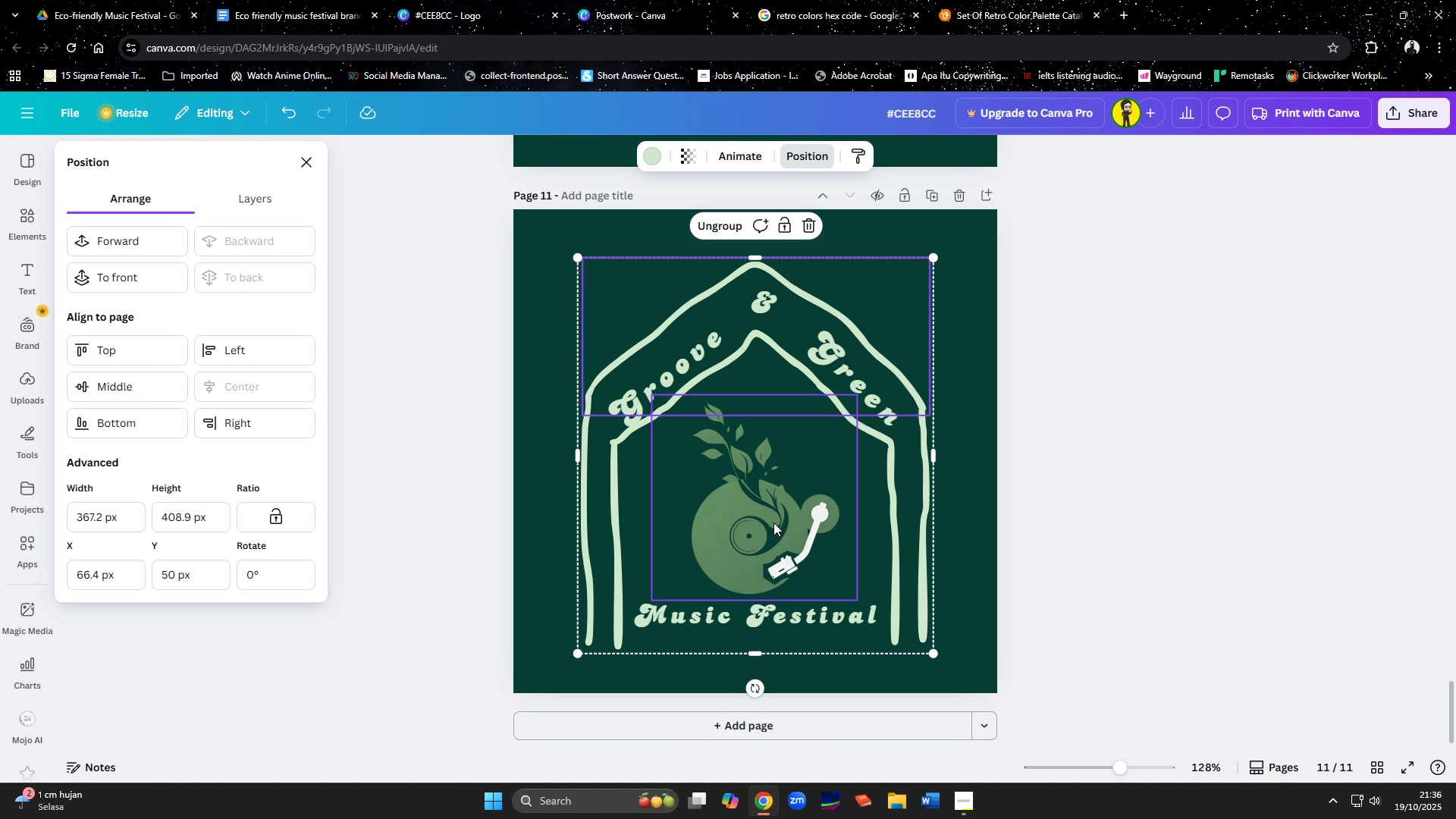 
left_click([761, 513])
 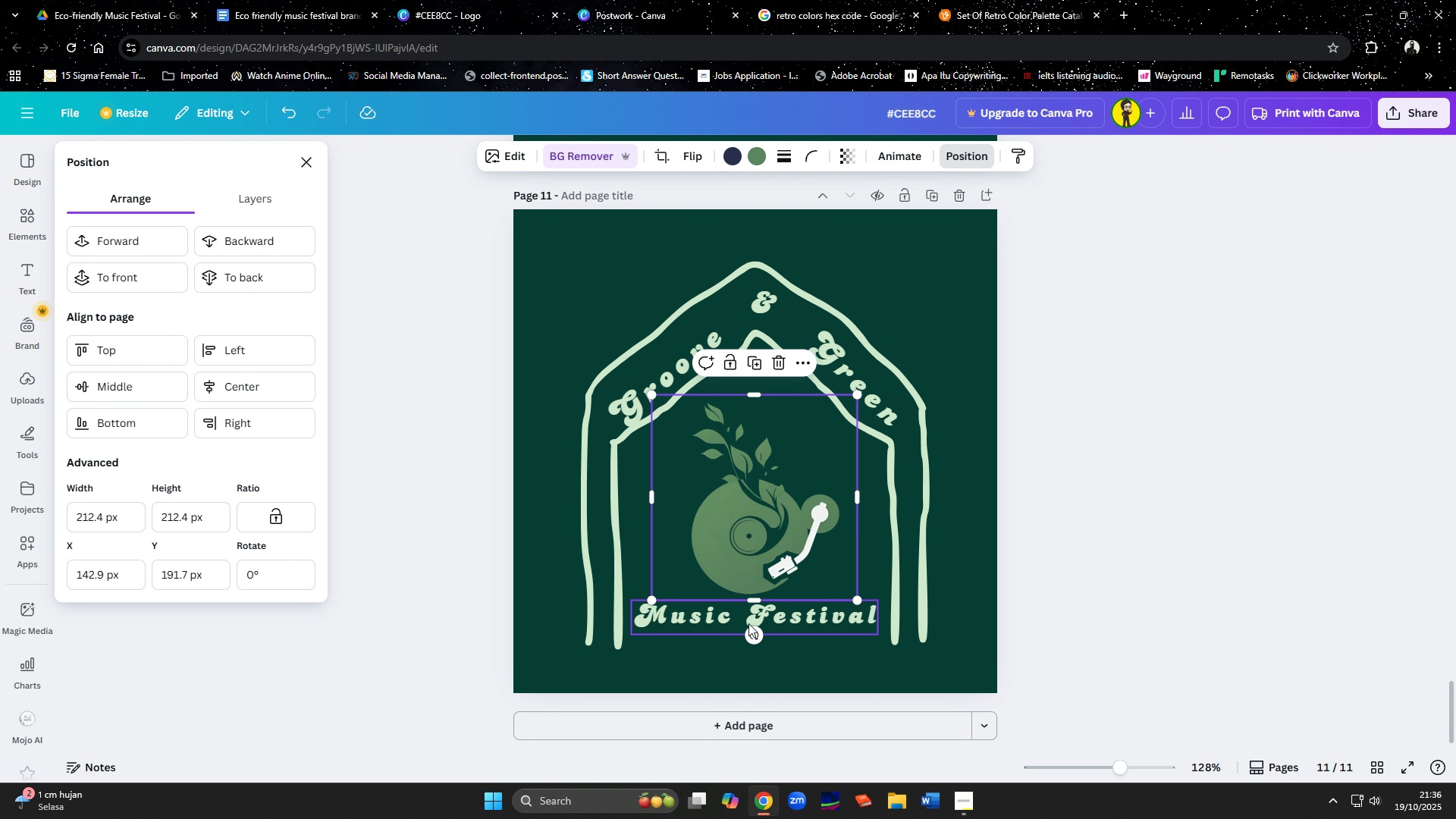 
hold_key(key=ShiftLeft, duration=1.34)
left_click([745, 624])
 